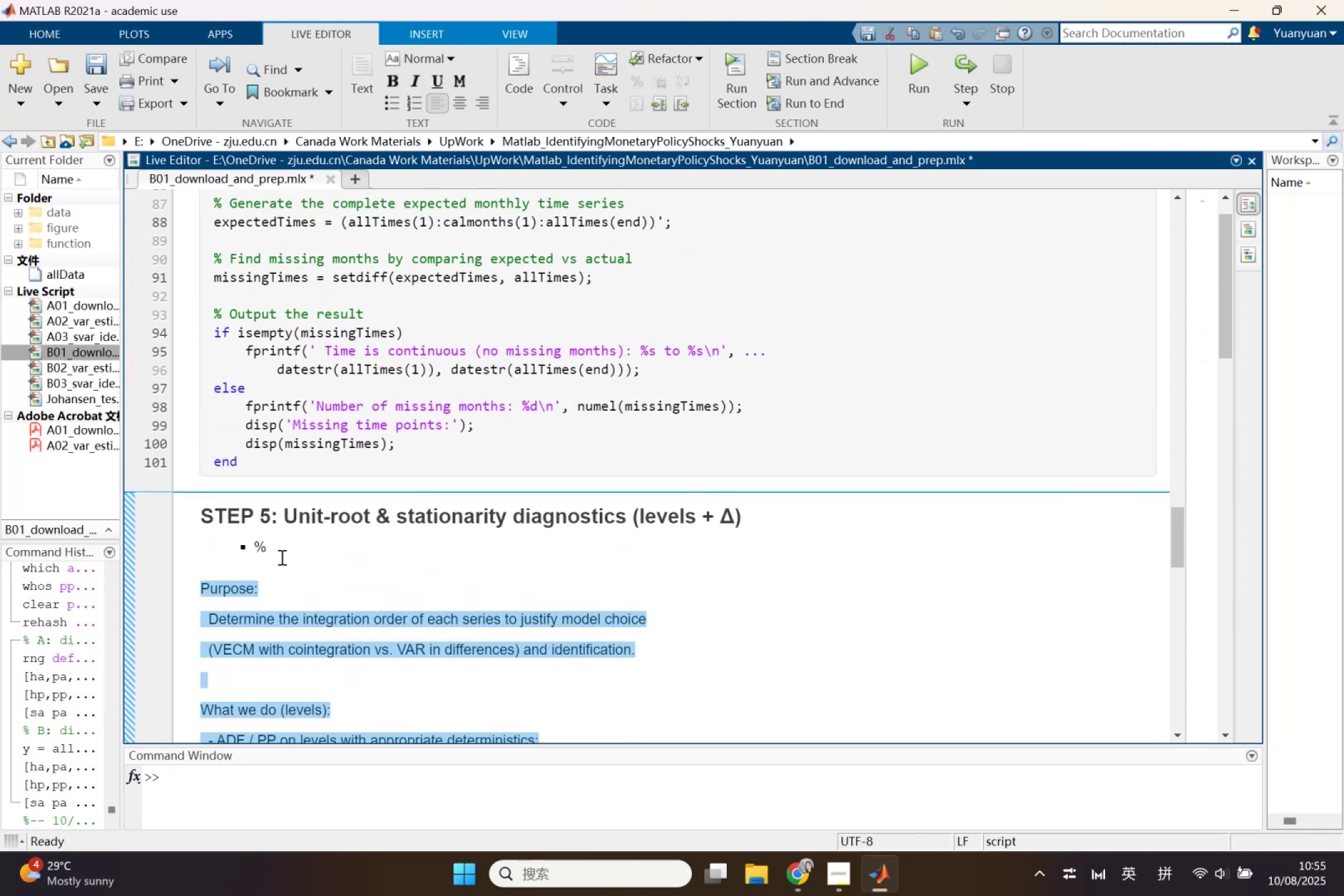 
left_click([281, 554])
 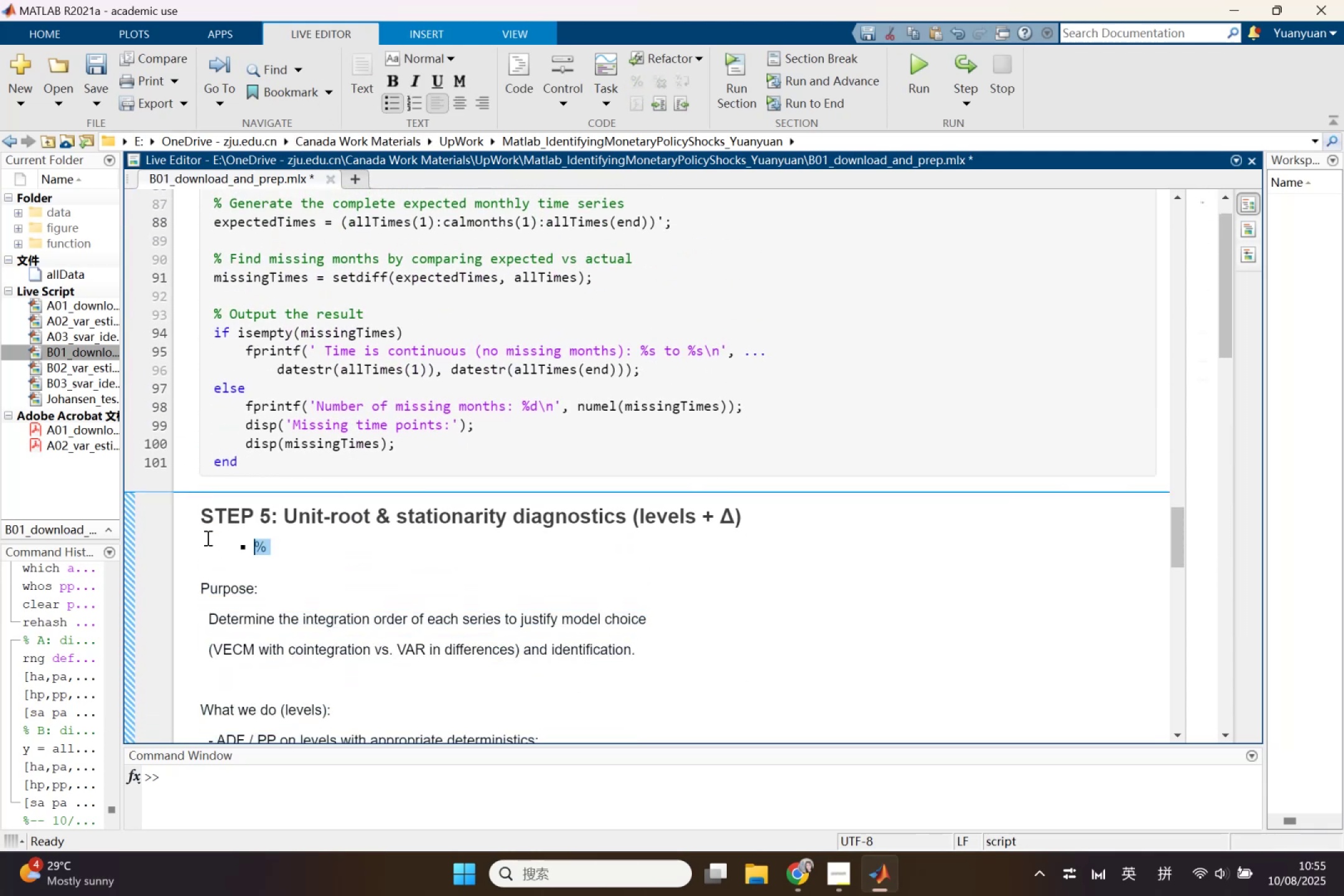 
key(Backspace)
 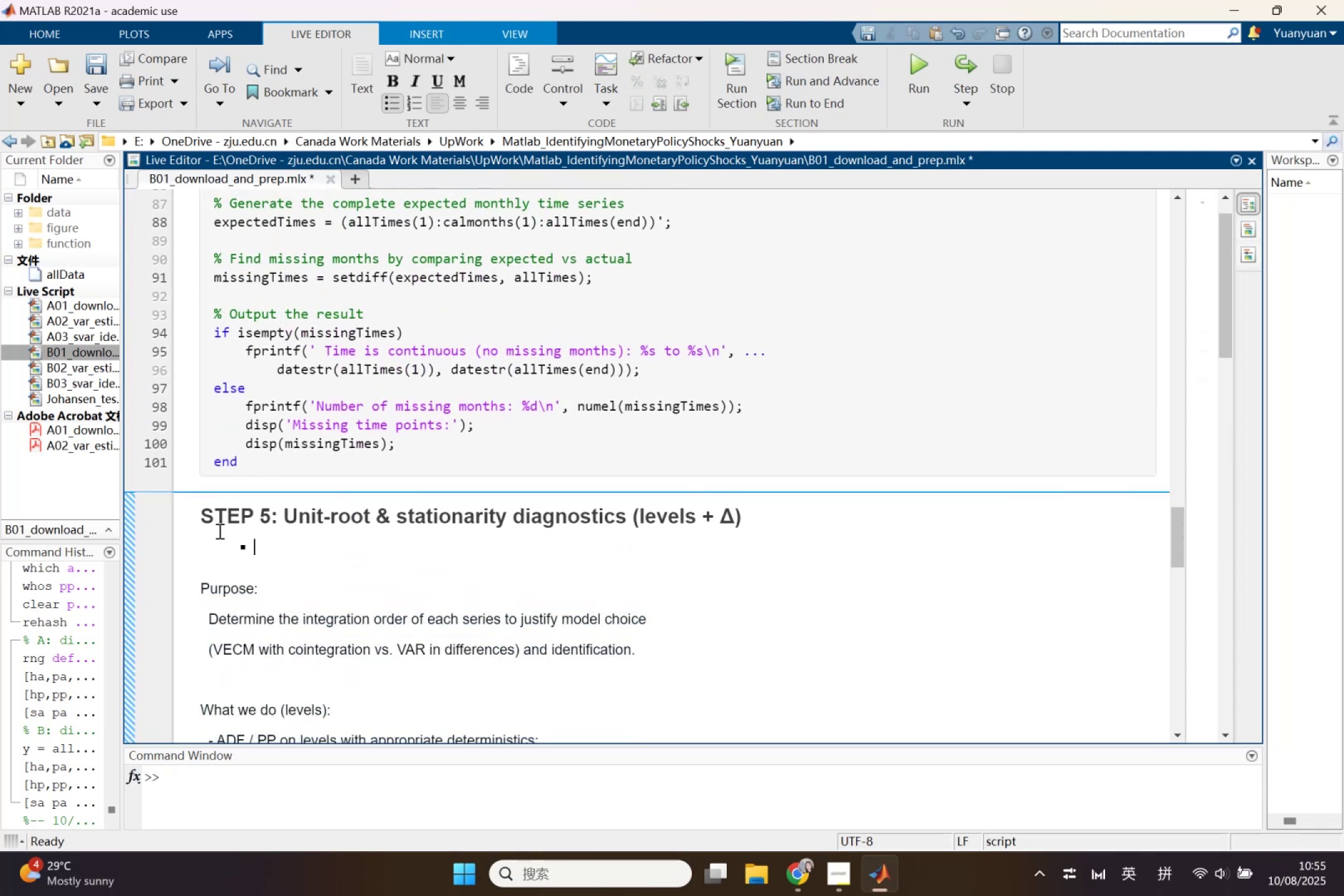 
key(Backspace)
 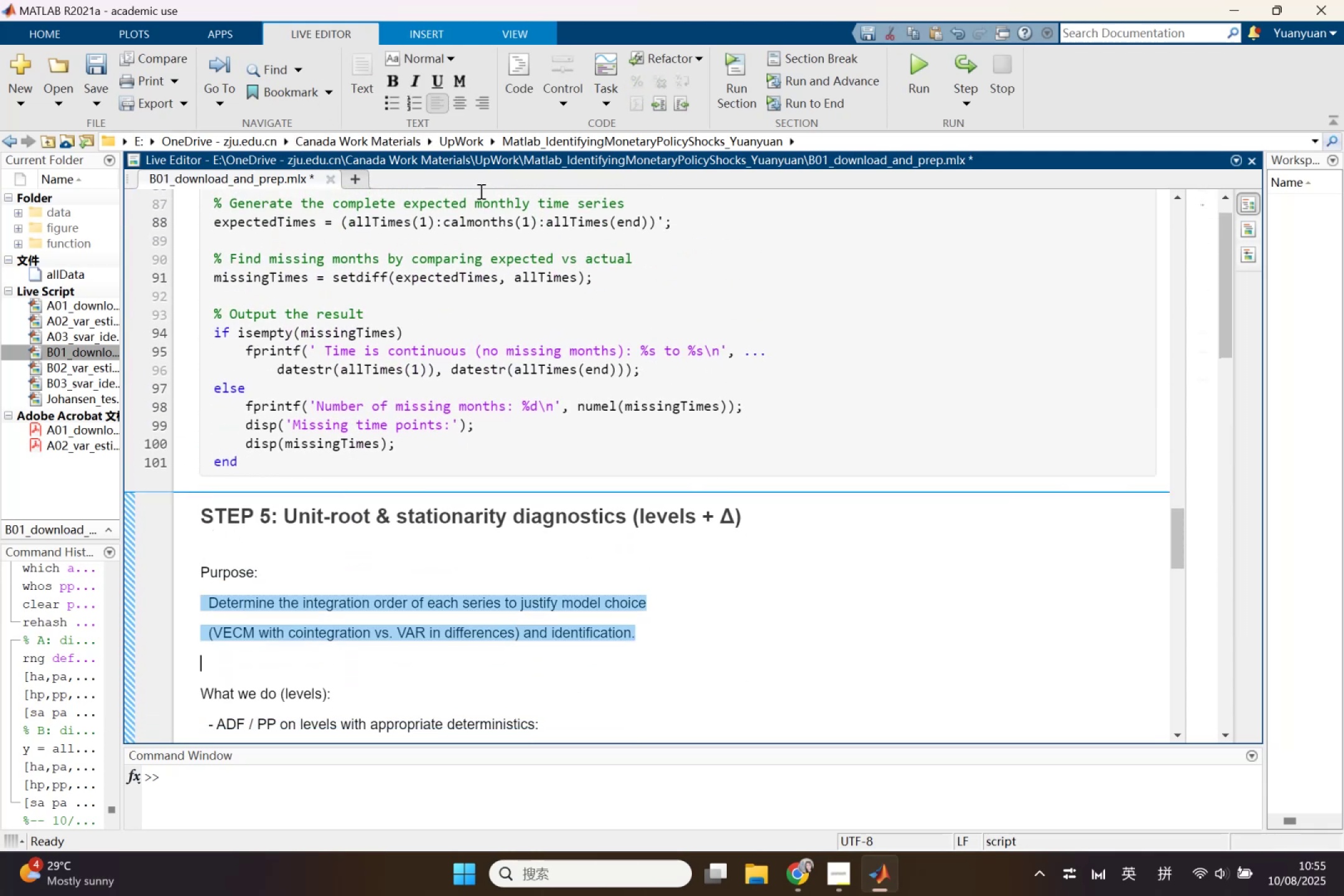 
left_click([391, 100])
 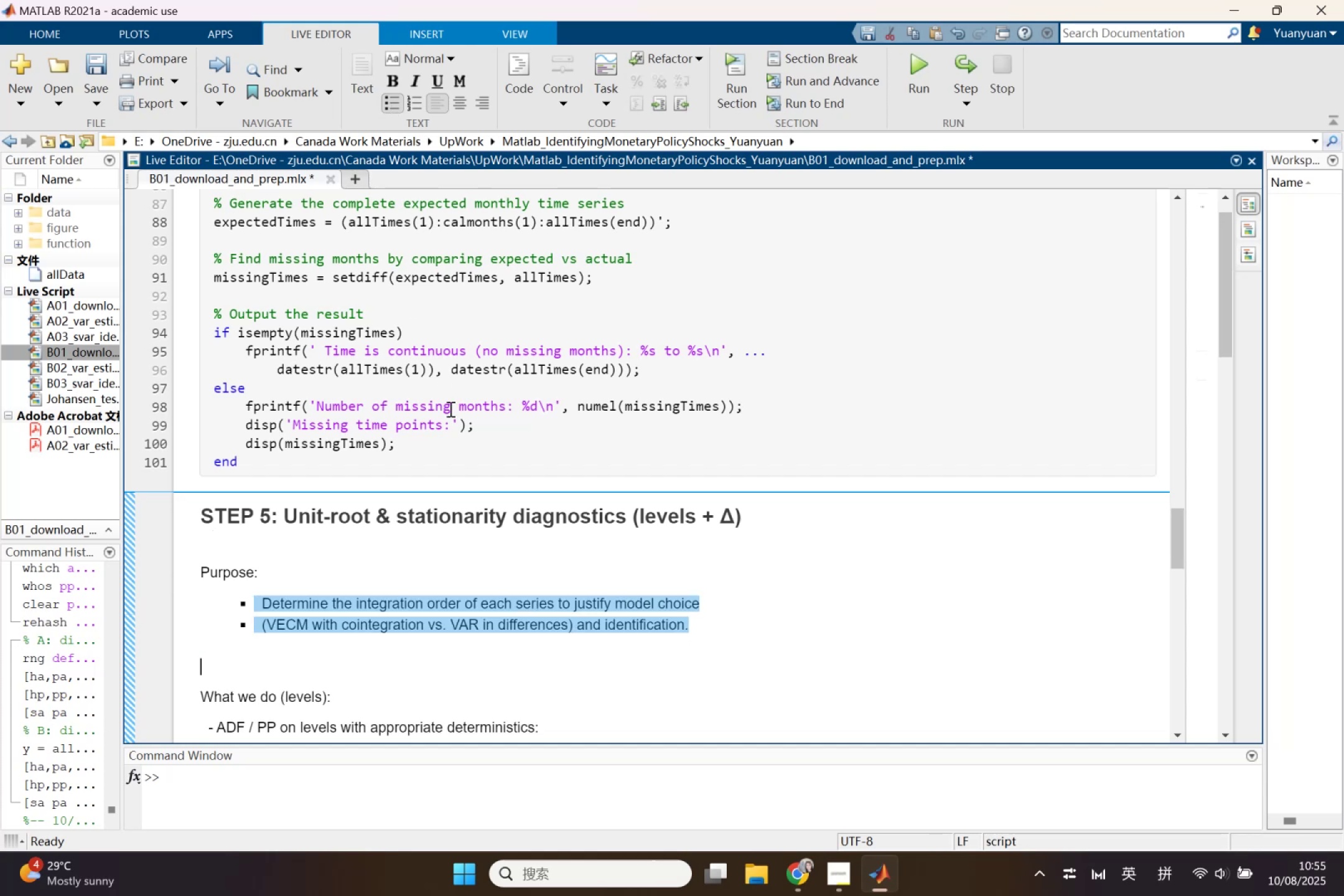 
scroll: coordinate [451, 413], scroll_direction: down, amount: 1.0
 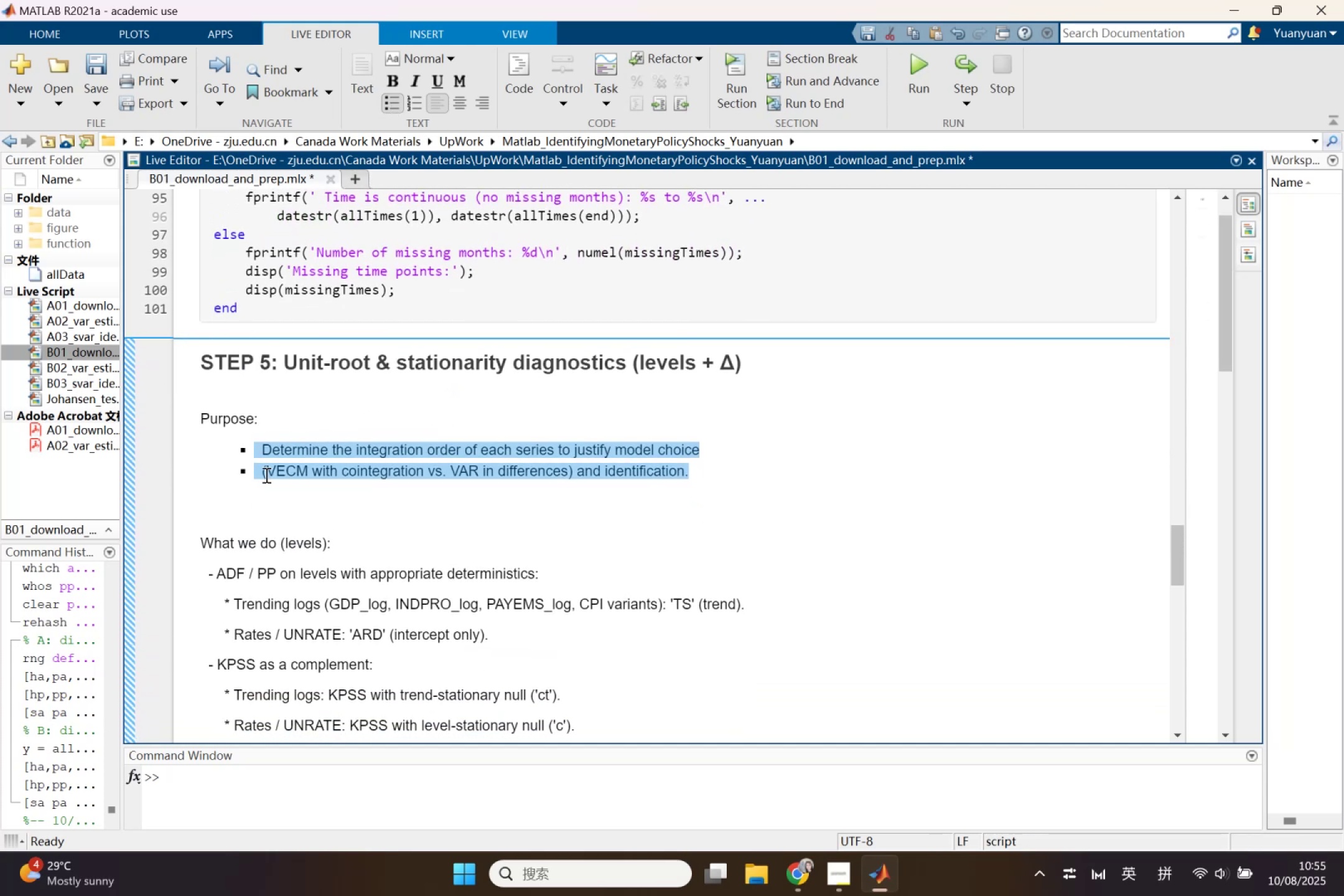 
key(Backspace)
 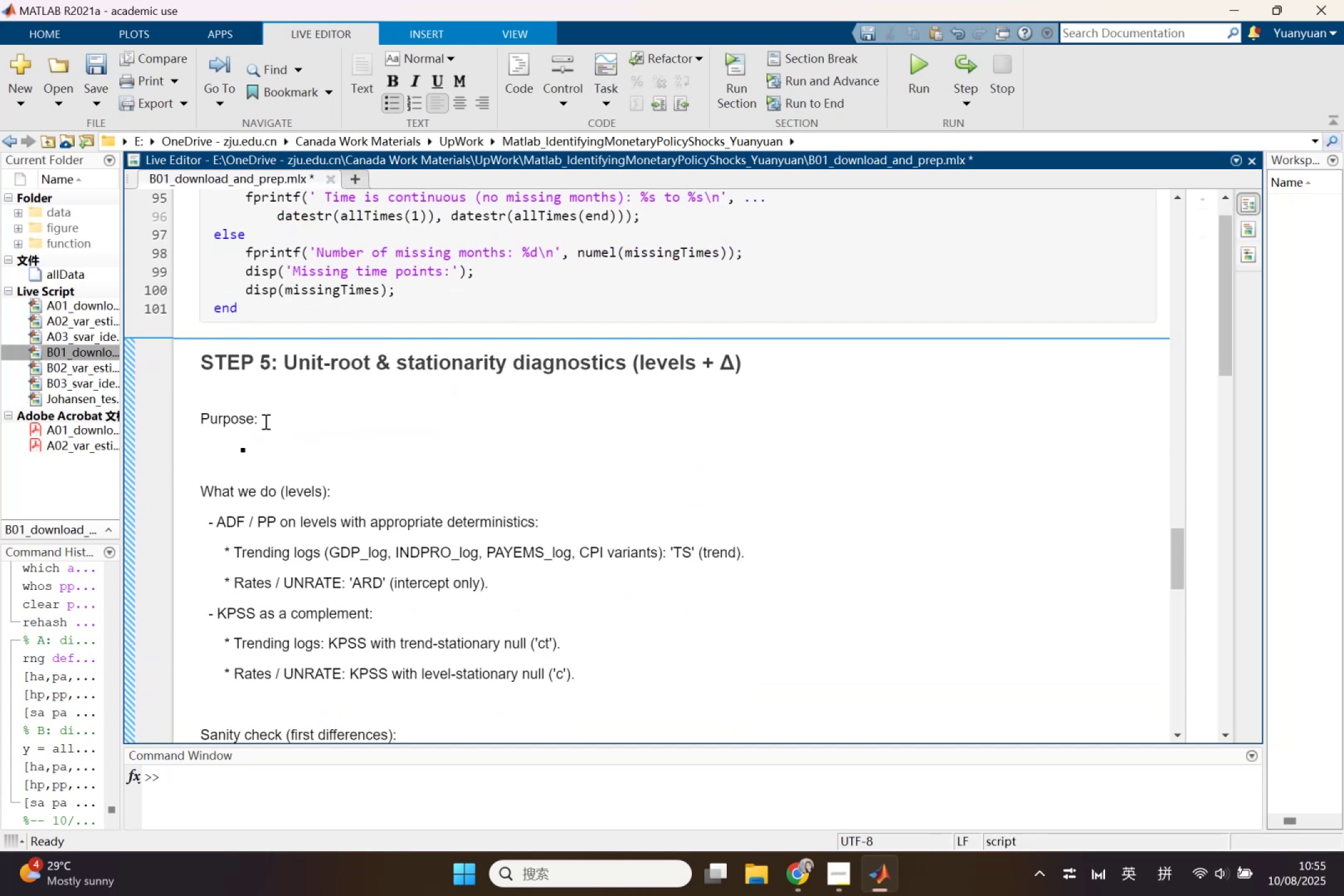 
scroll: coordinate [264, 419], scroll_direction: down, amount: 1.0
 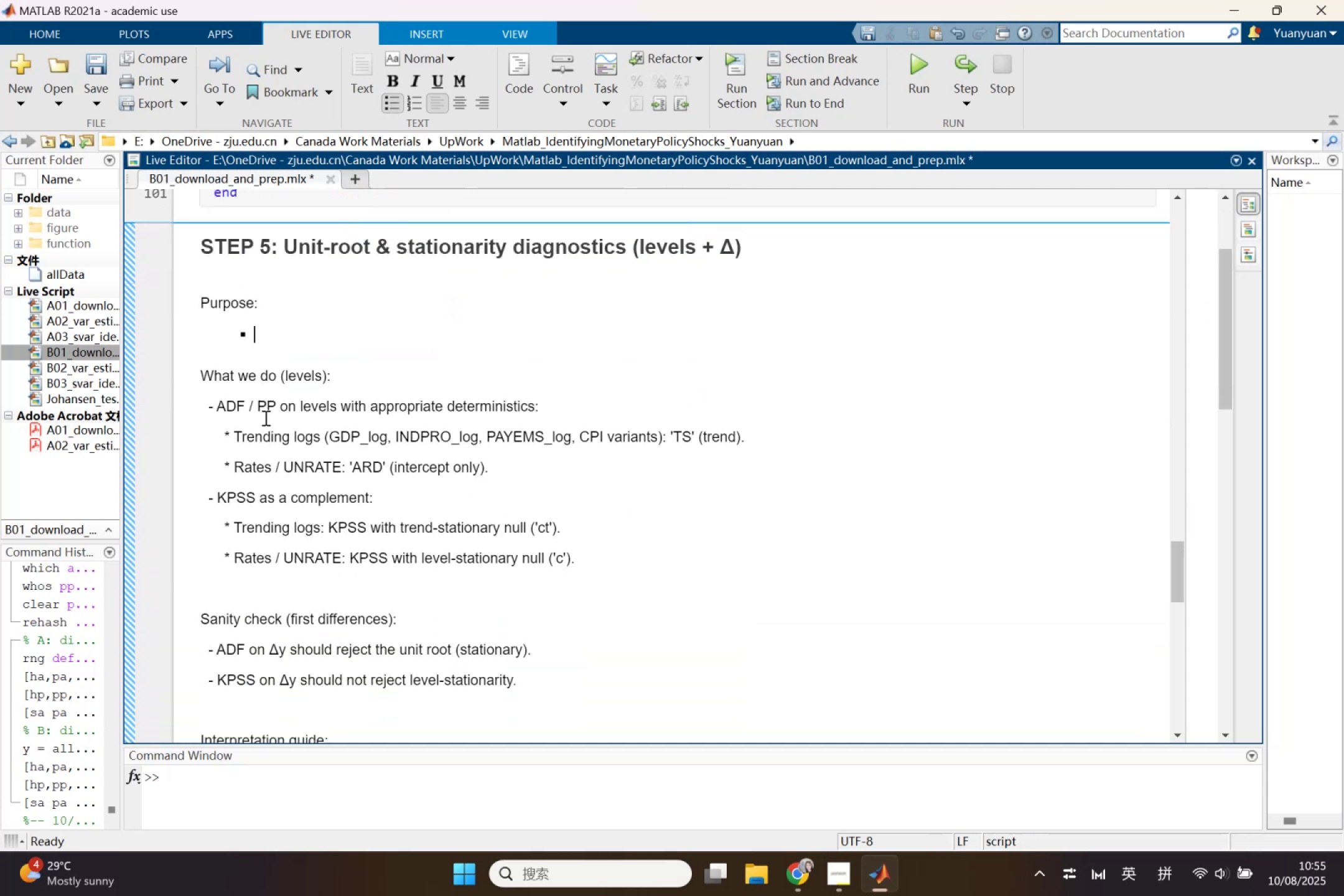 
key(Control+Z)
 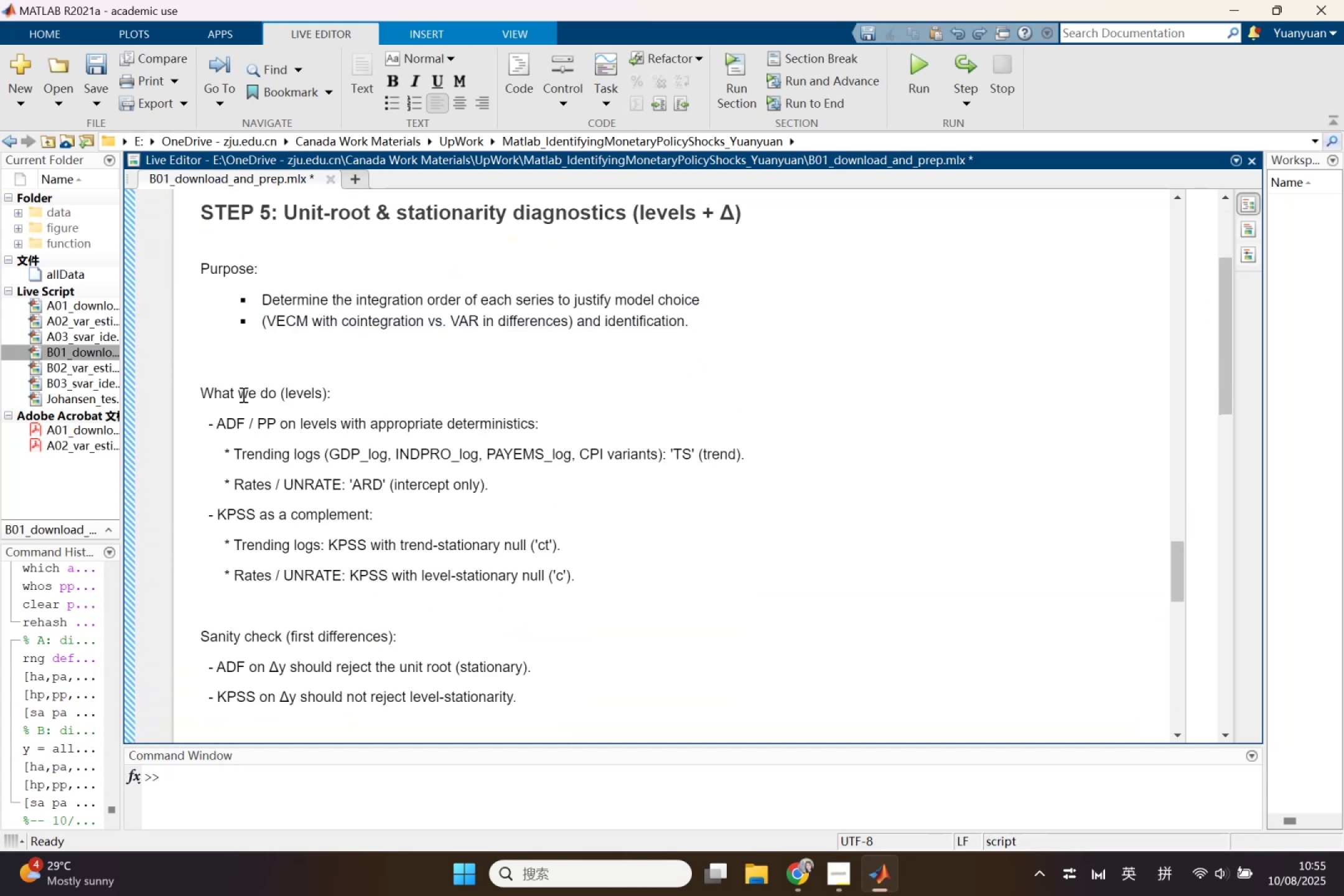 
key(Backspace)
 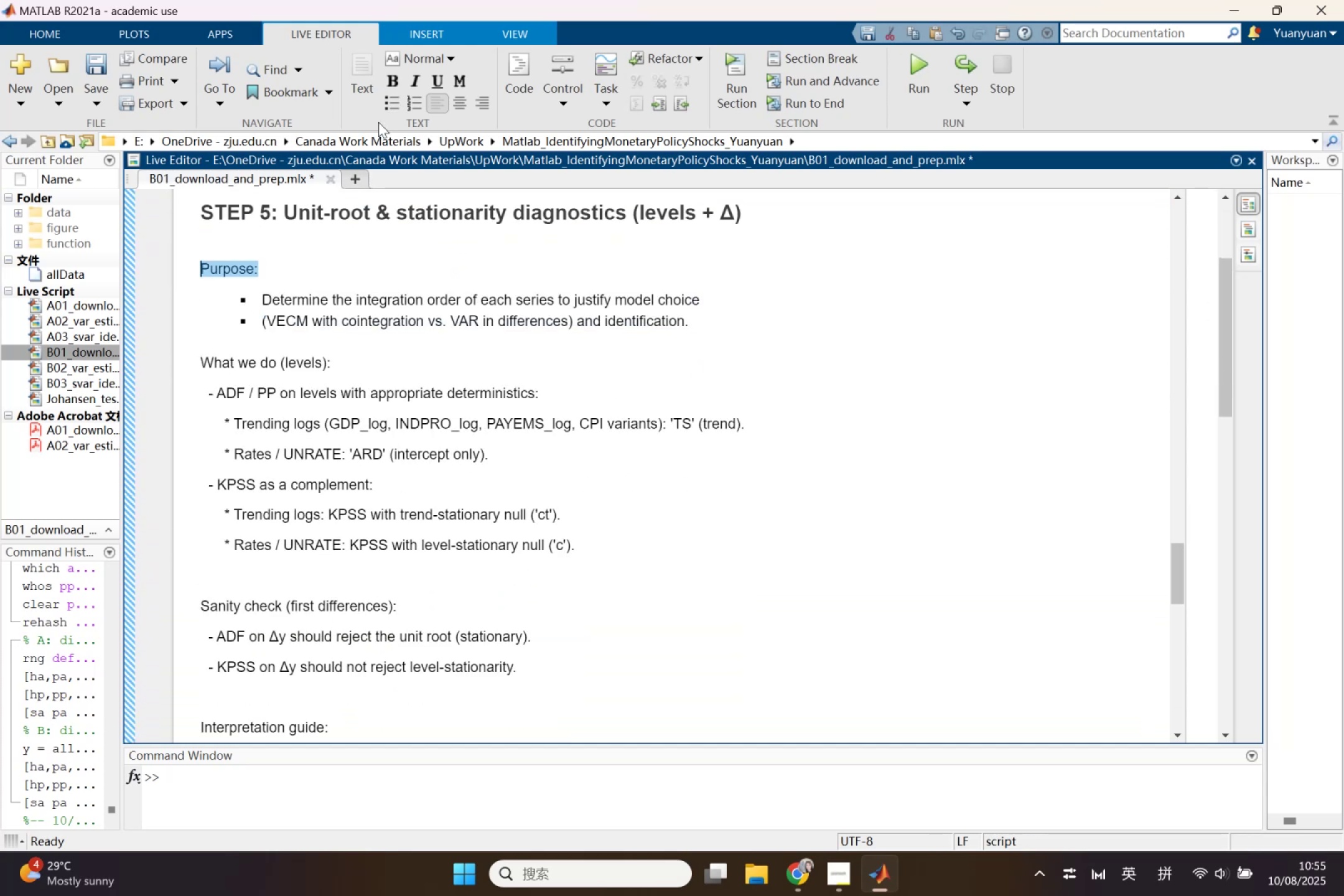 
left_click([396, 88])
 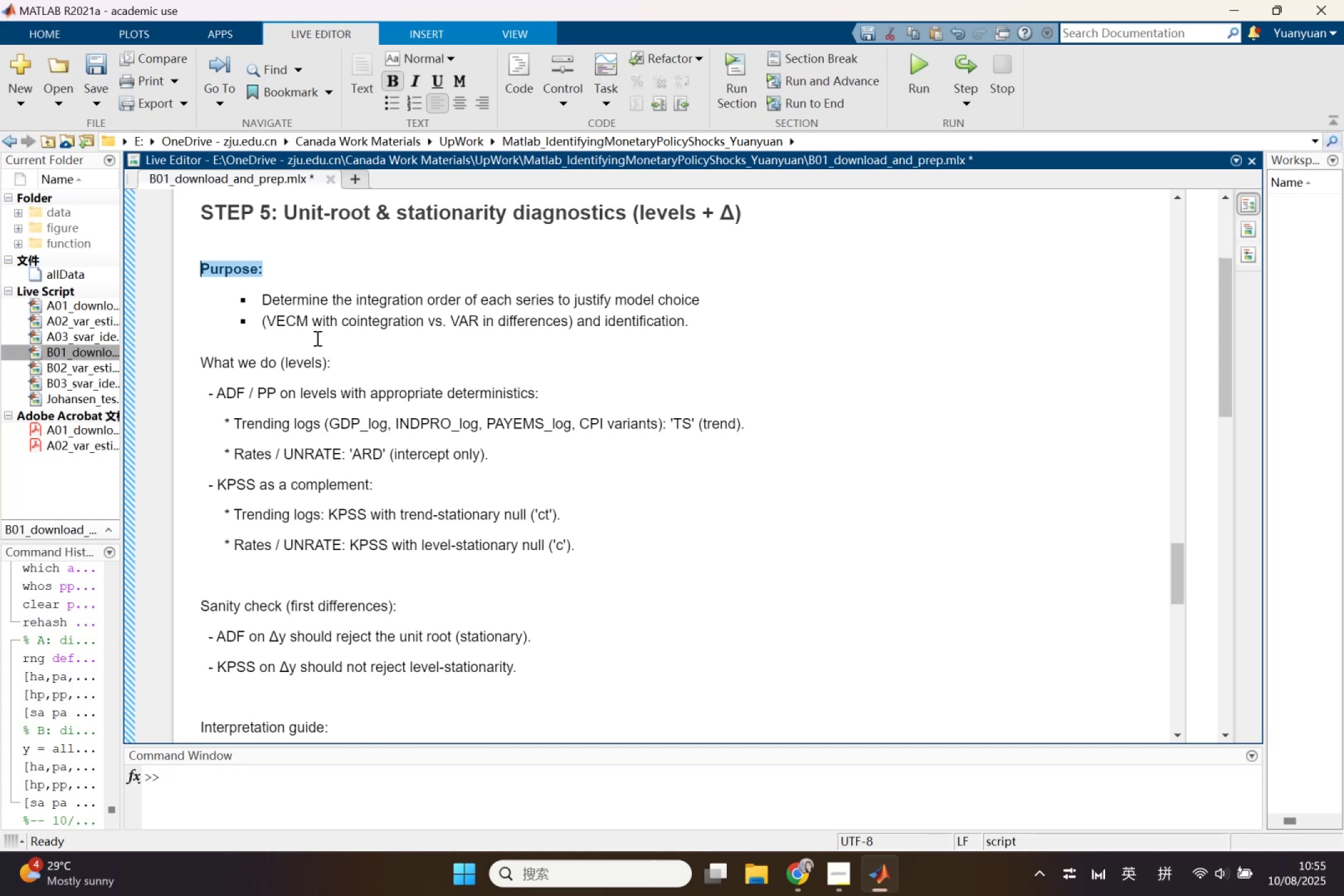 
left_click([304, 355])
 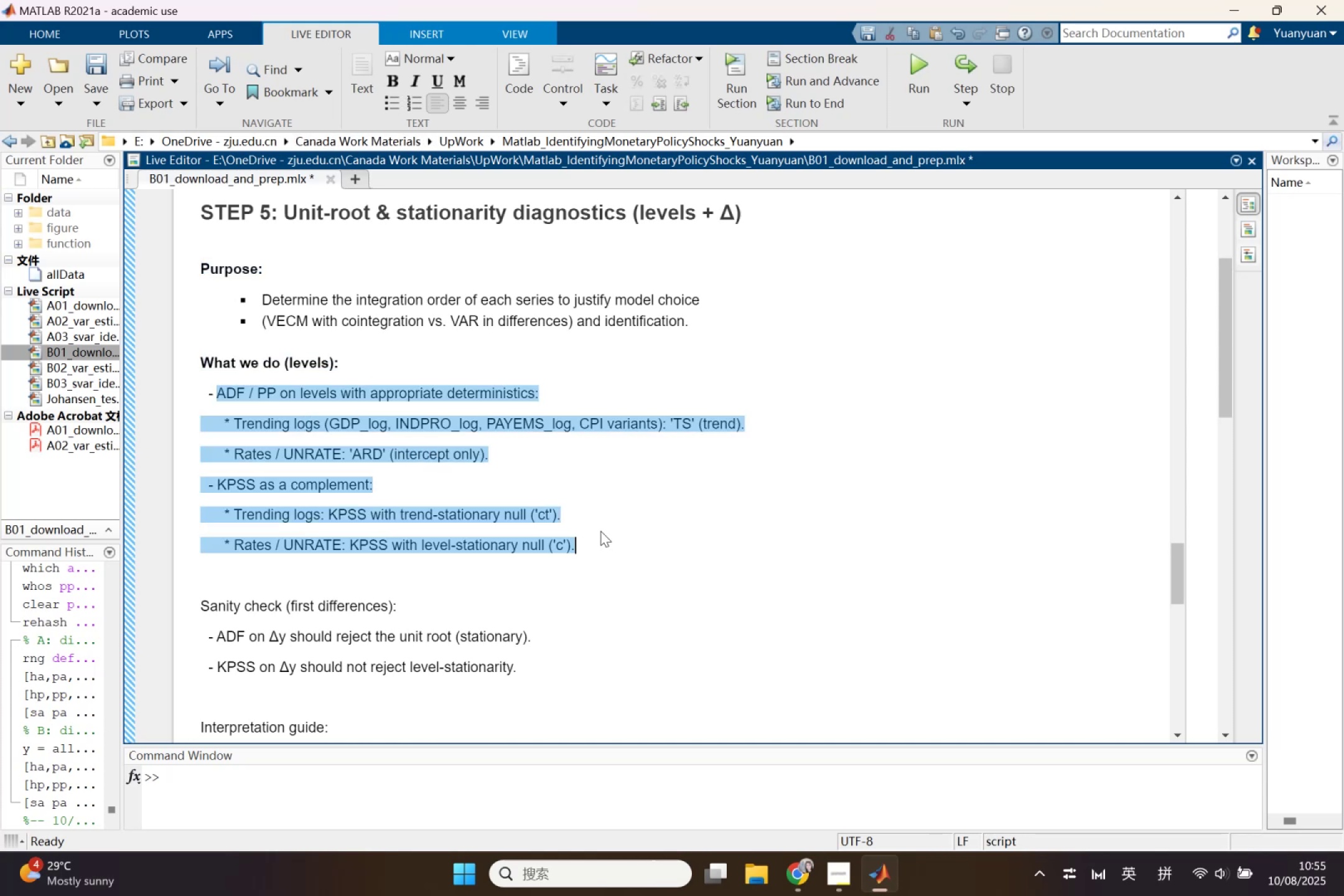 
wait(6.66)
 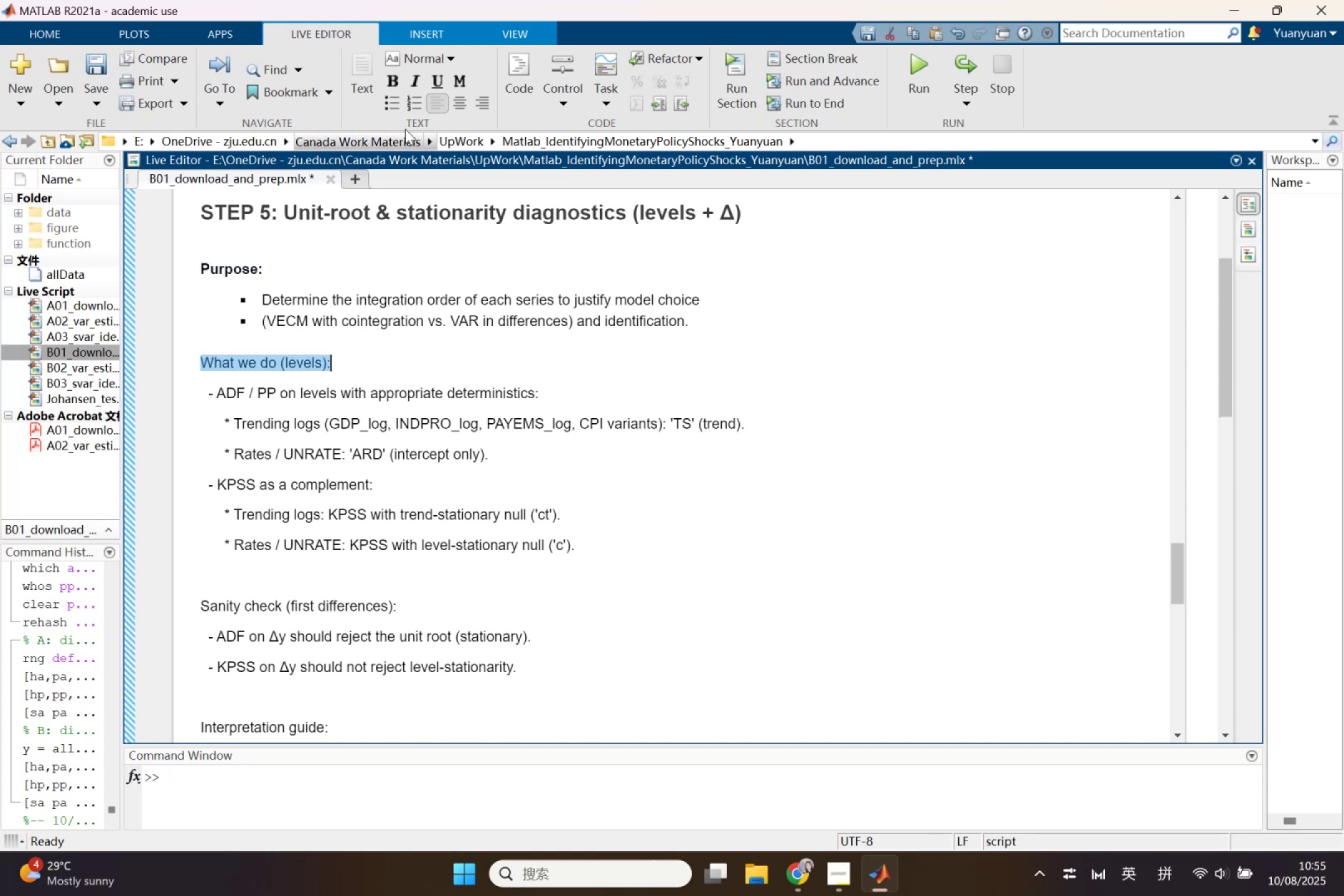 
left_click([282, 374])
 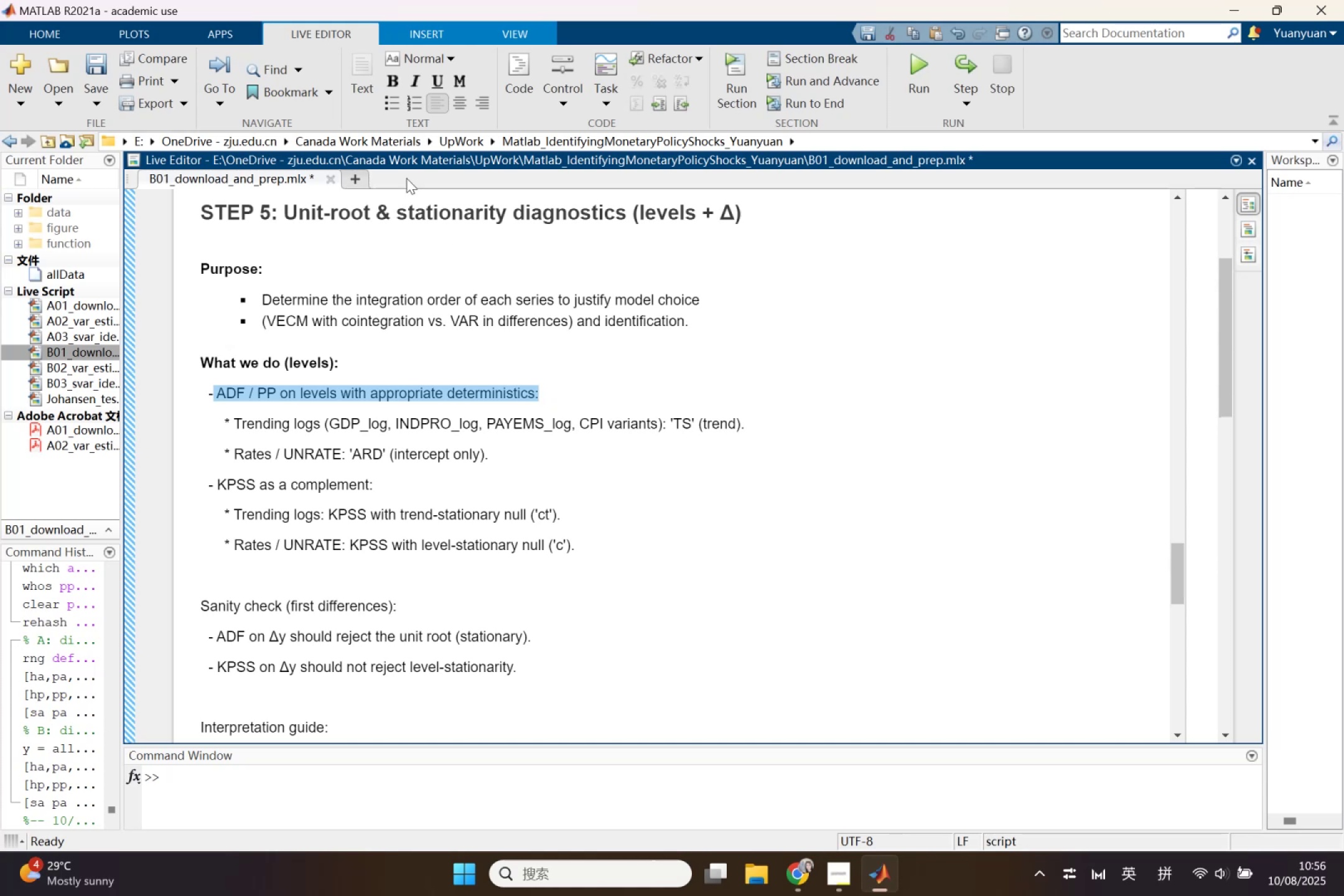 
left_click([390, 109])
 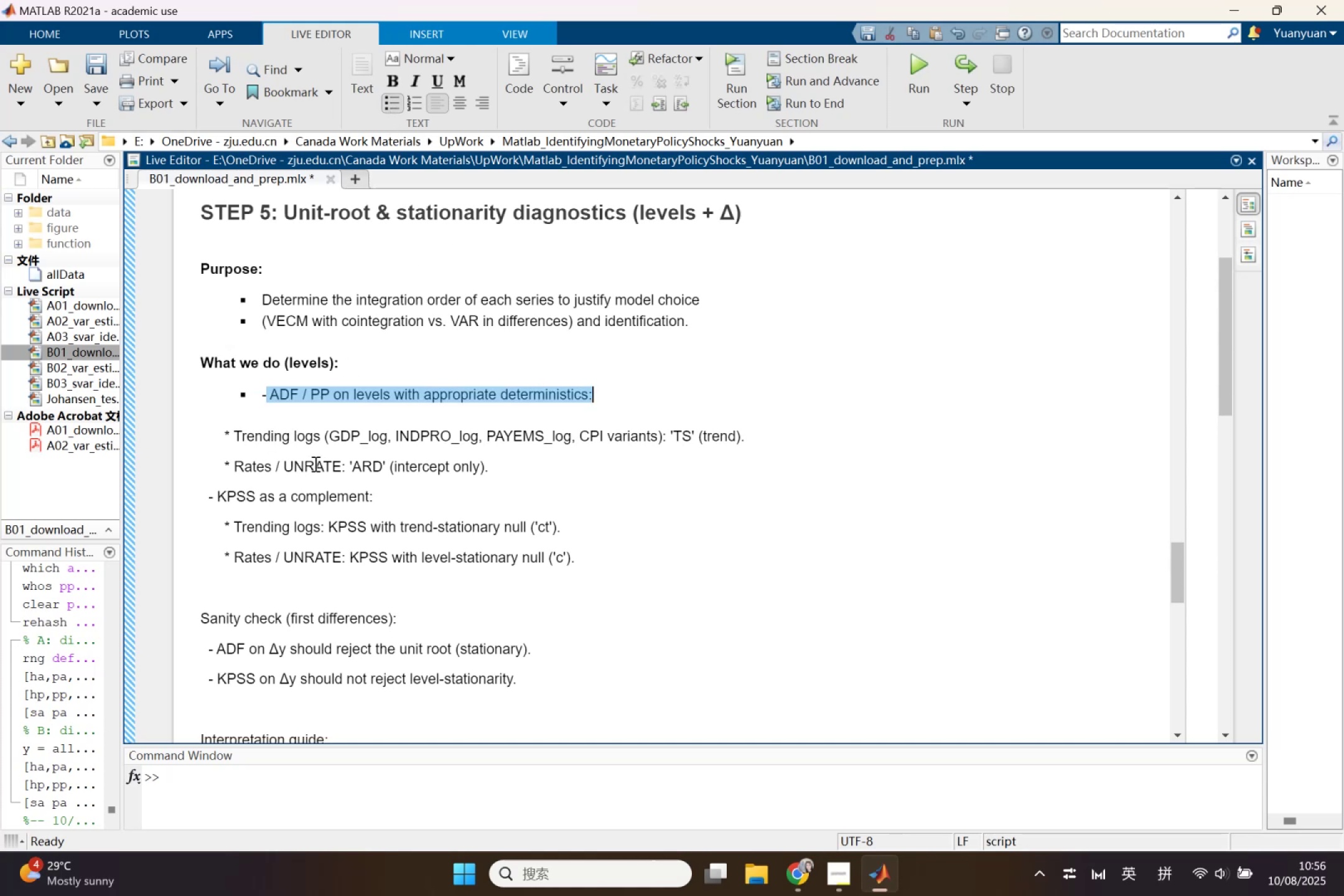 
key(Control+Z)
 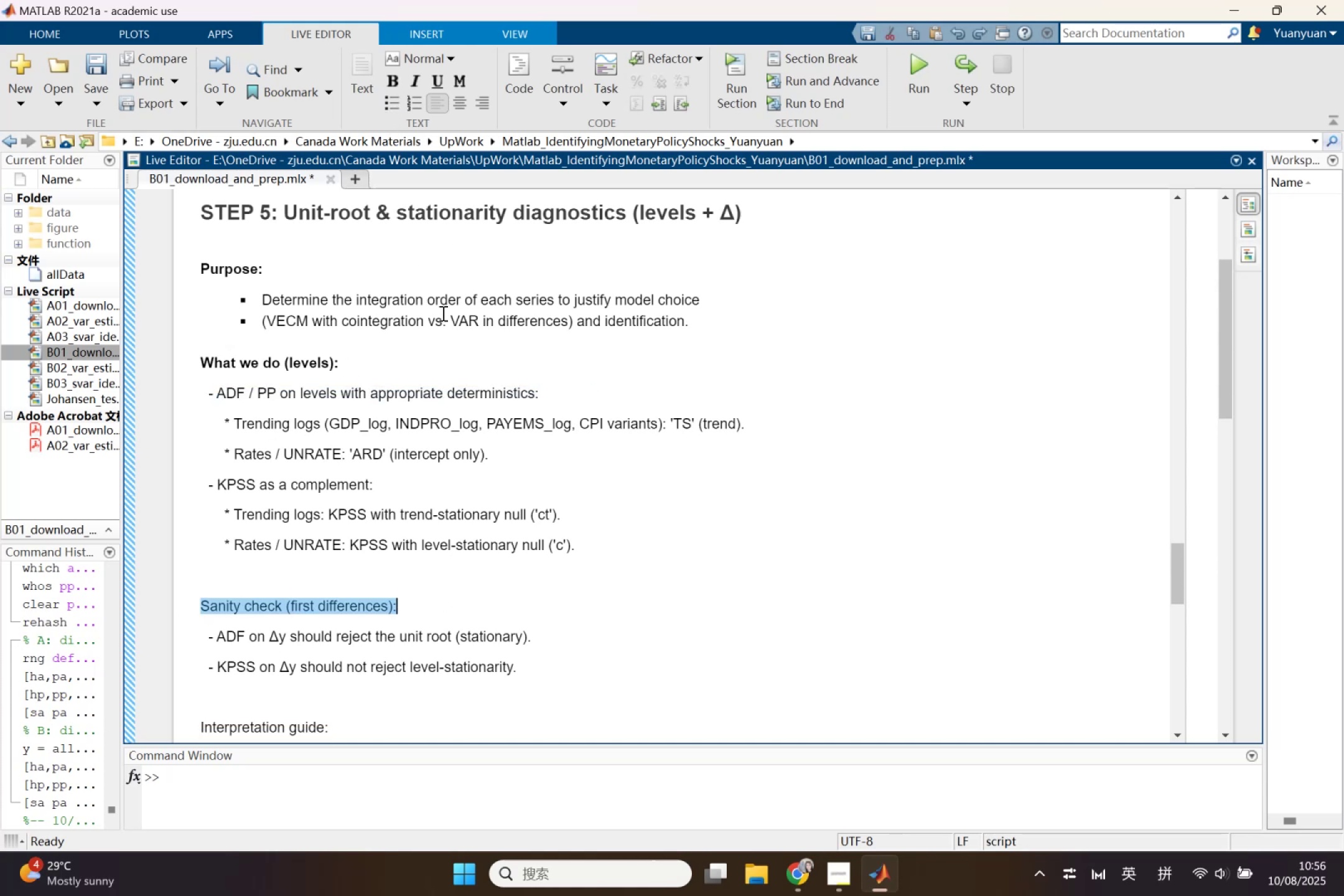 
left_click([395, 79])
 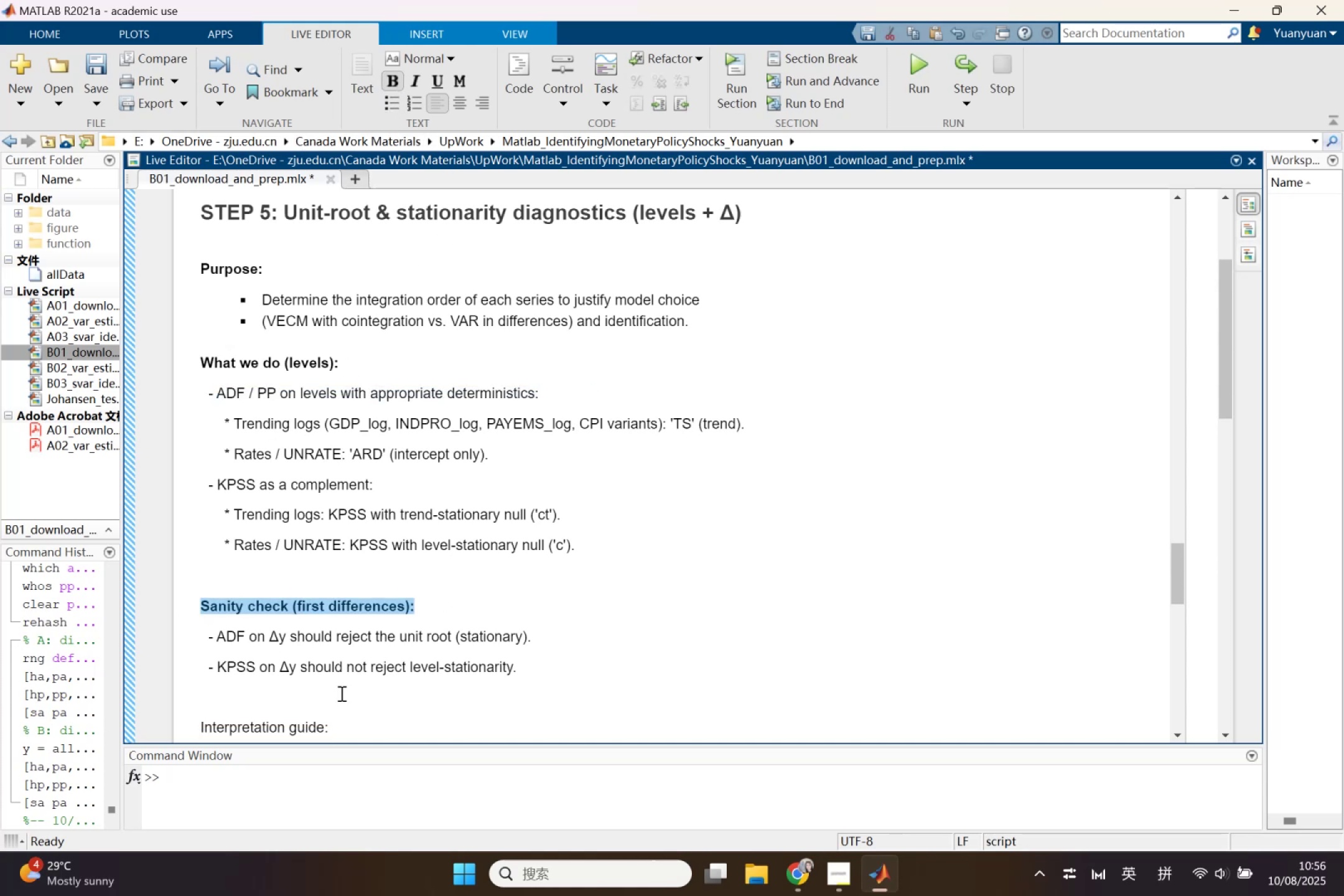 
left_click([340, 694])
 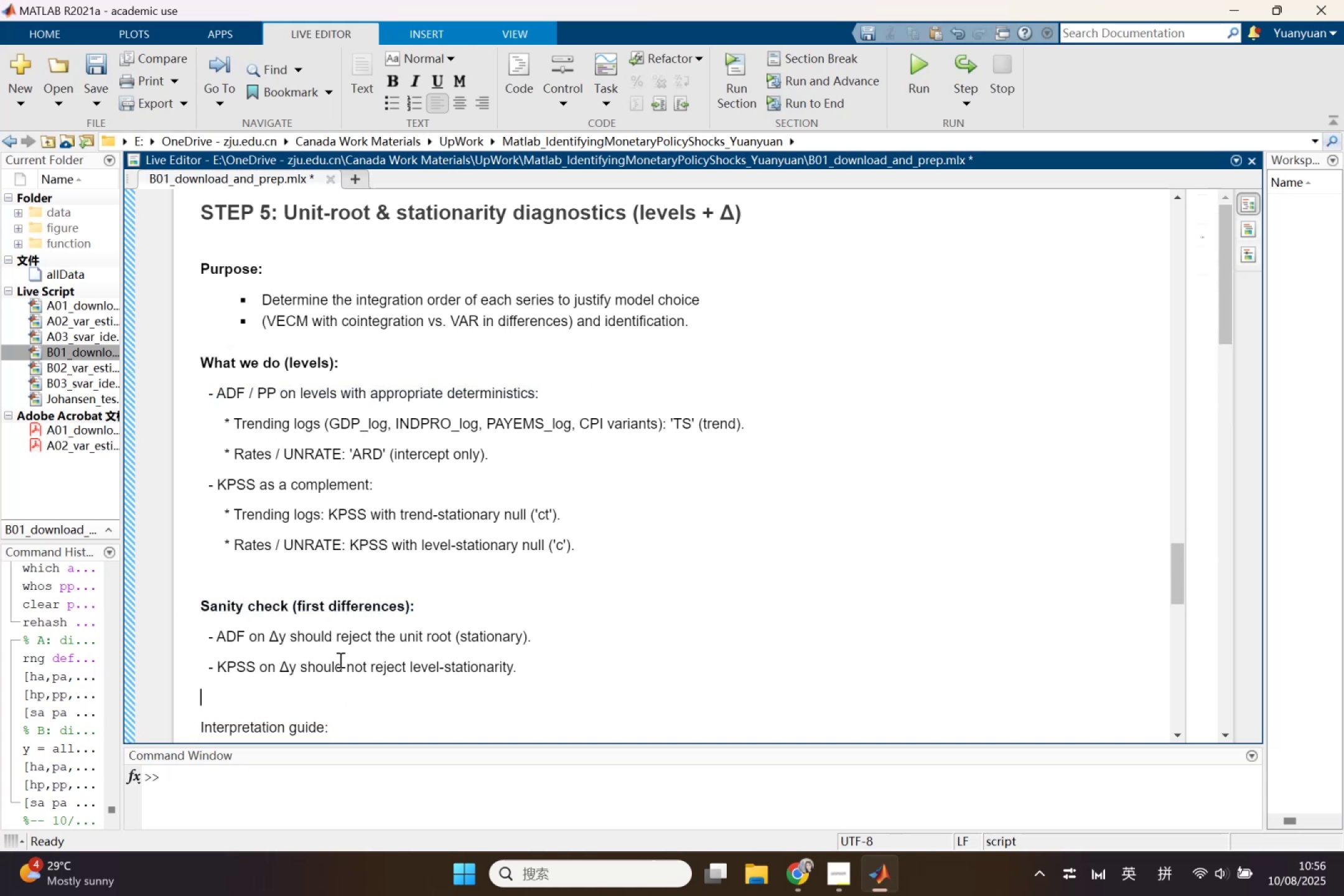 
scroll: coordinate [340, 660], scroll_direction: down, amount: 1.0
 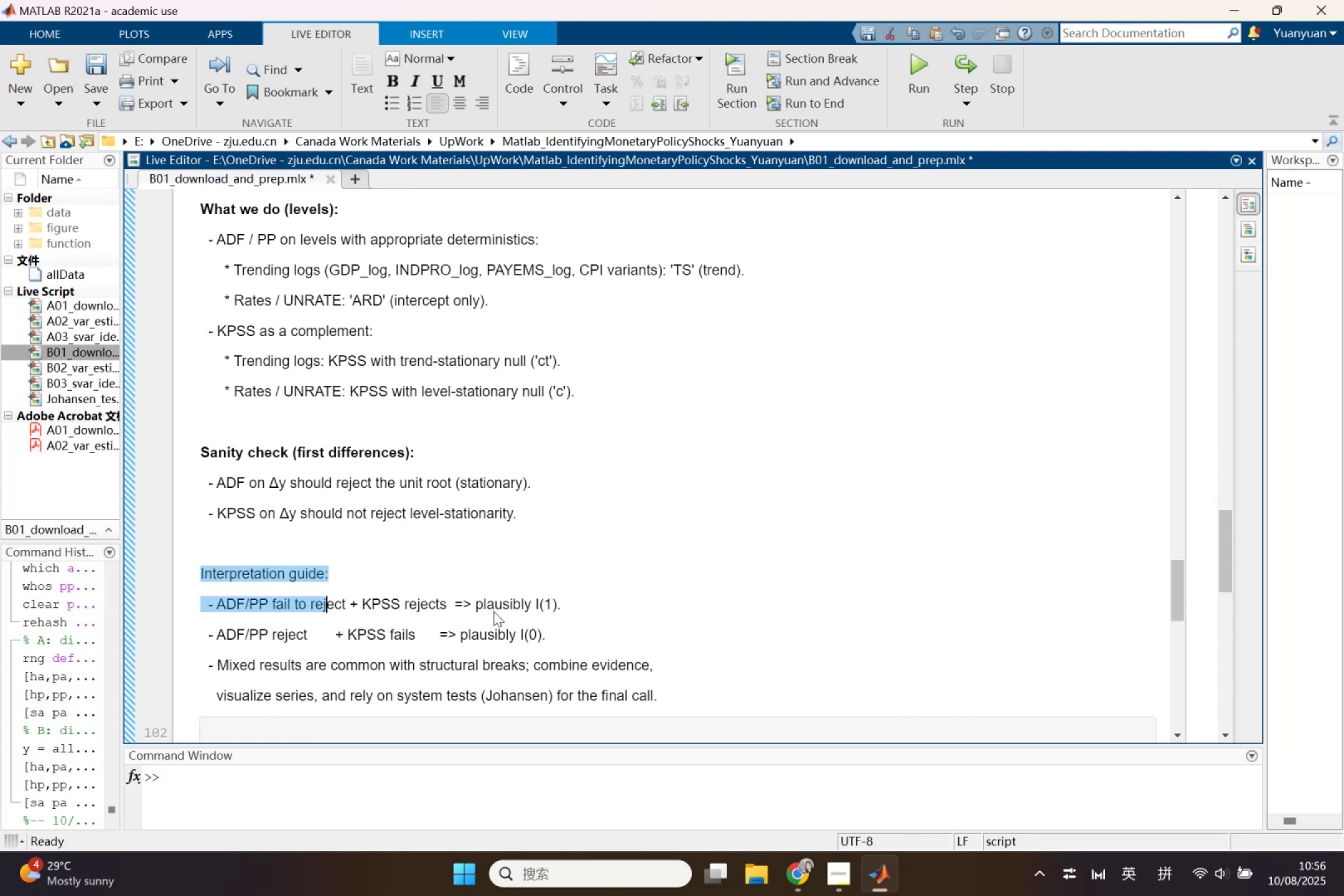 
key(Control+X)
 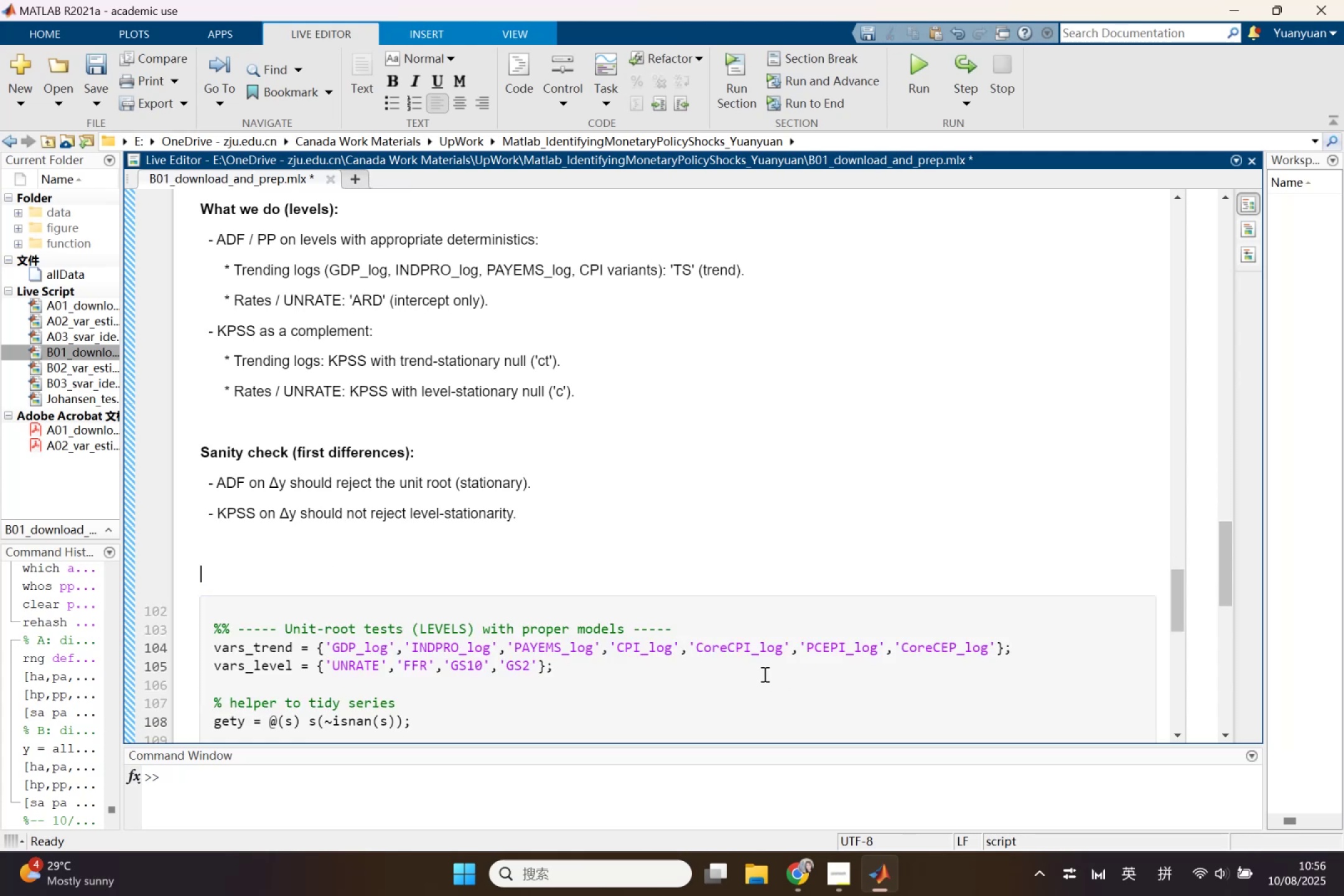 
scroll: coordinate [758, 674], scroll_direction: down, amount: 2.0
 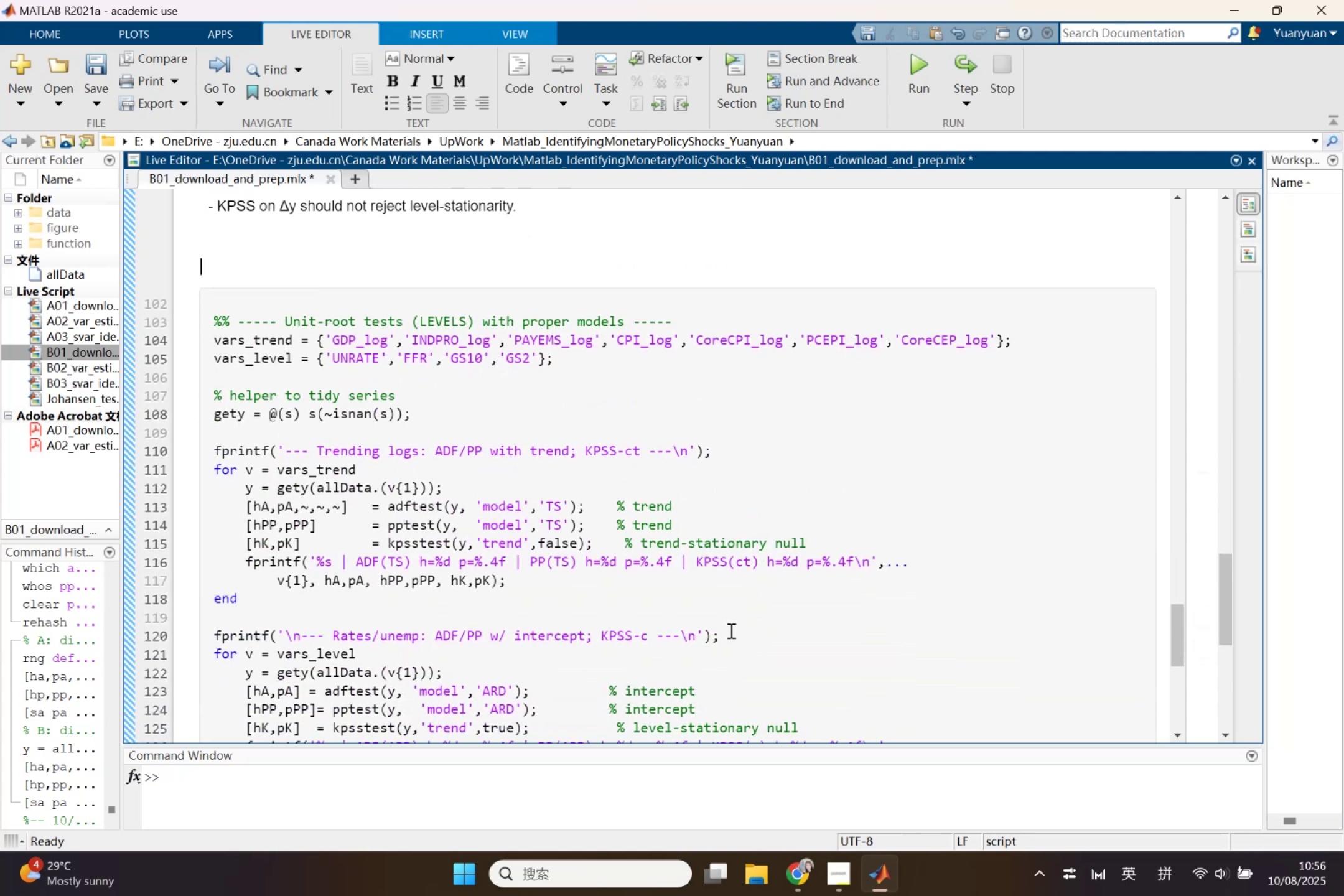 
key(Backspace)
 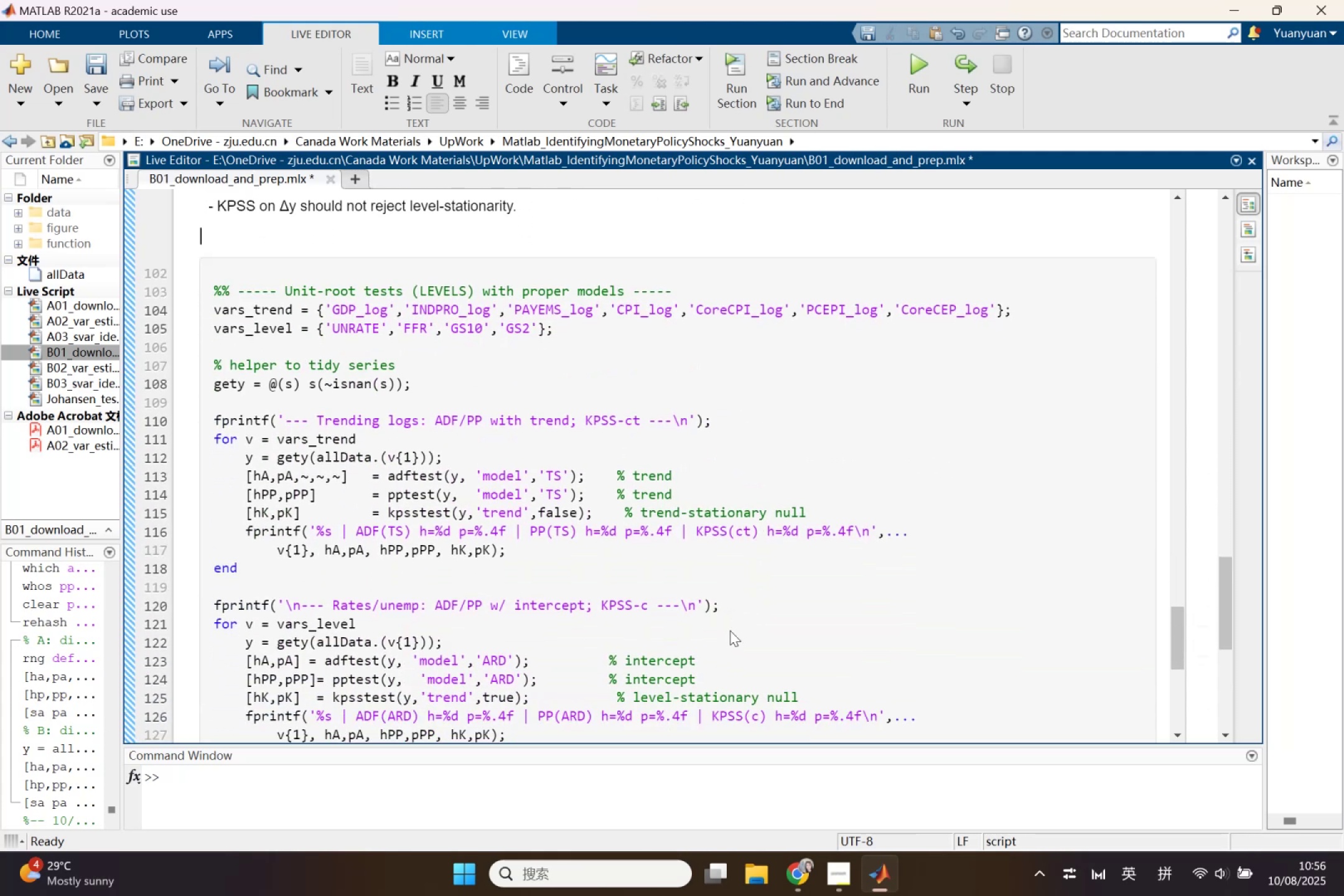 
key(Backspace)
 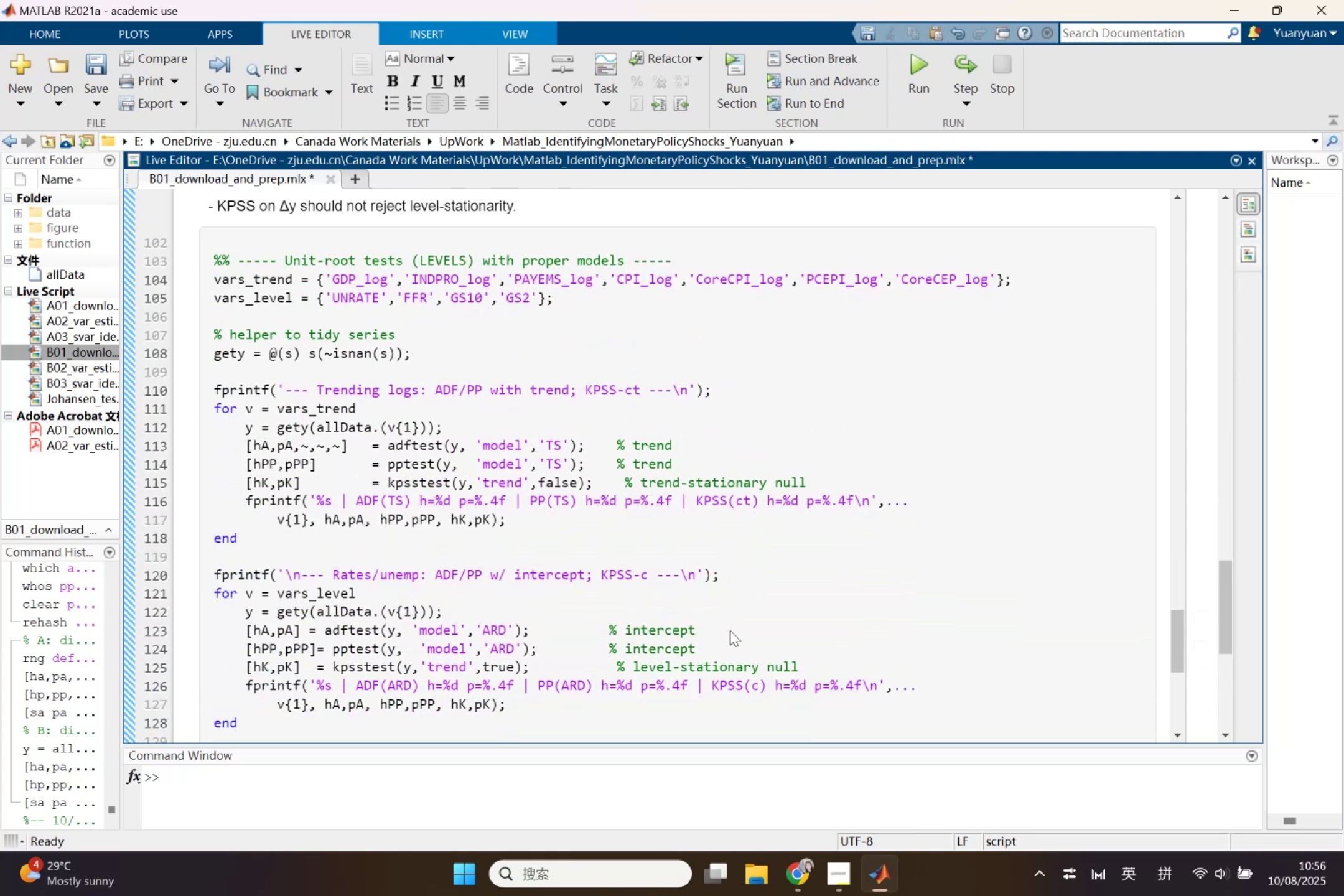 
scroll: coordinate [727, 614], scroll_direction: down, amount: 4.0
 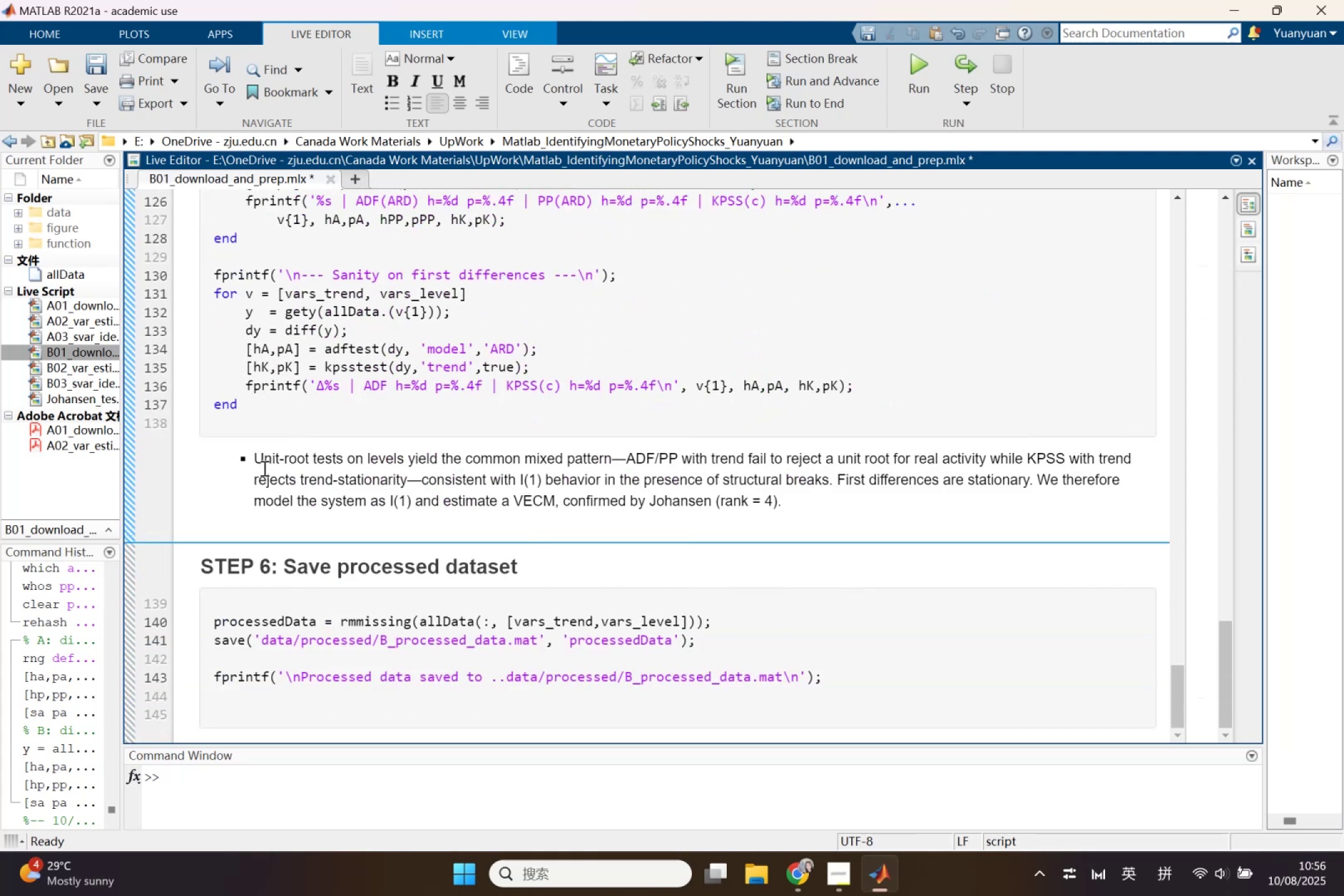 
left_click([258, 460])
 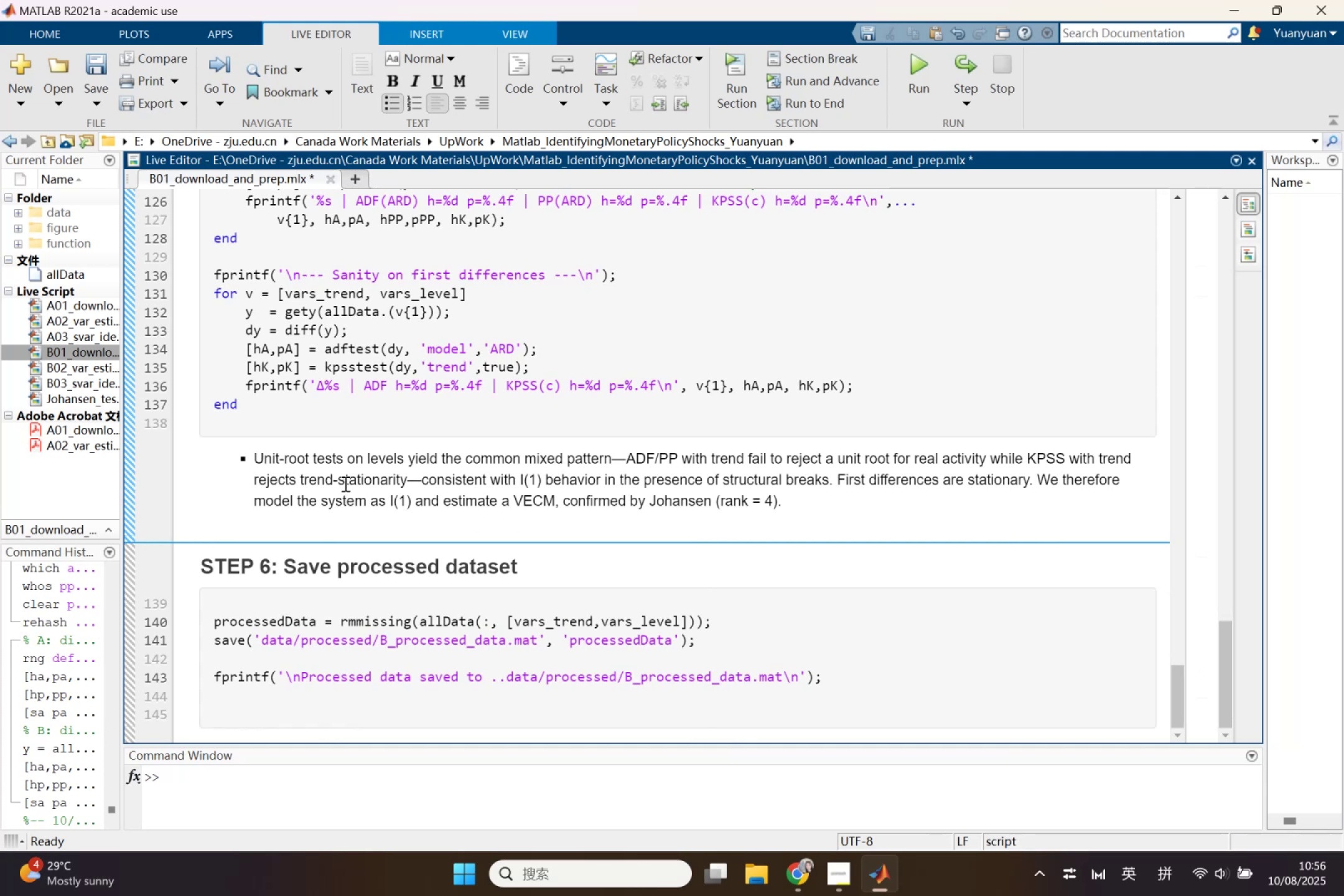 
wait(9.21)
 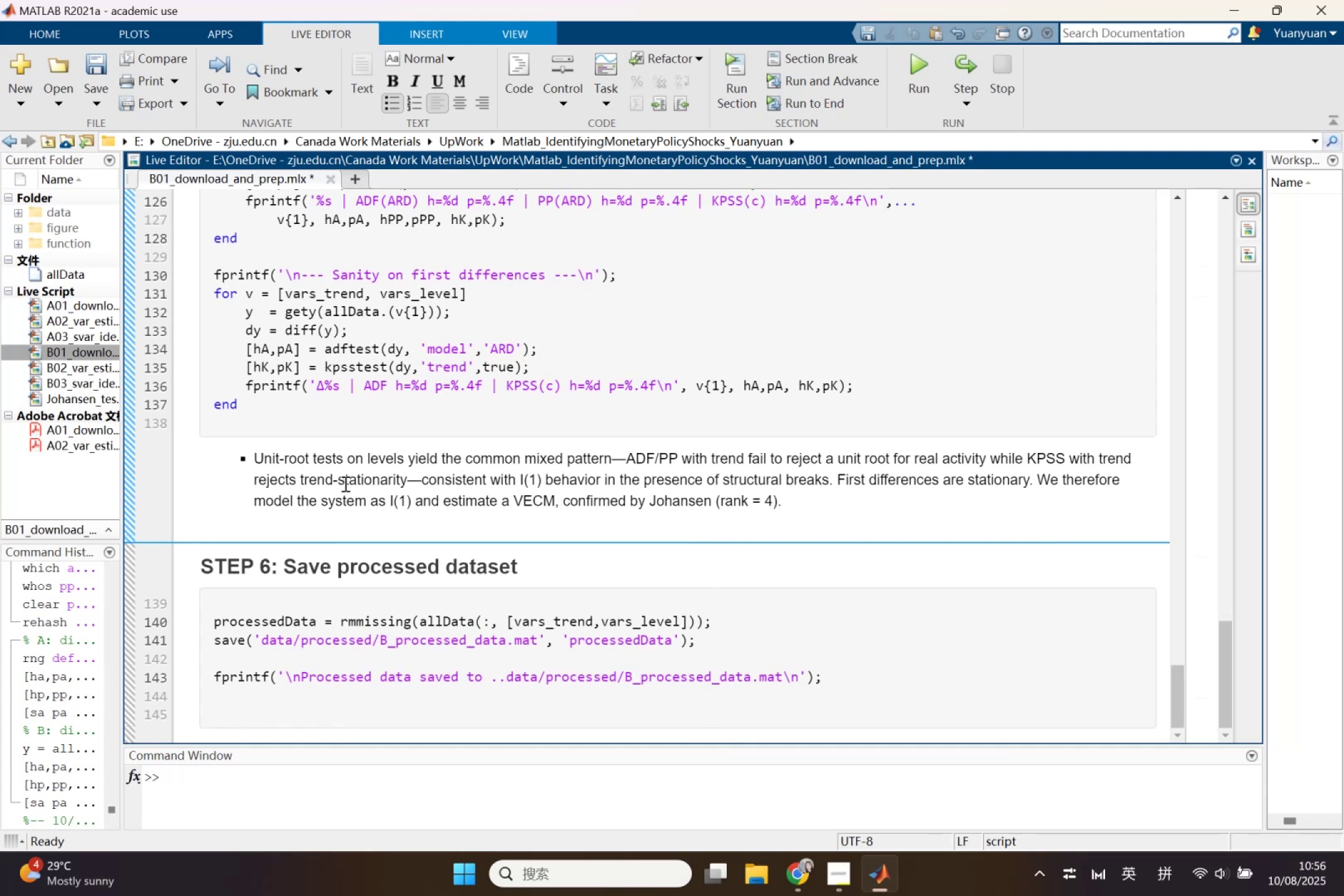 
key(Backspace)
 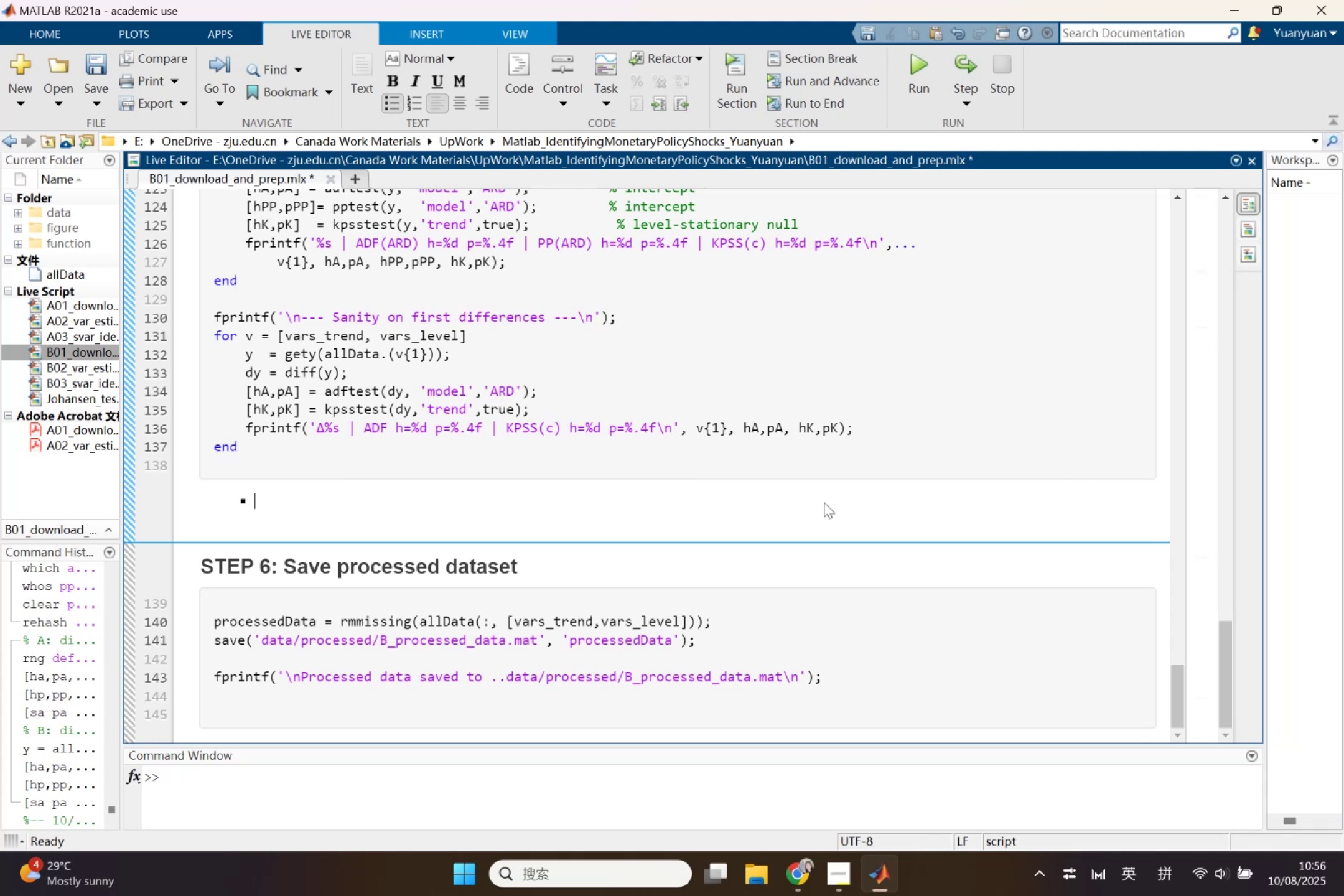 
key(Backspace)
 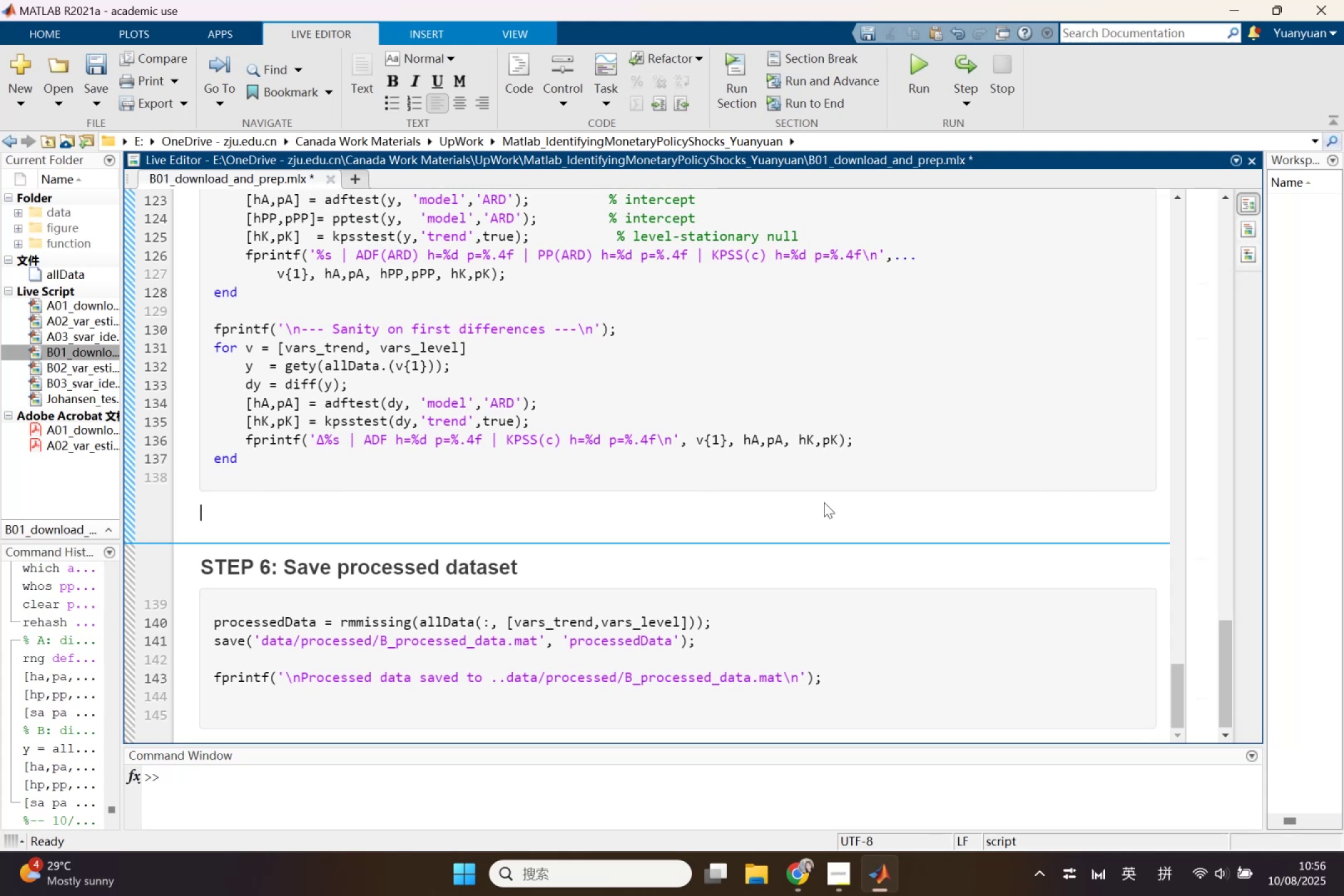 
key(Control+V)
 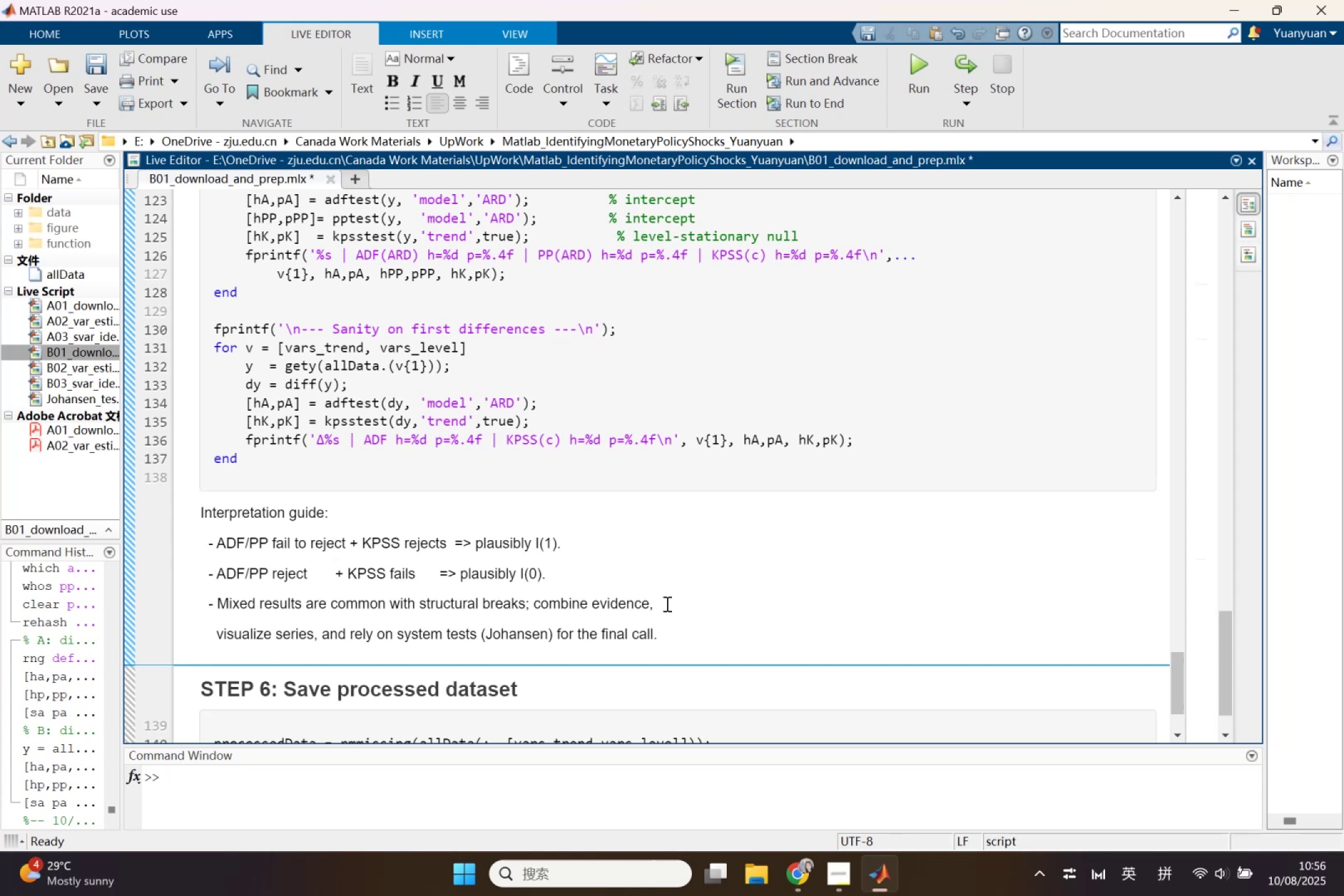 
wait(15.71)
 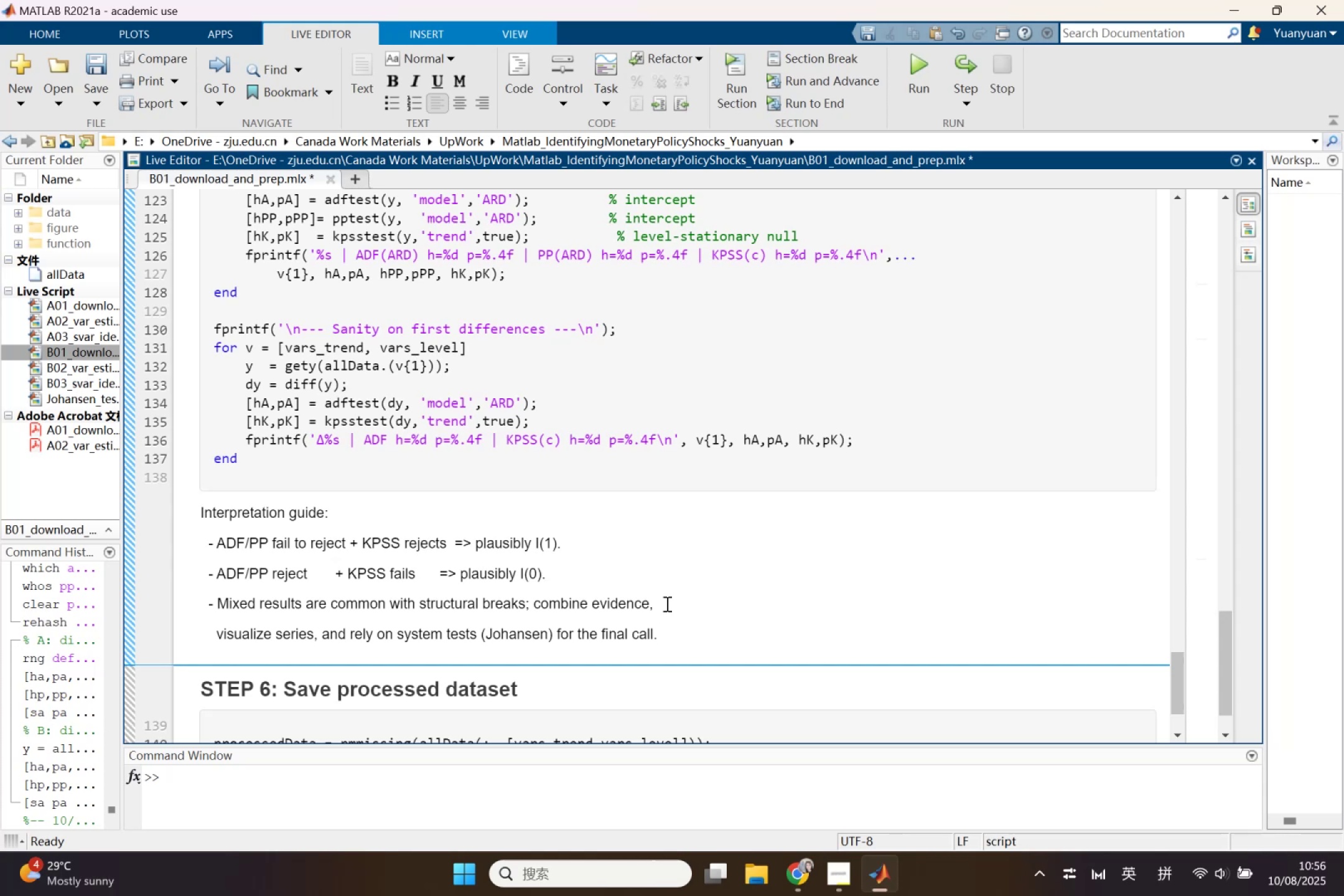 
left_click([661, 610])
 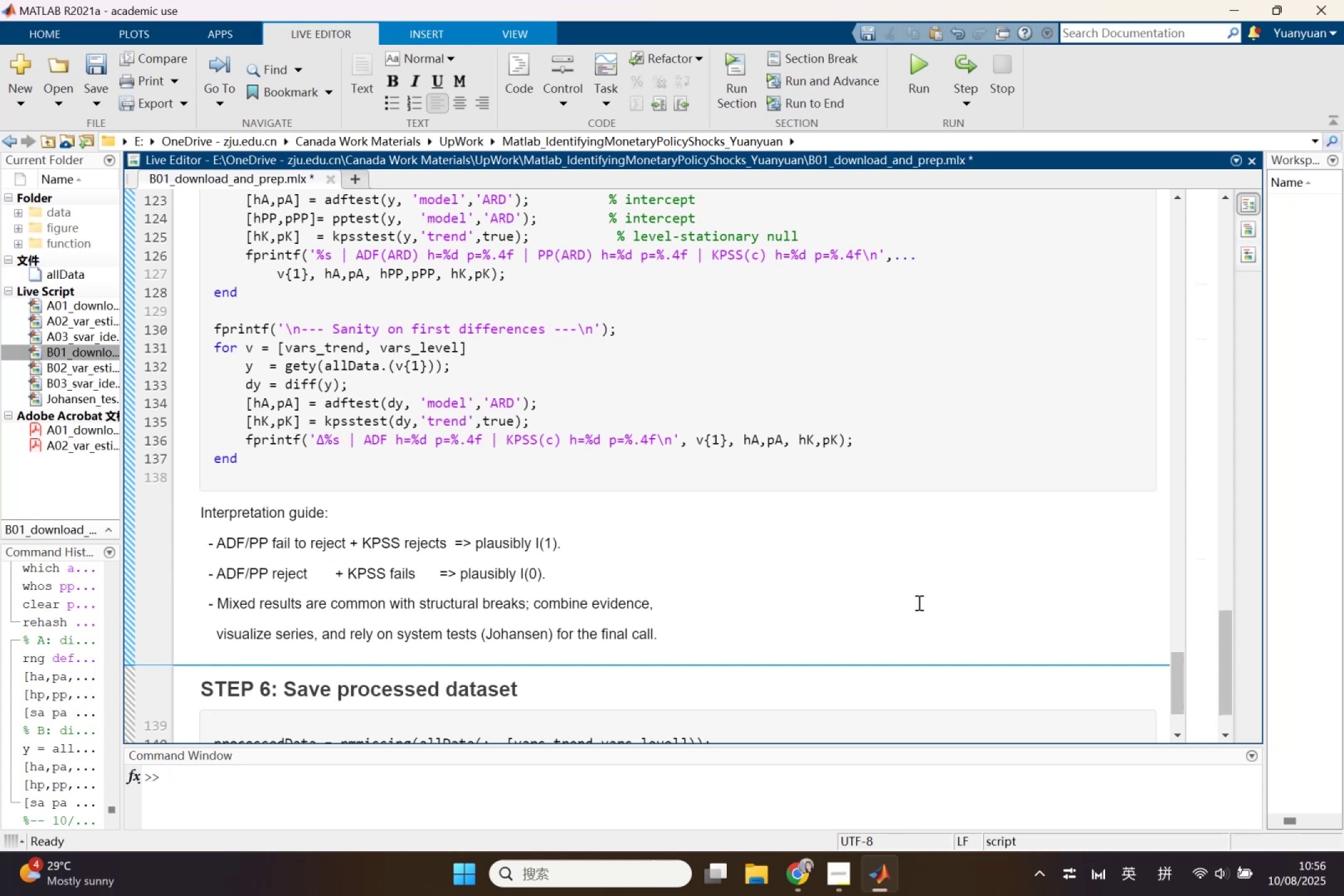 
key(Delete)
 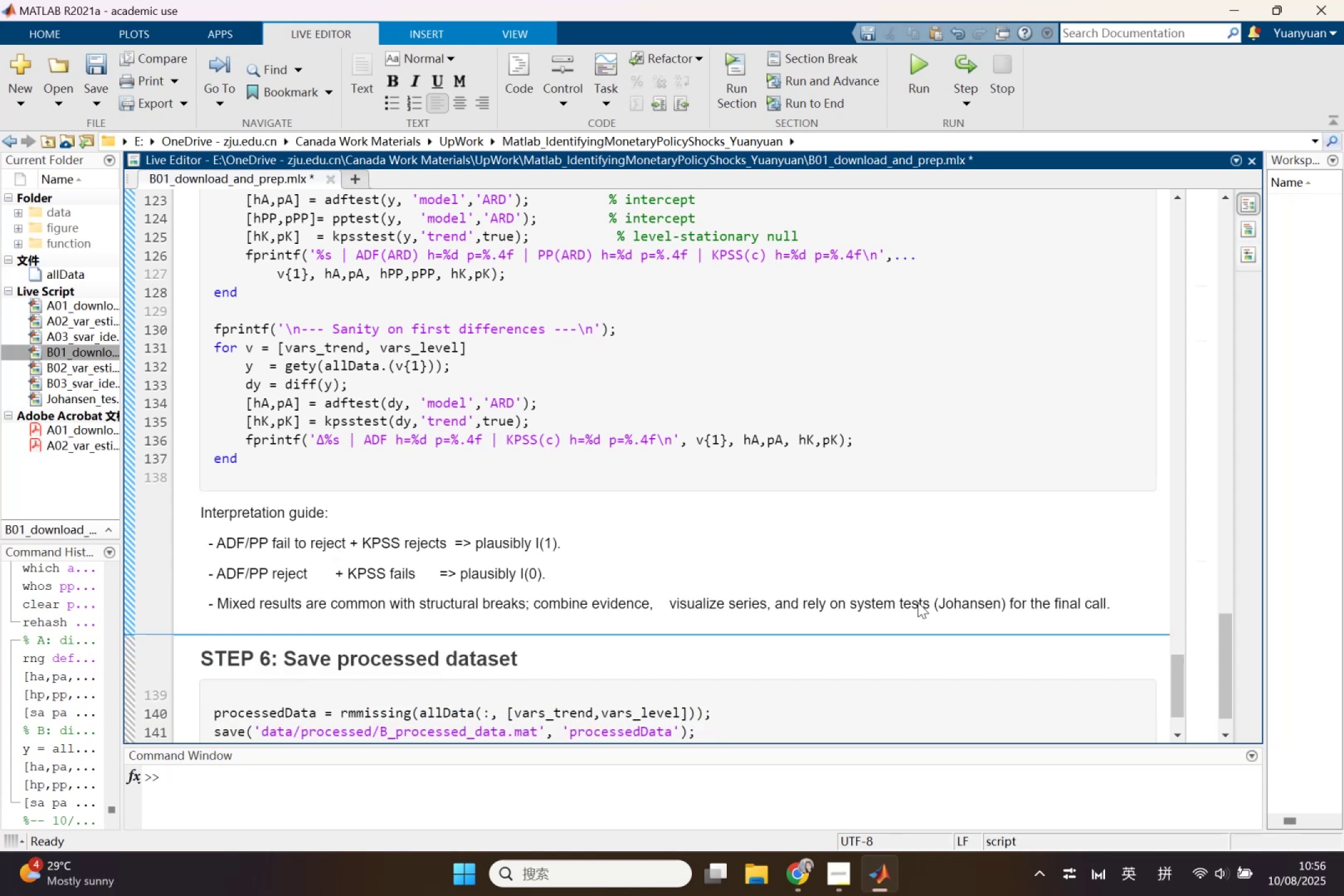 
key(Delete)
 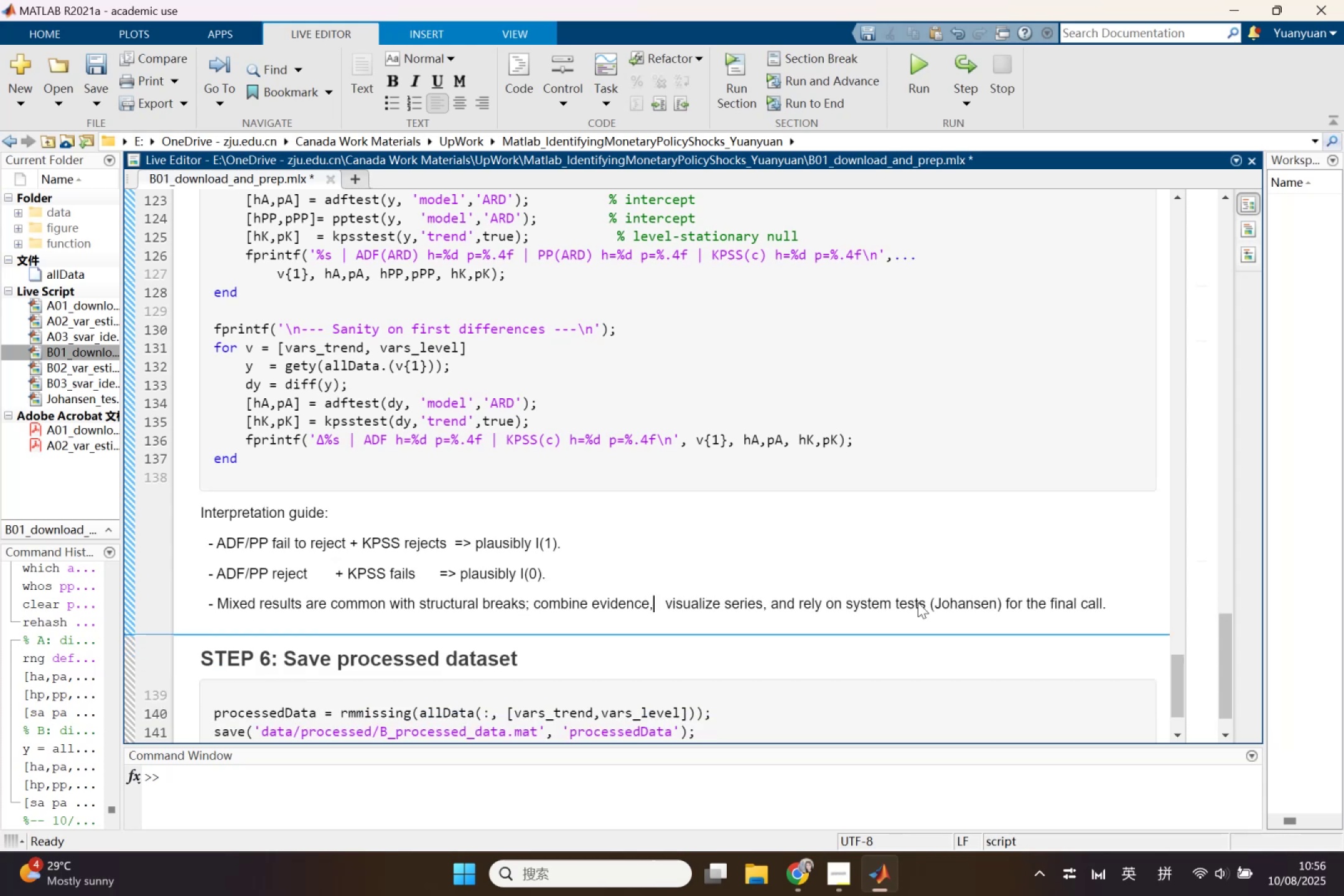 
key(Delete)
 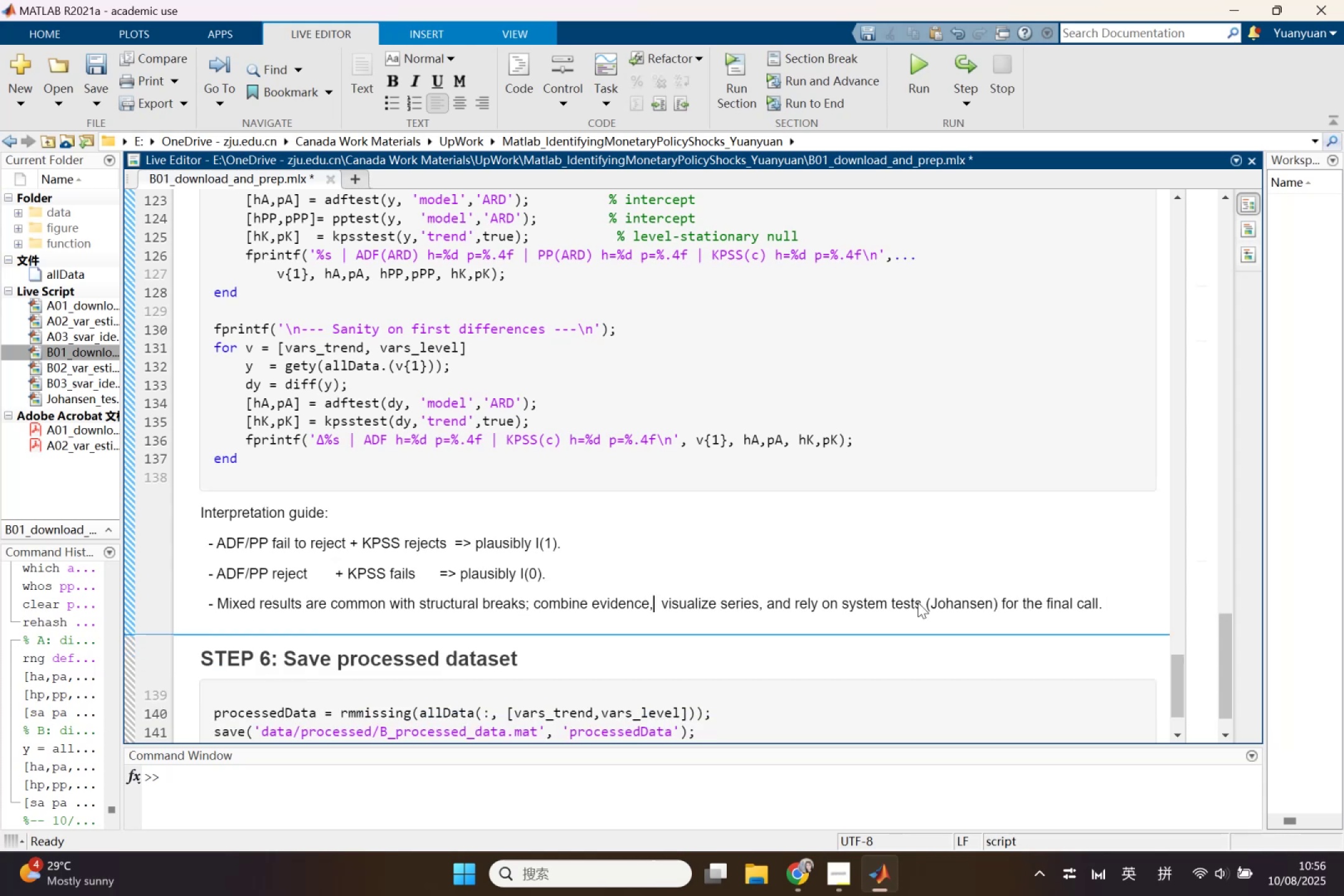 
key(Delete)
 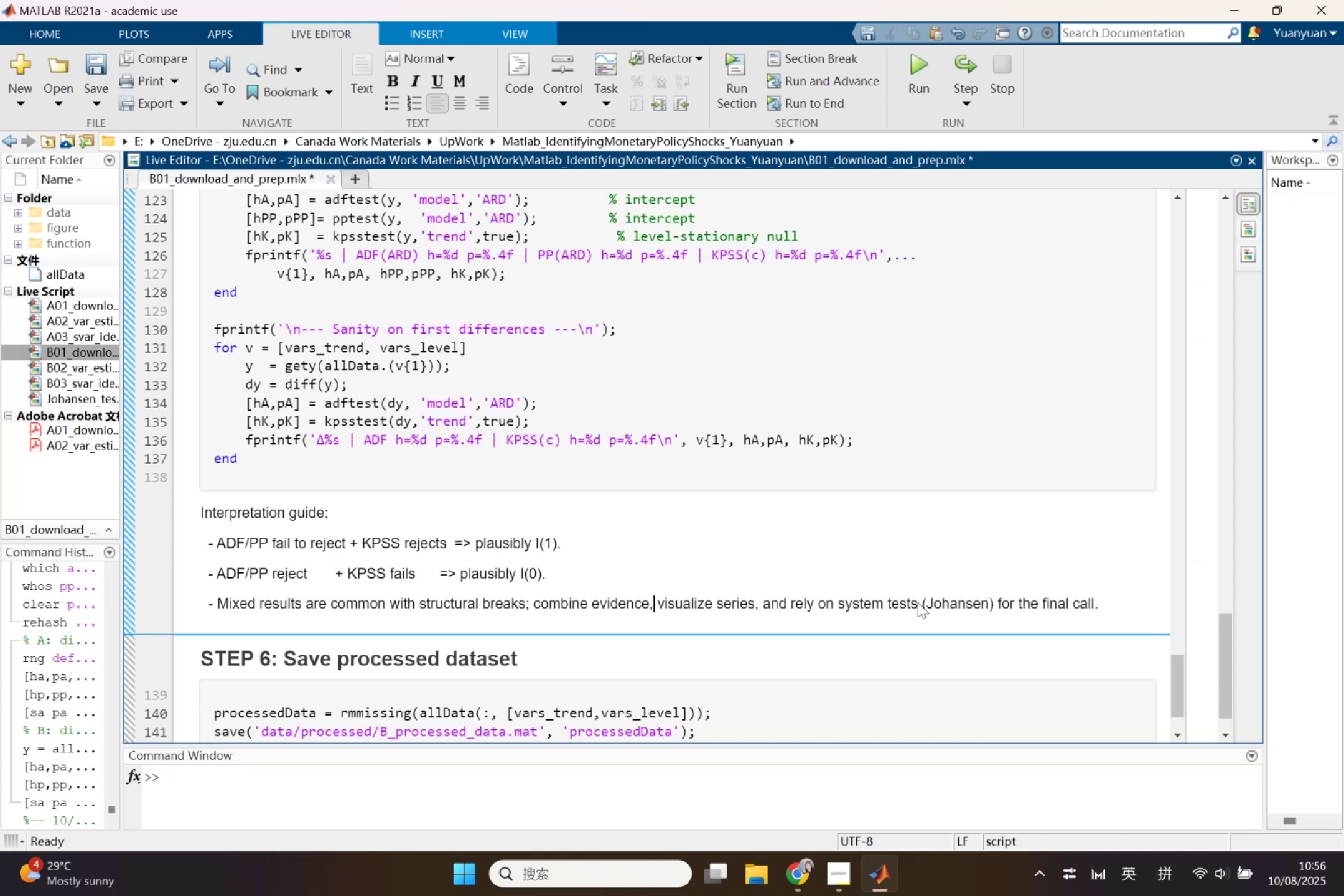 
key(Delete)
 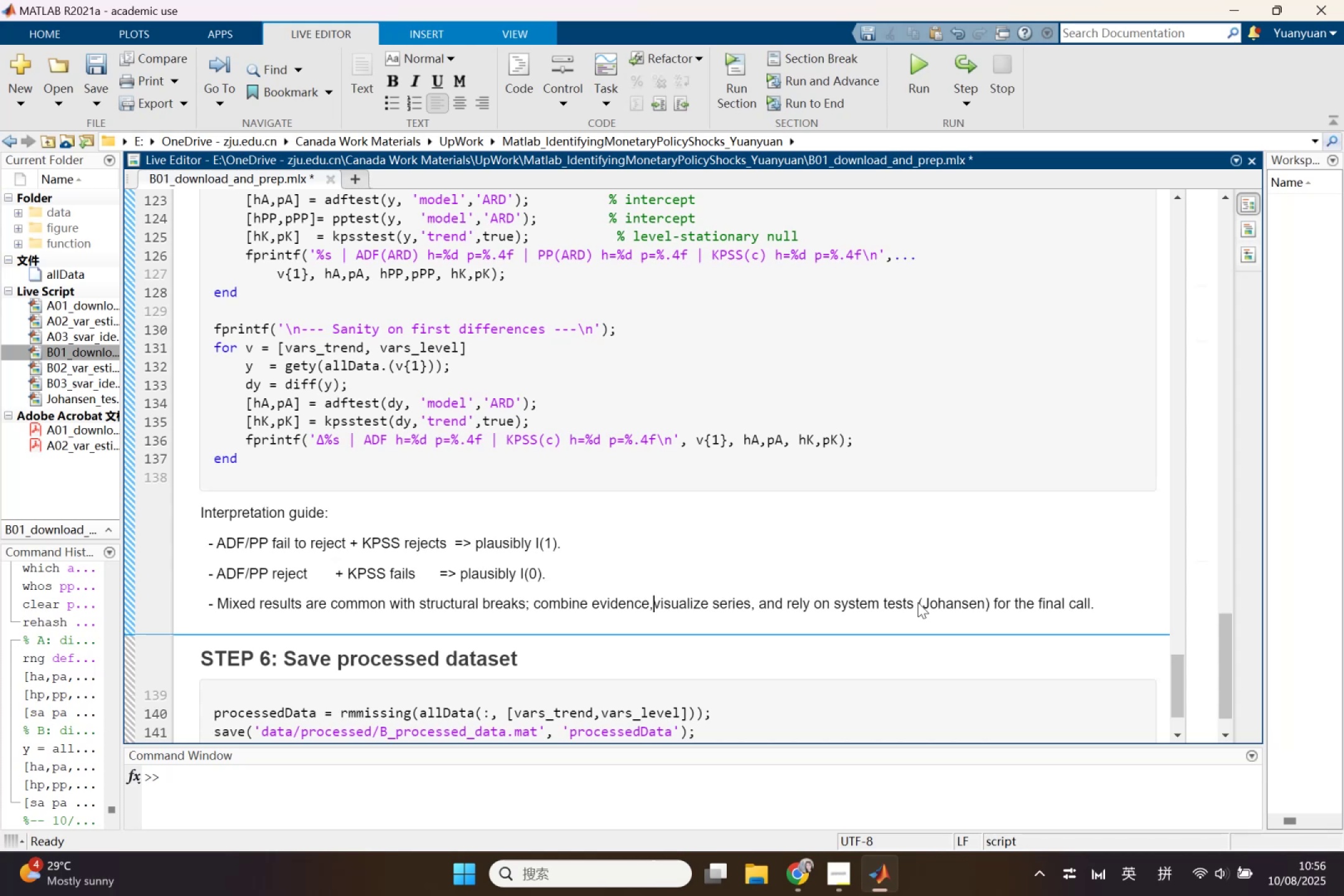 
key(Space)
 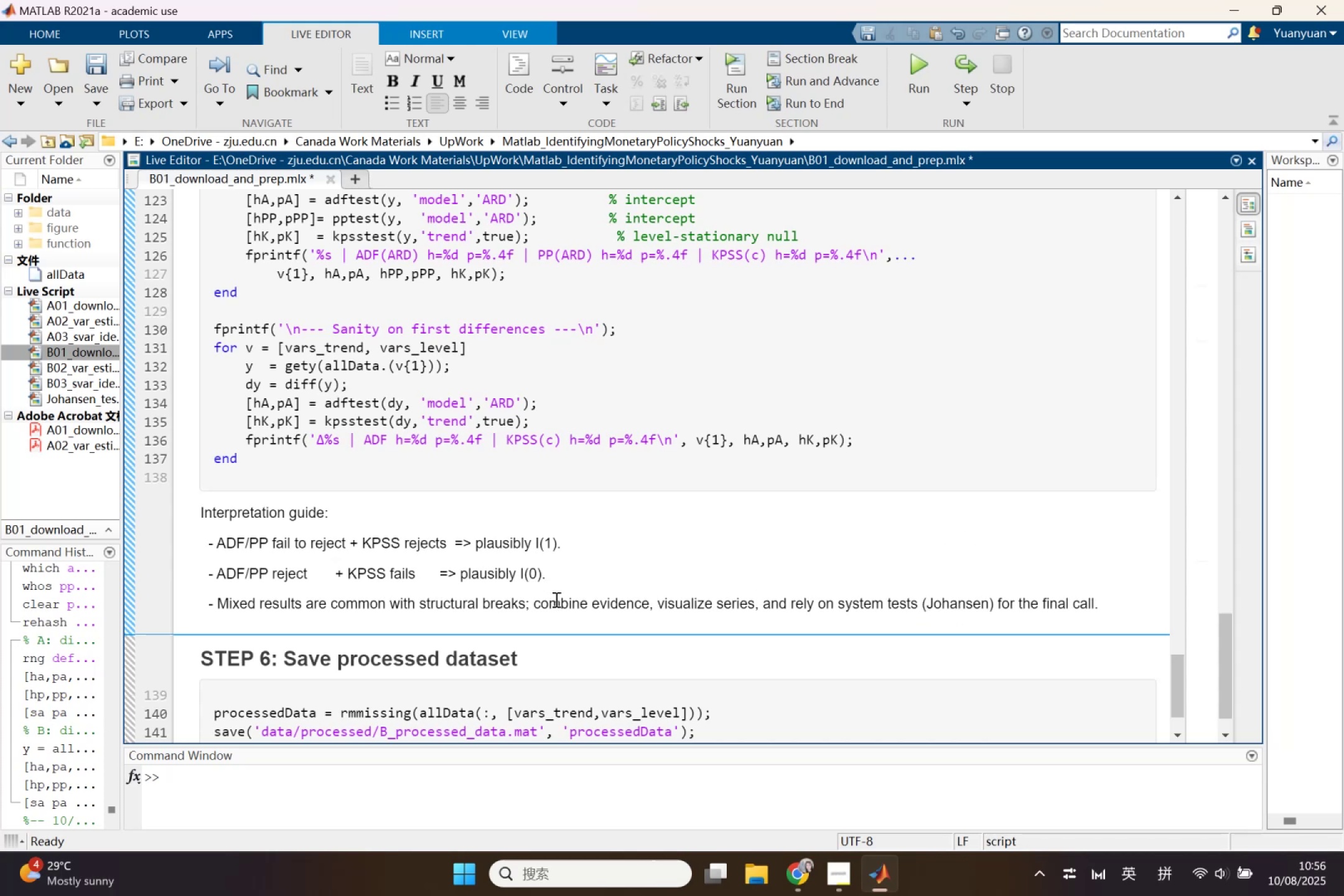 
wait(7.47)
 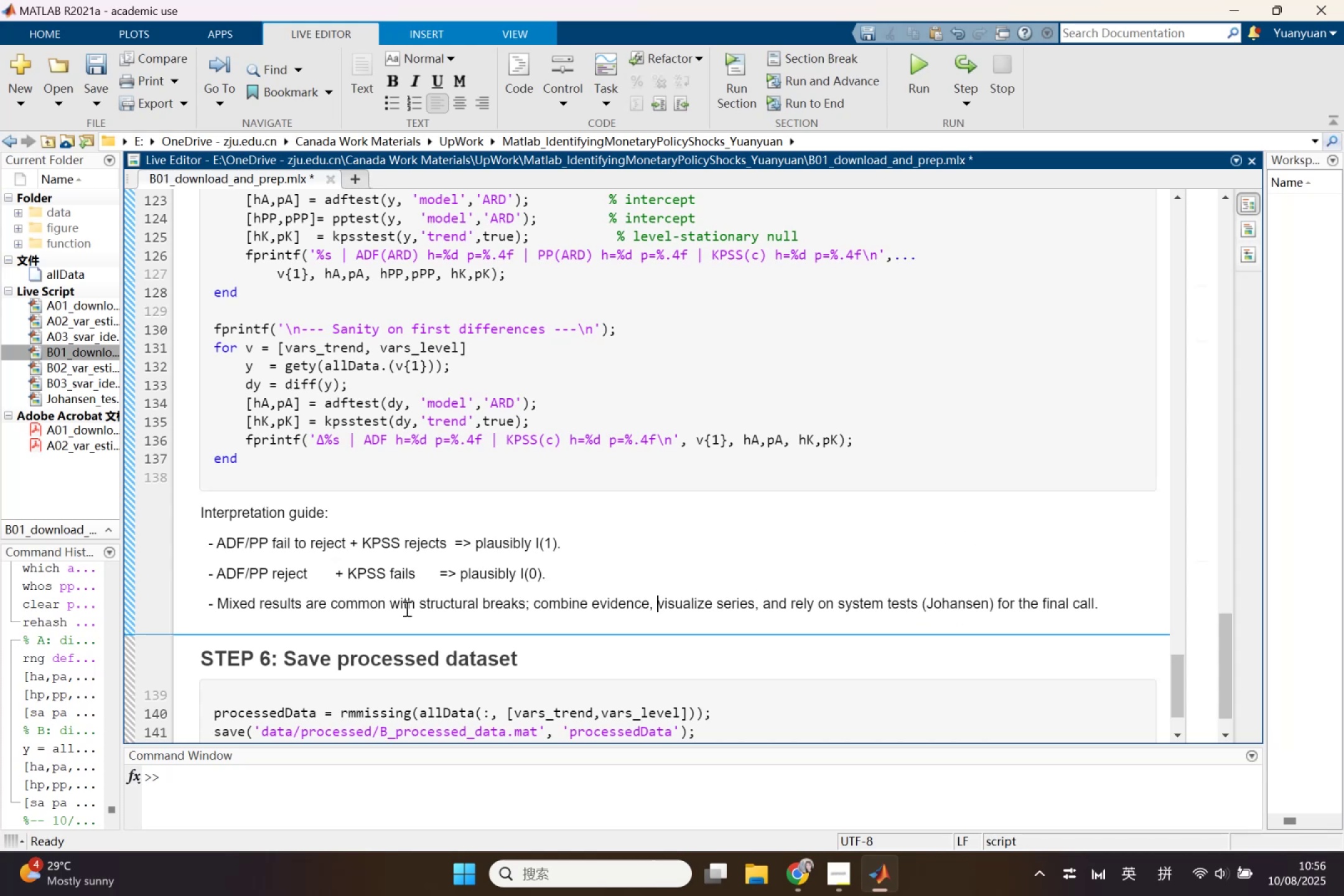 
left_click([691, 607])
 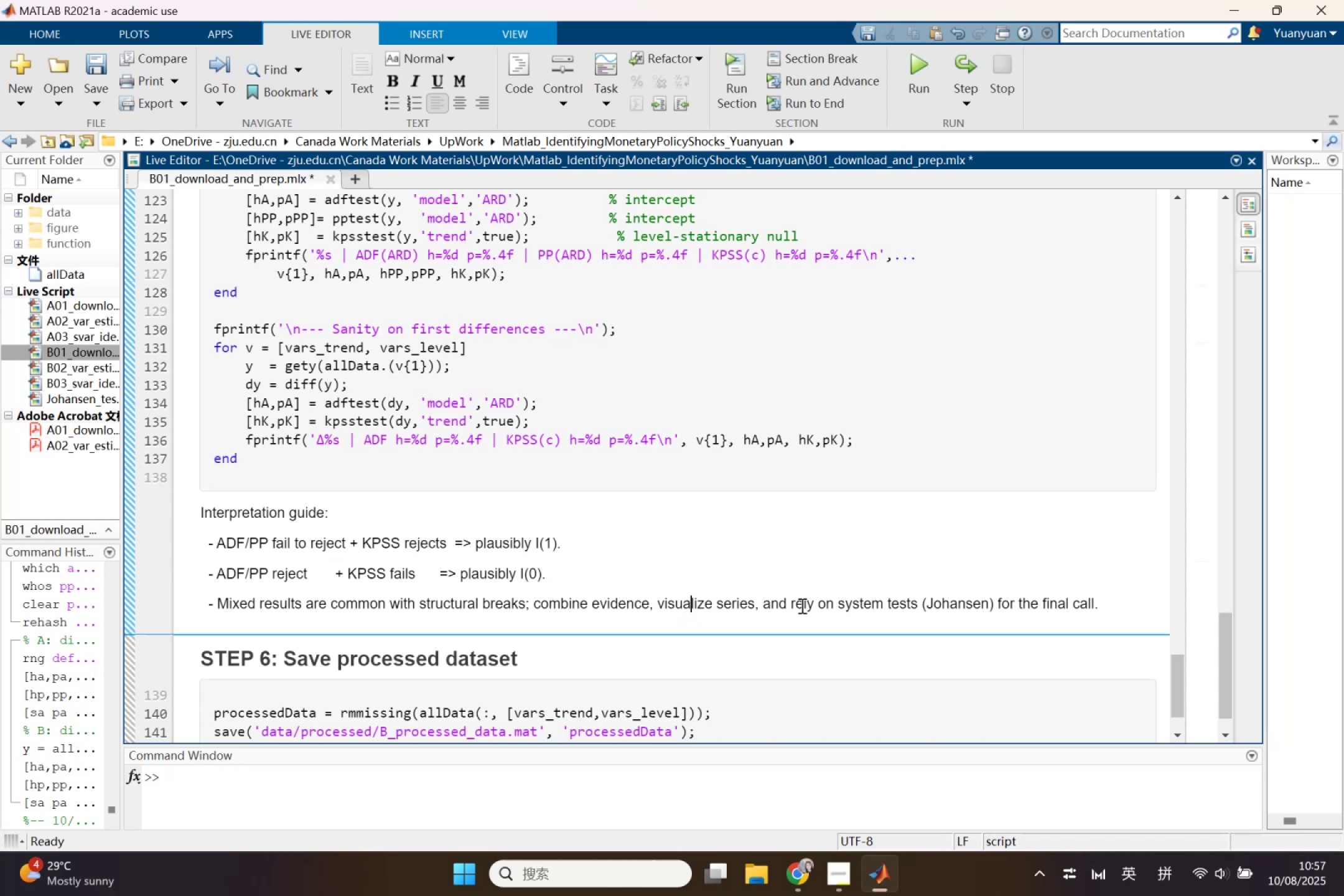 
left_click([801, 605])
 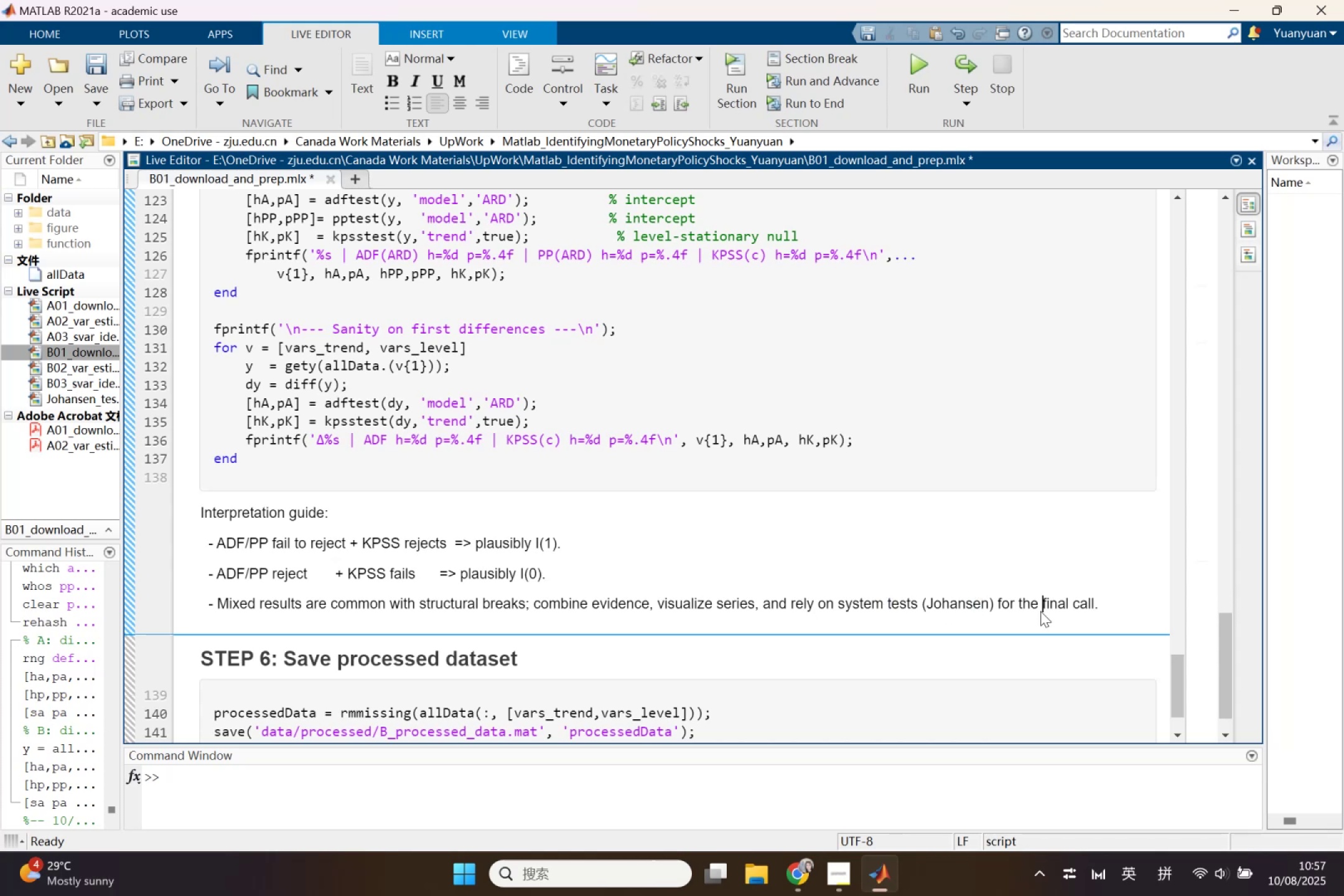 
left_click_drag(start_coordinate=[1070, 605], to_coordinate=[1079, 609])
 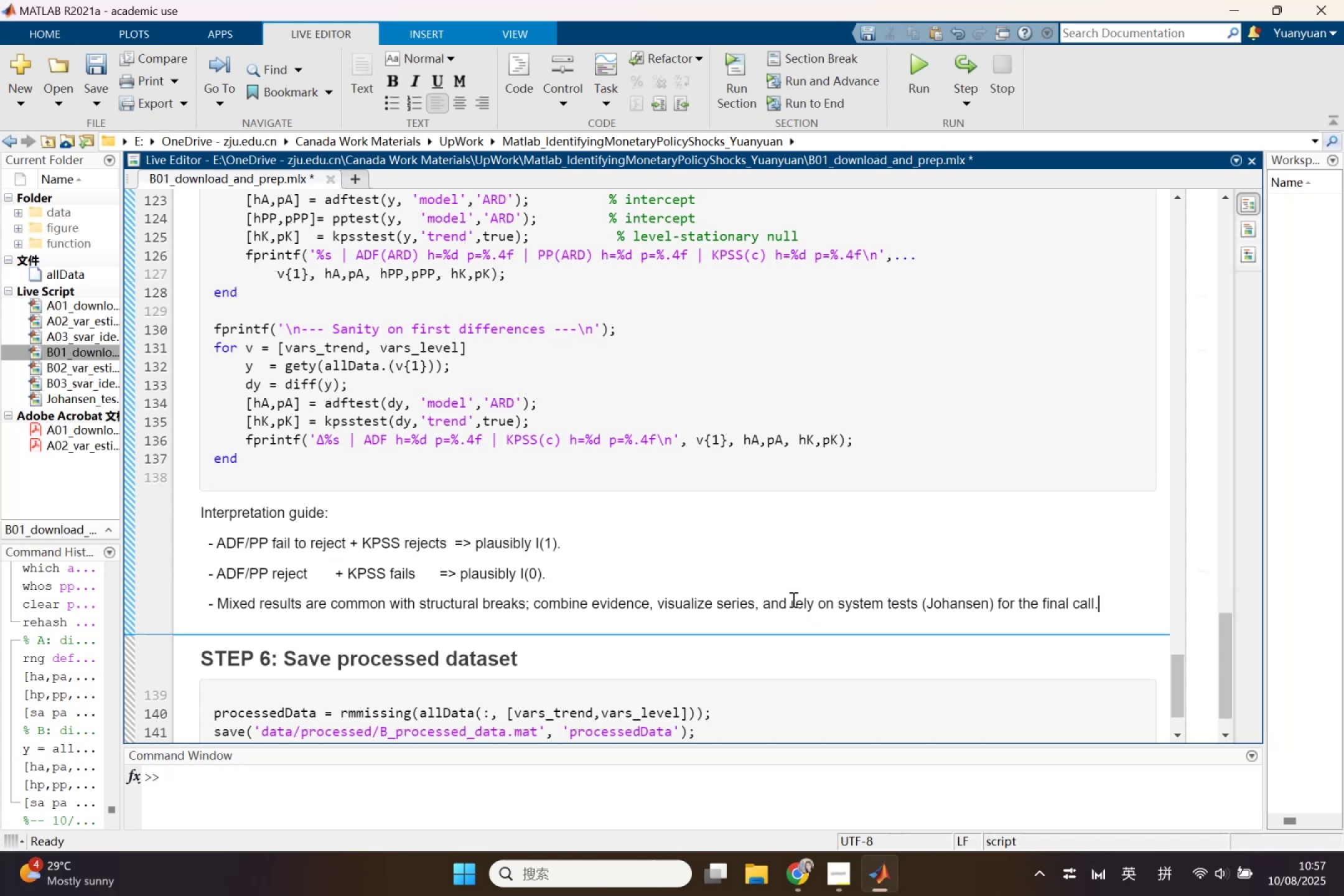 
left_click([806, 875])
 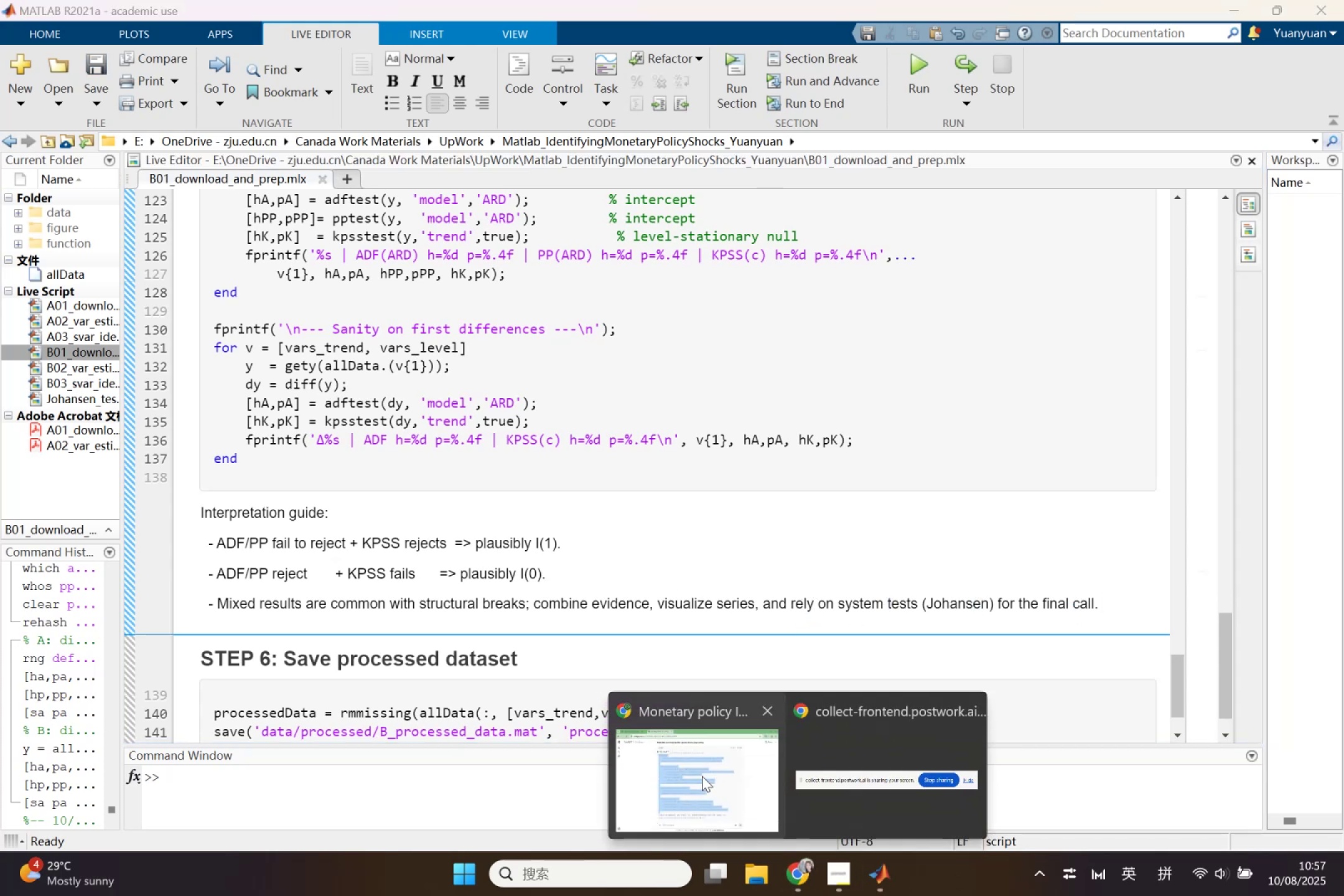 
left_click([702, 776])
 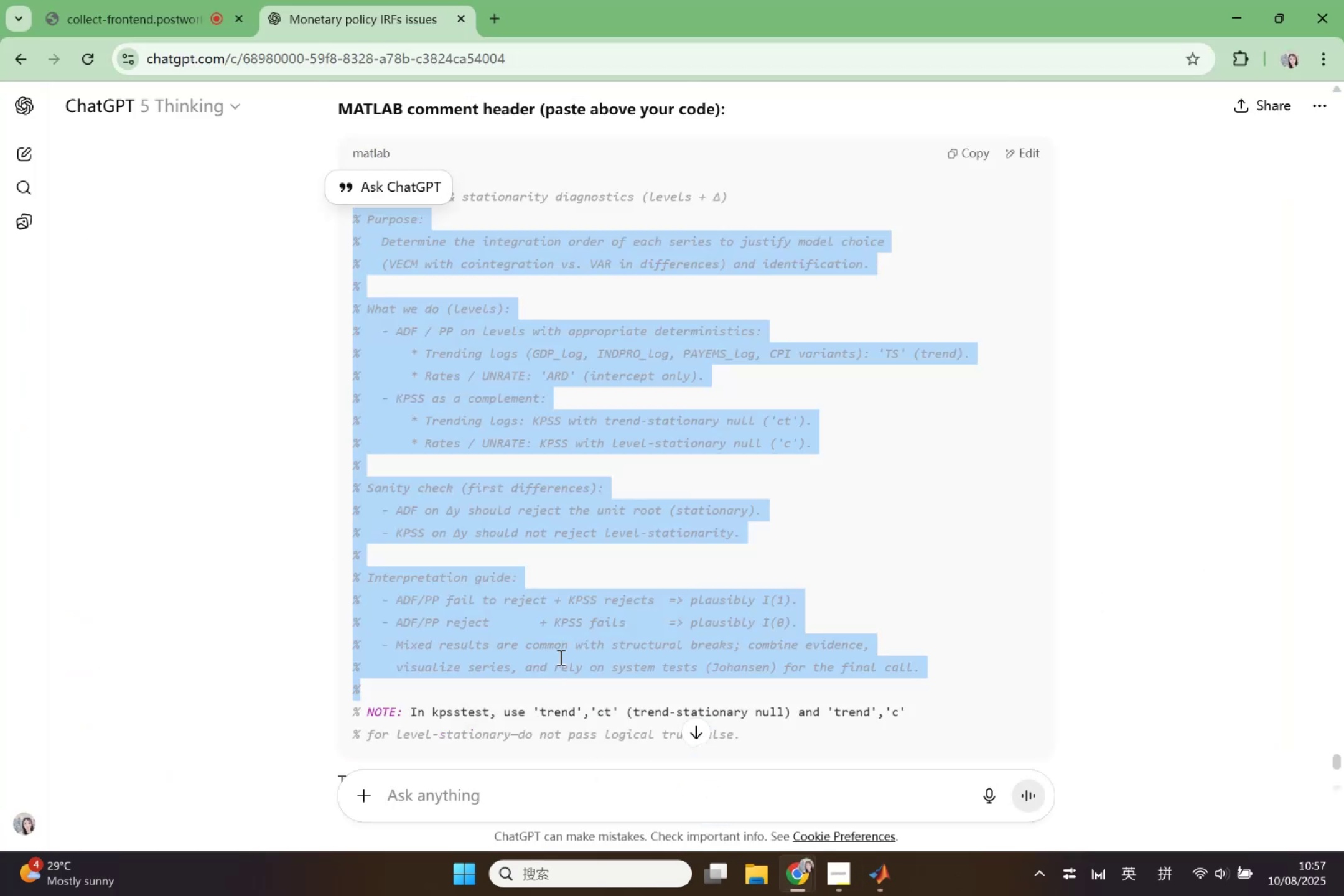 
left_click([562, 653])
 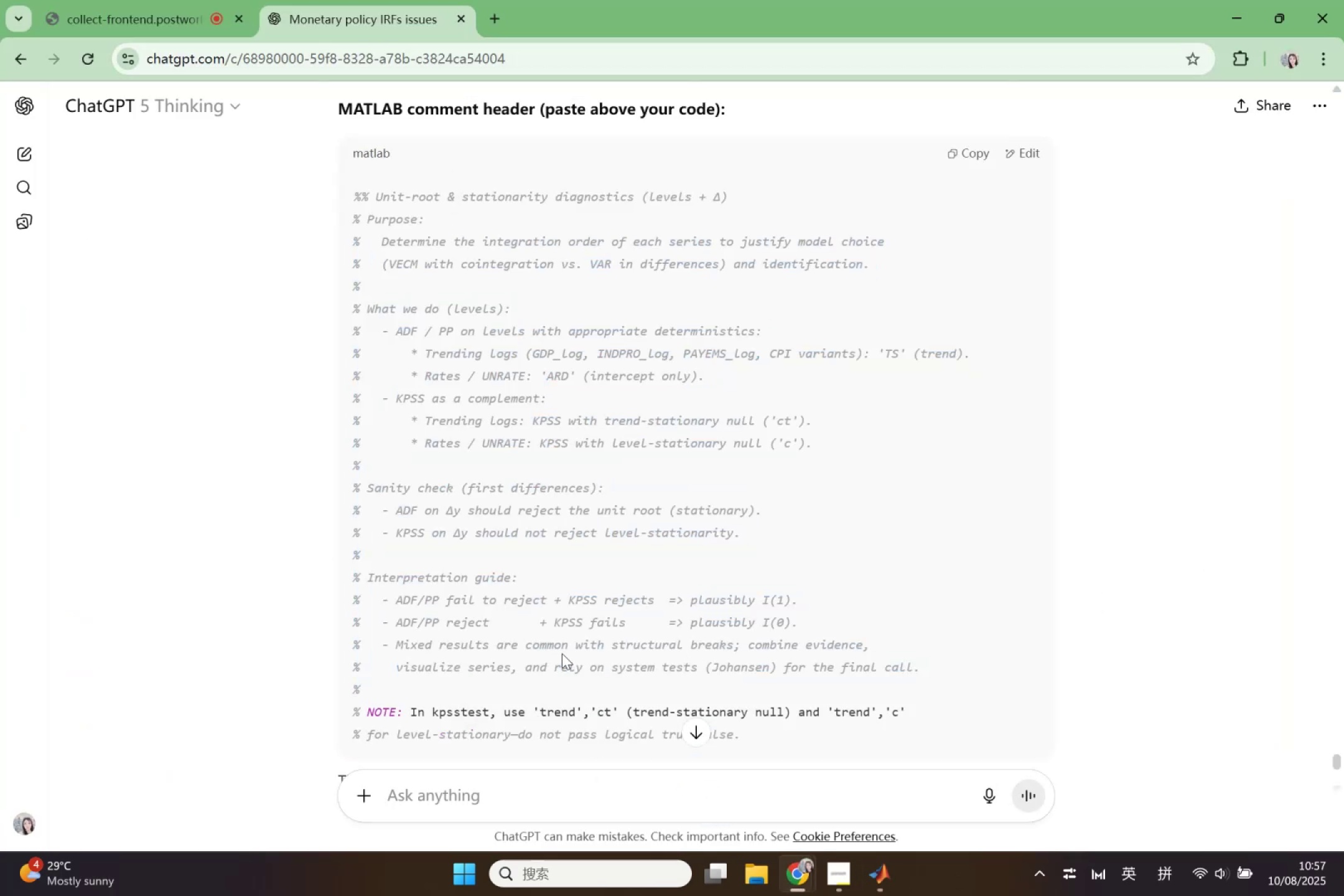 
scroll: coordinate [562, 653], scroll_direction: down, amount: 2.0
 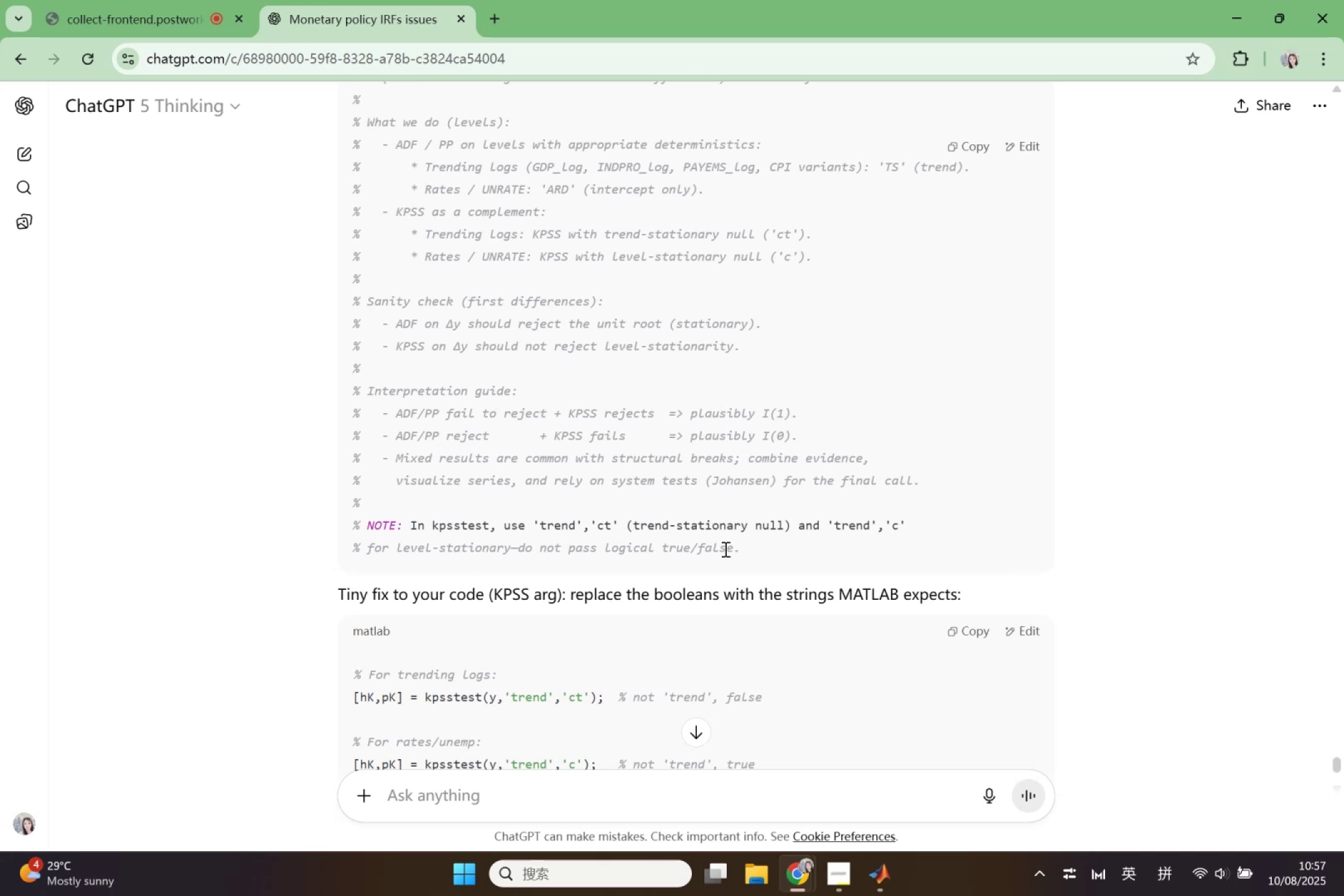 
wait(12.82)
 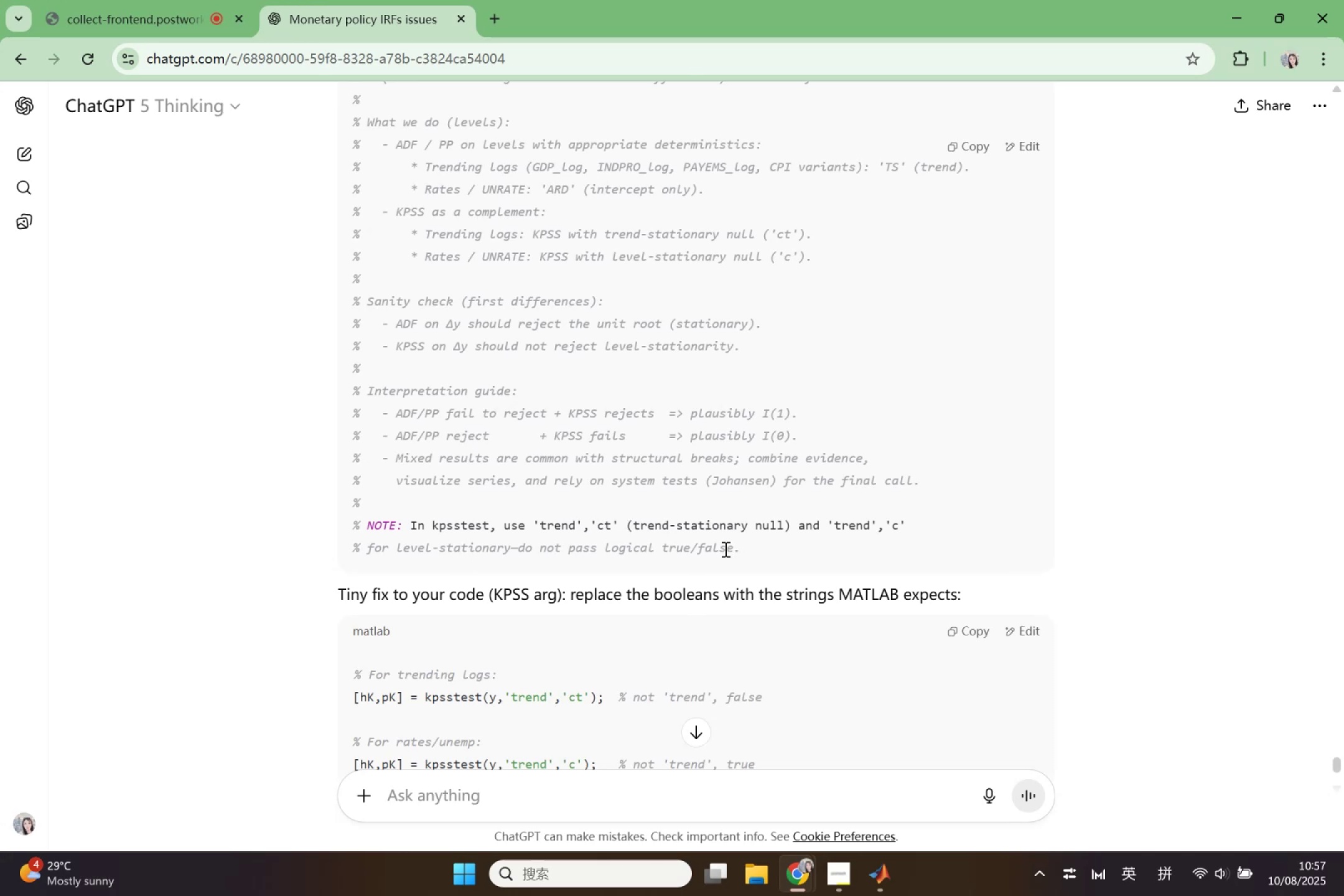 
left_click_drag(start_coordinate=[553, 483], to_coordinate=[912, 478])
 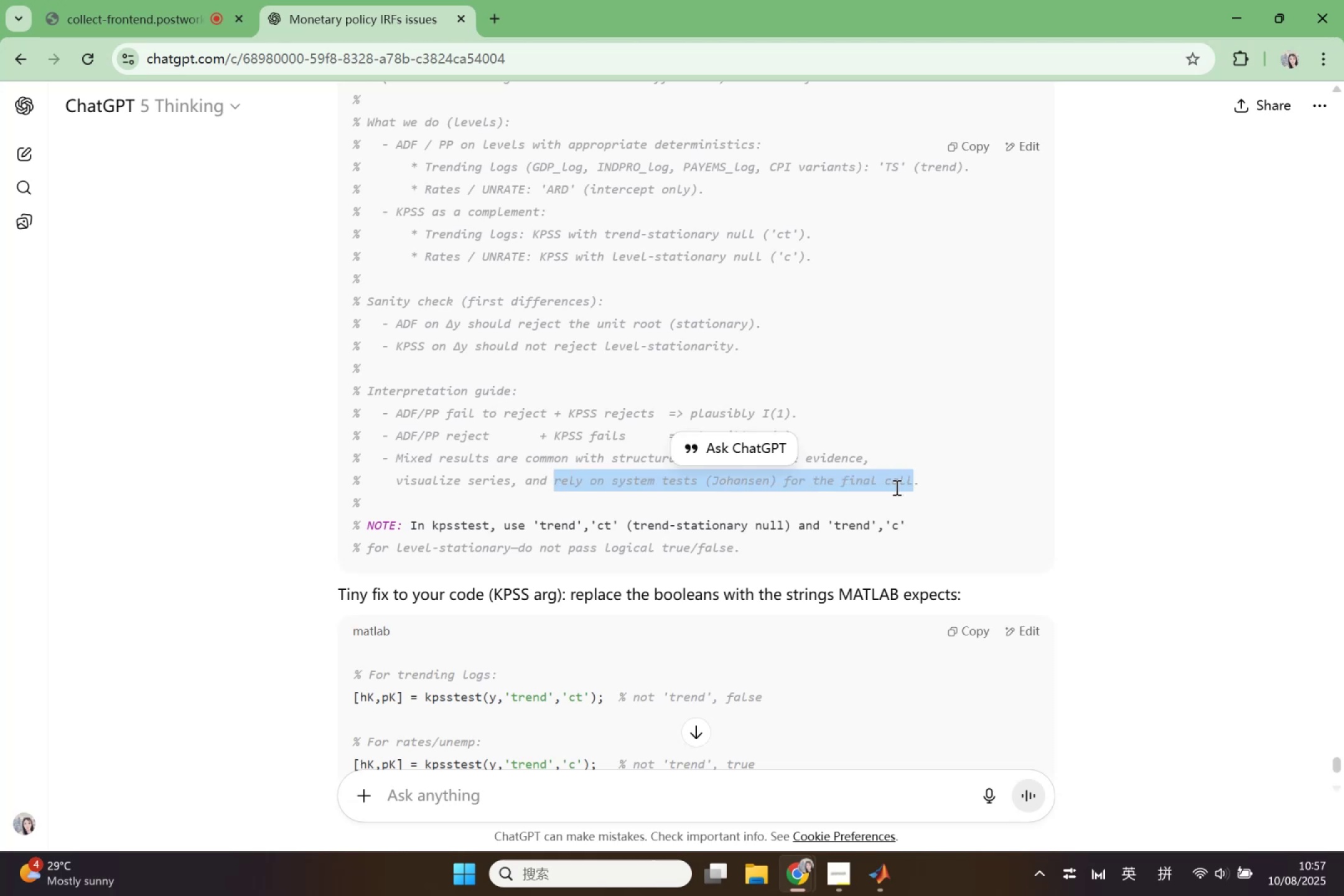 
left_click([895, 487])
 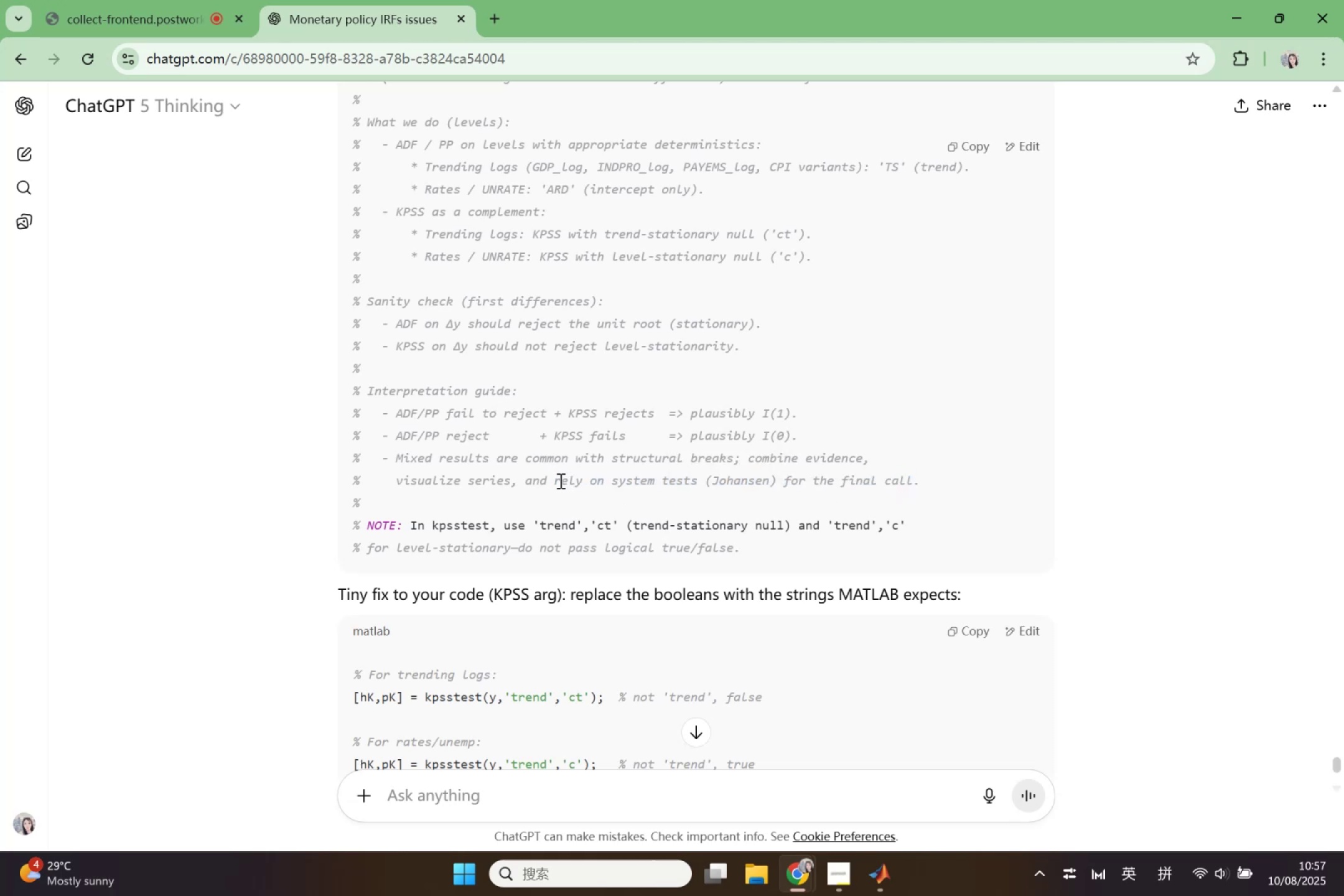 
left_click_drag(start_coordinate=[554, 480], to_coordinate=[923, 480])
 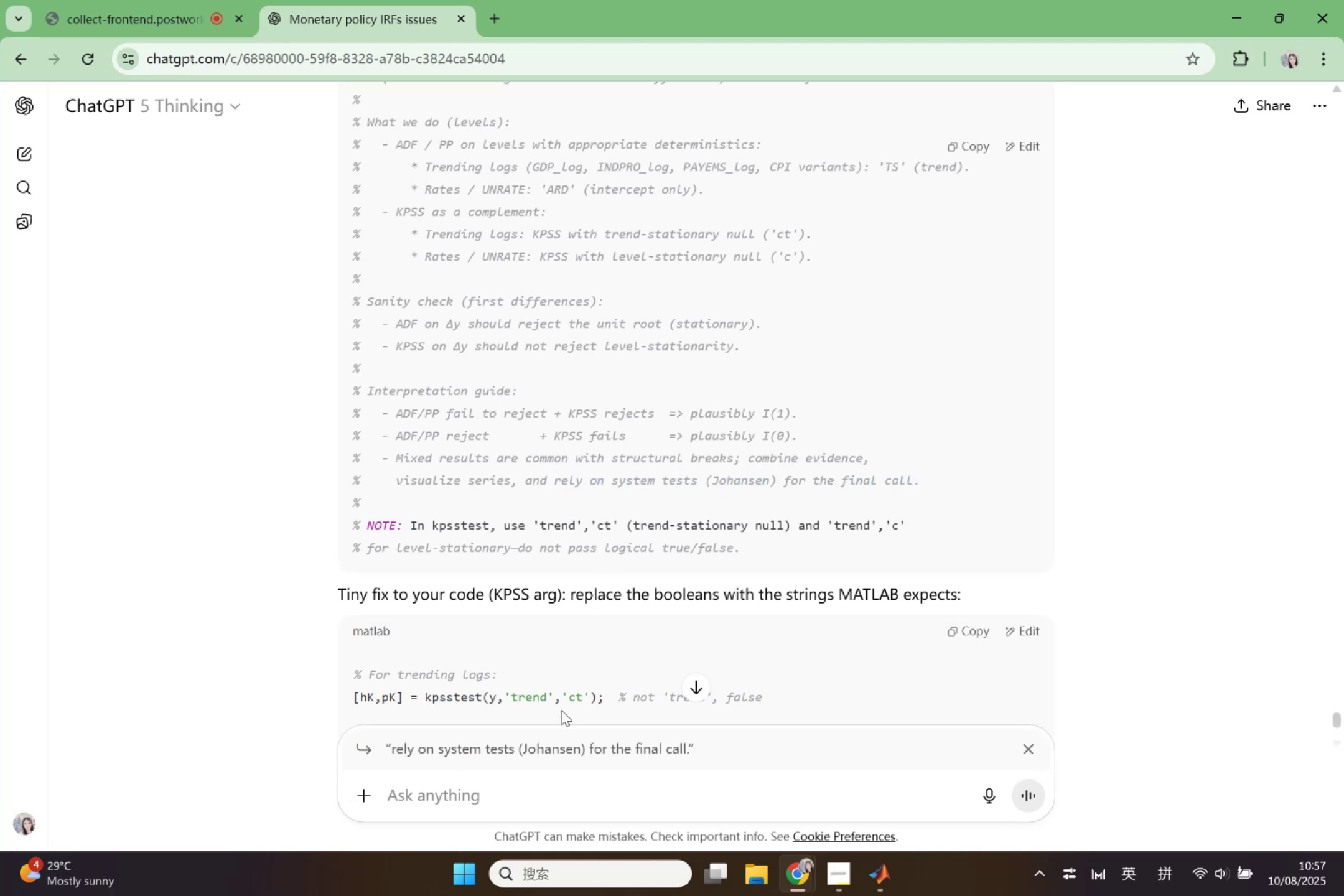 
type(do)
key(Backspace)
key(Backspace)
key(Backspace)
type("")
 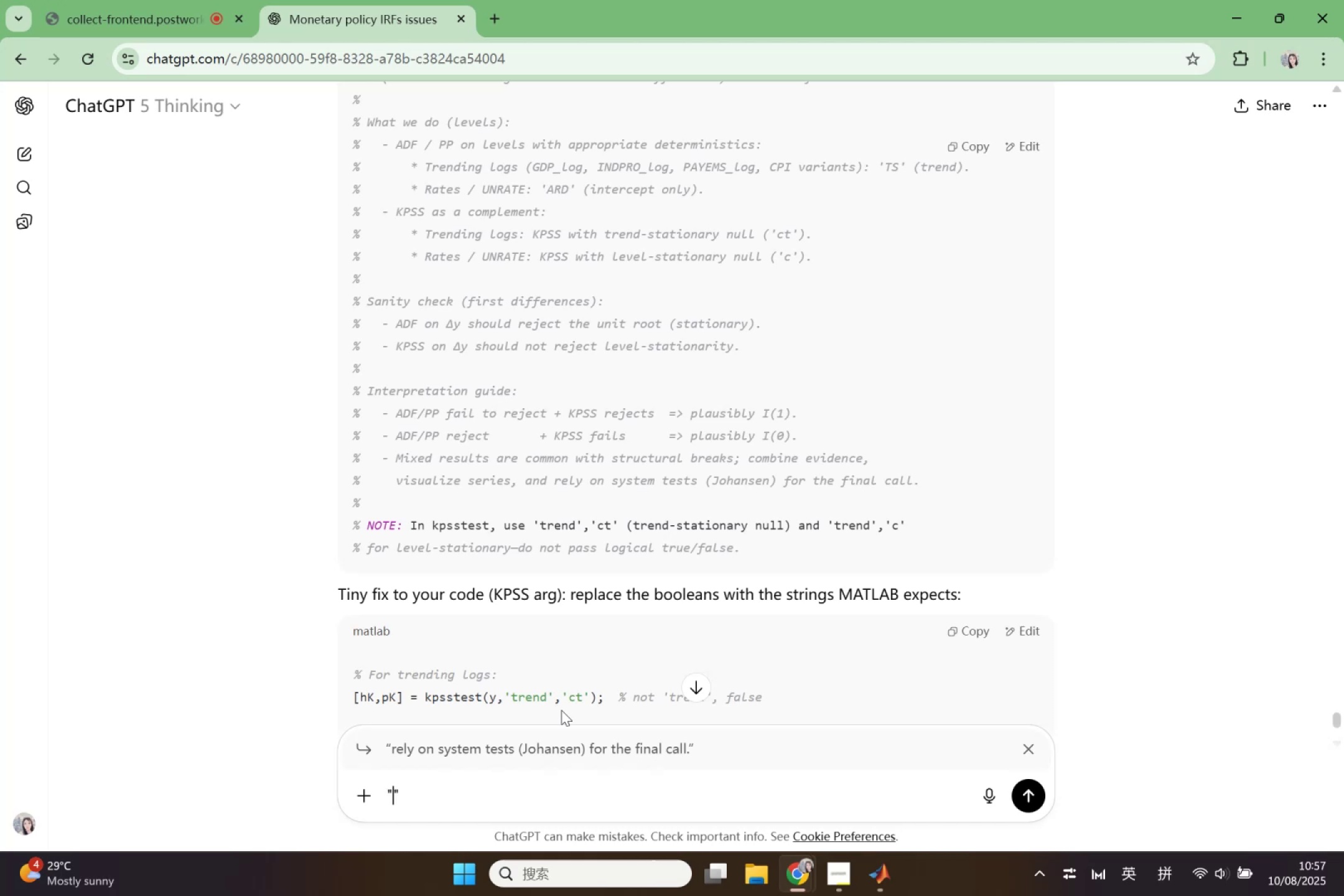 
 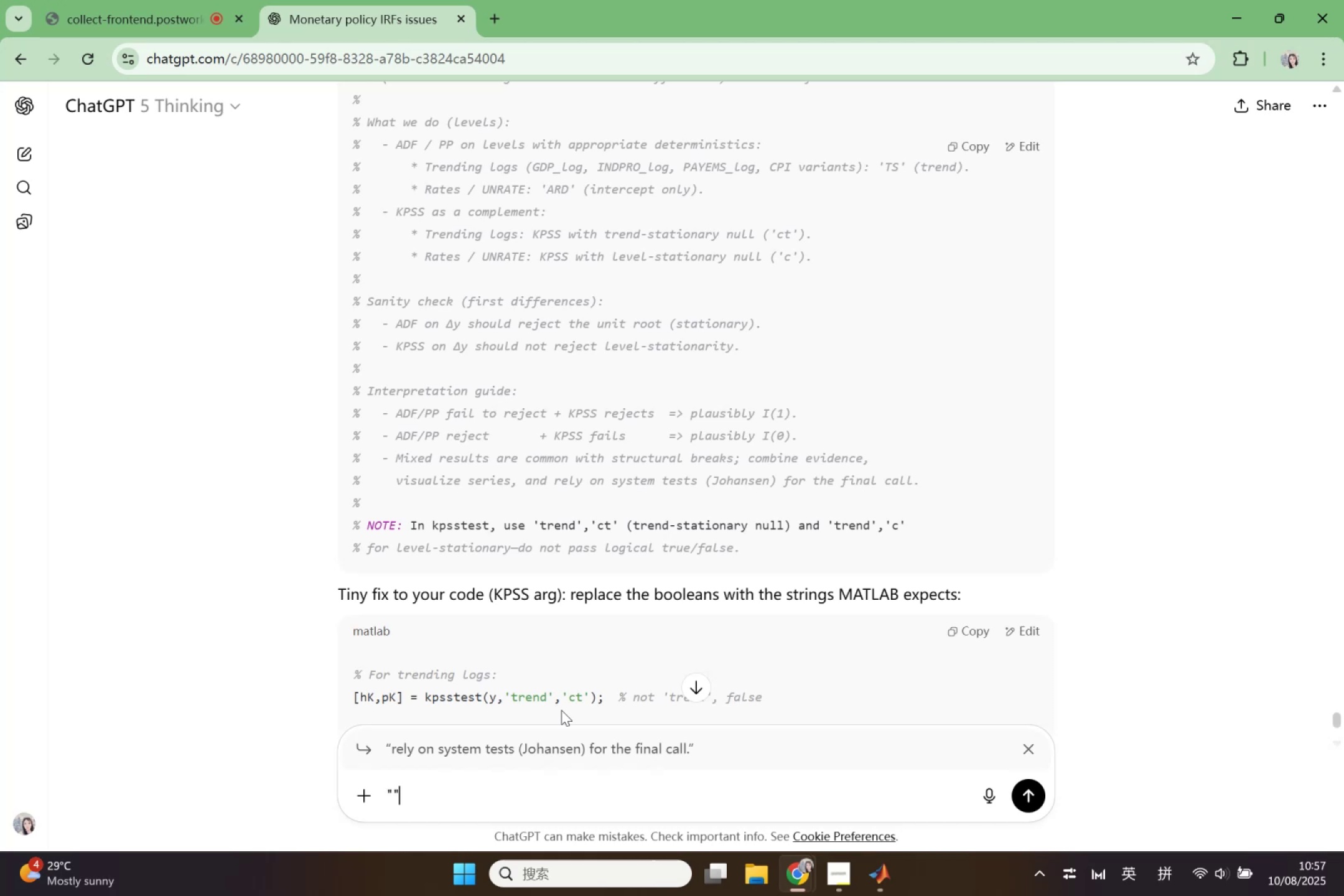 
key(ArrowLeft)
 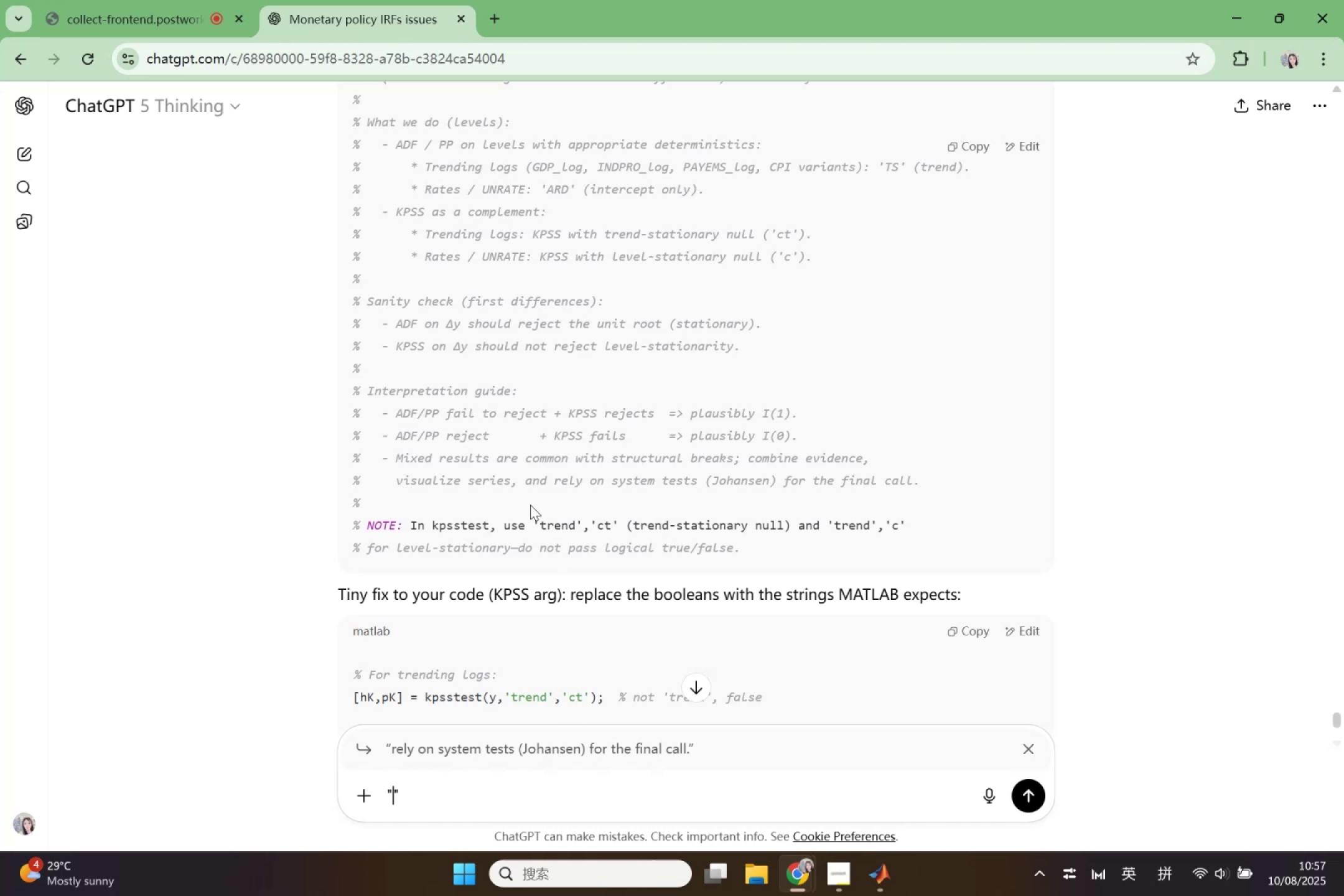 
left_click_drag(start_coordinate=[558, 479], to_coordinate=[913, 484])
 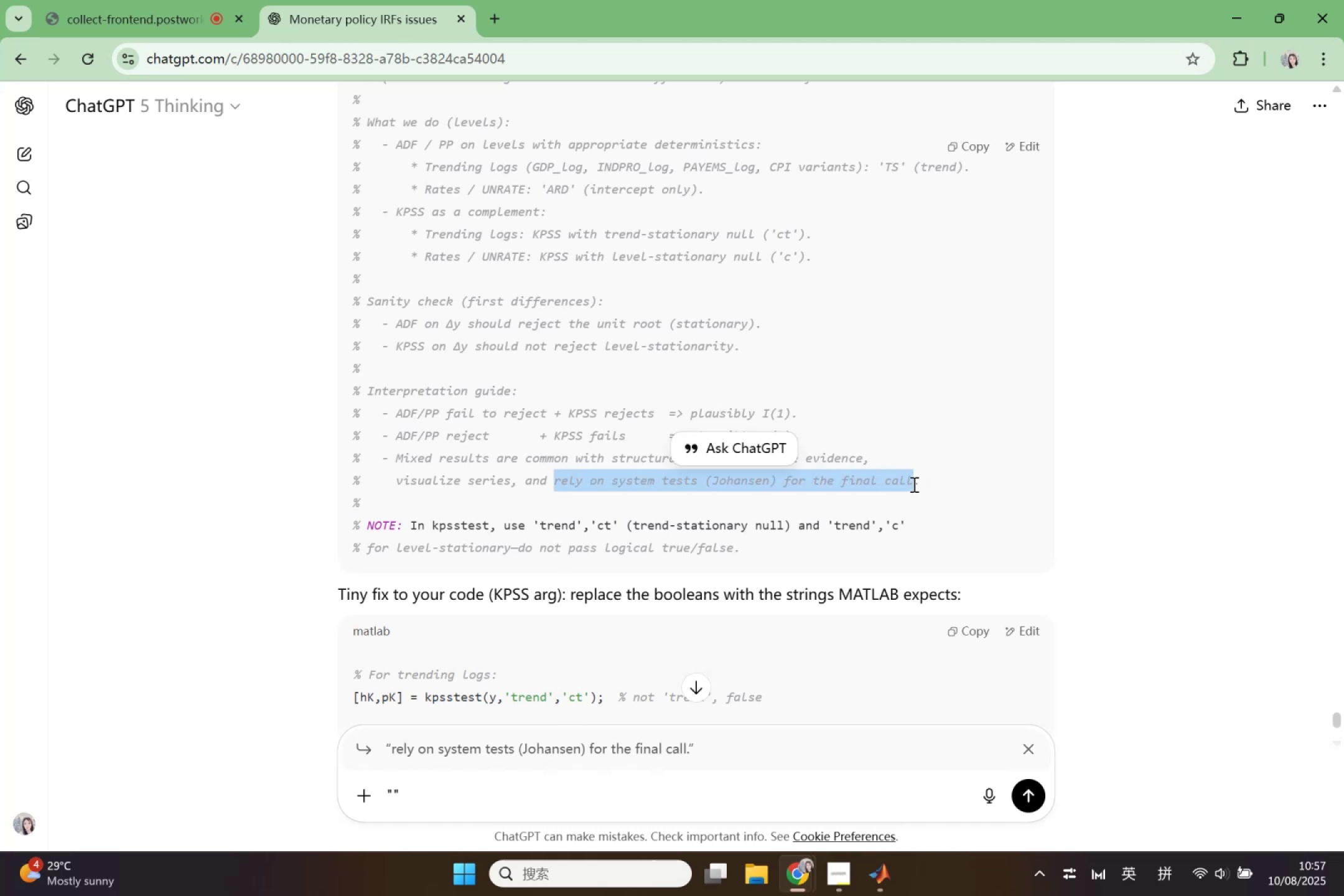 
key(Control+C)
 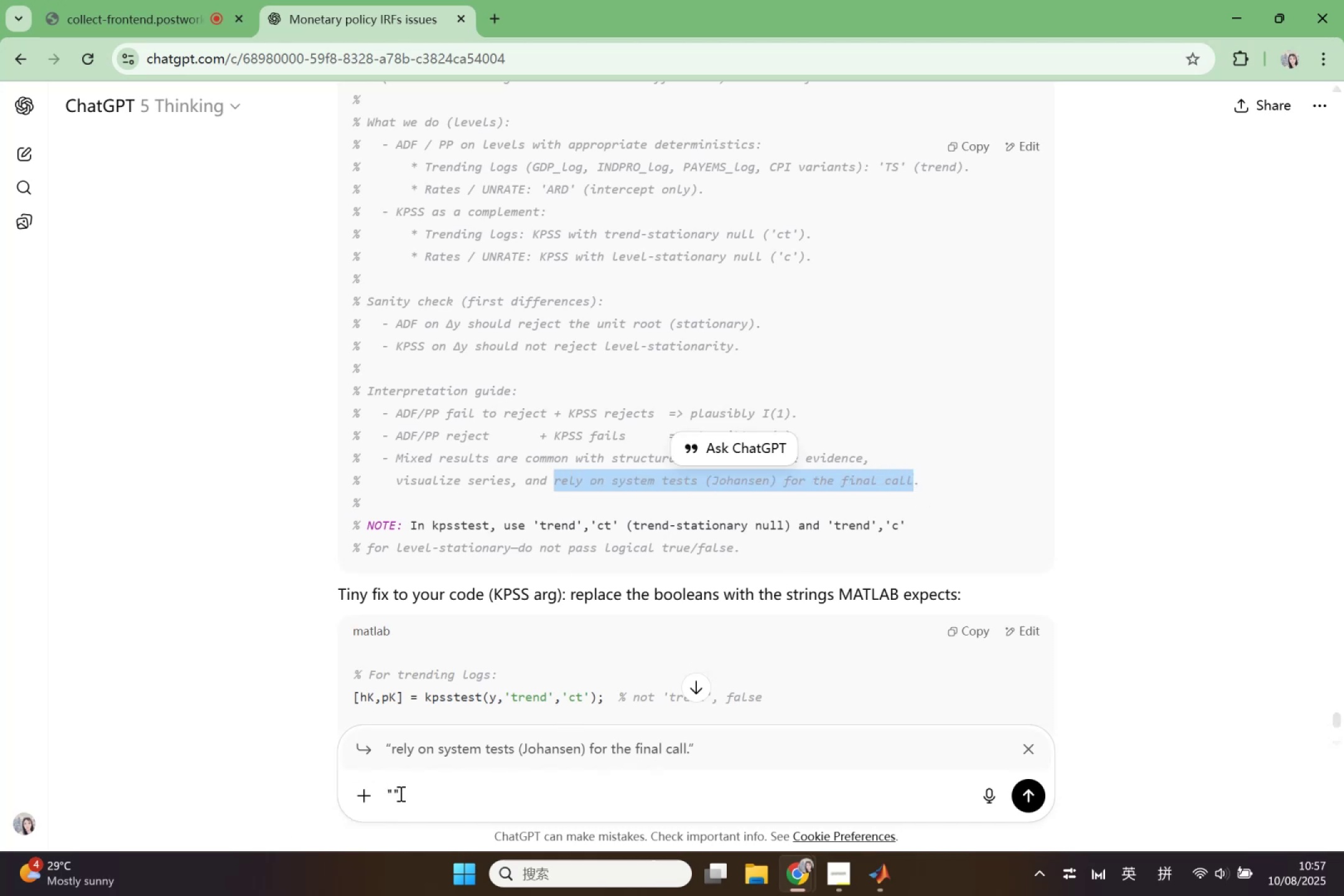 
left_click([395, 790])
 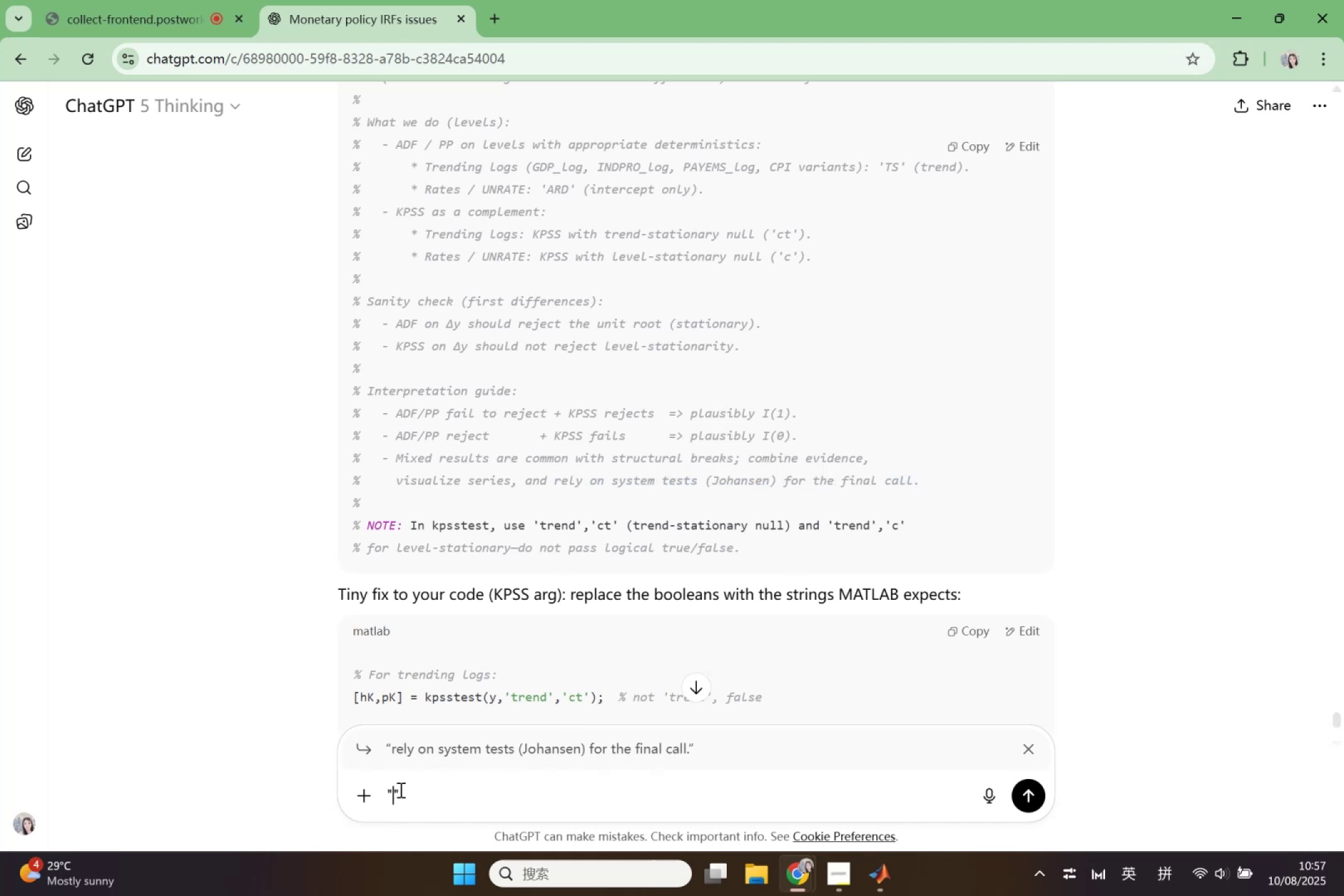 
key(Control+V)
 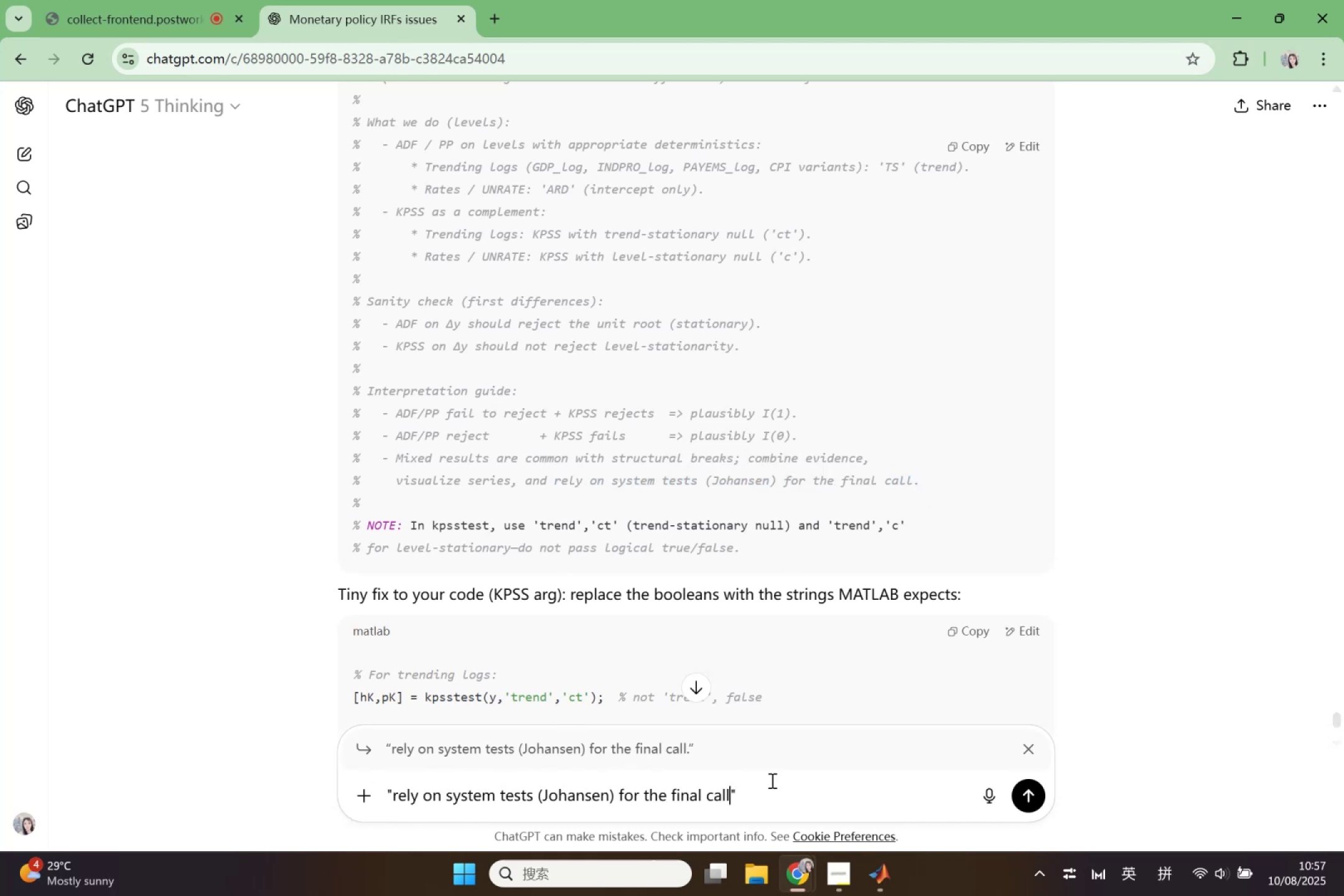 
left_click([771, 780])
 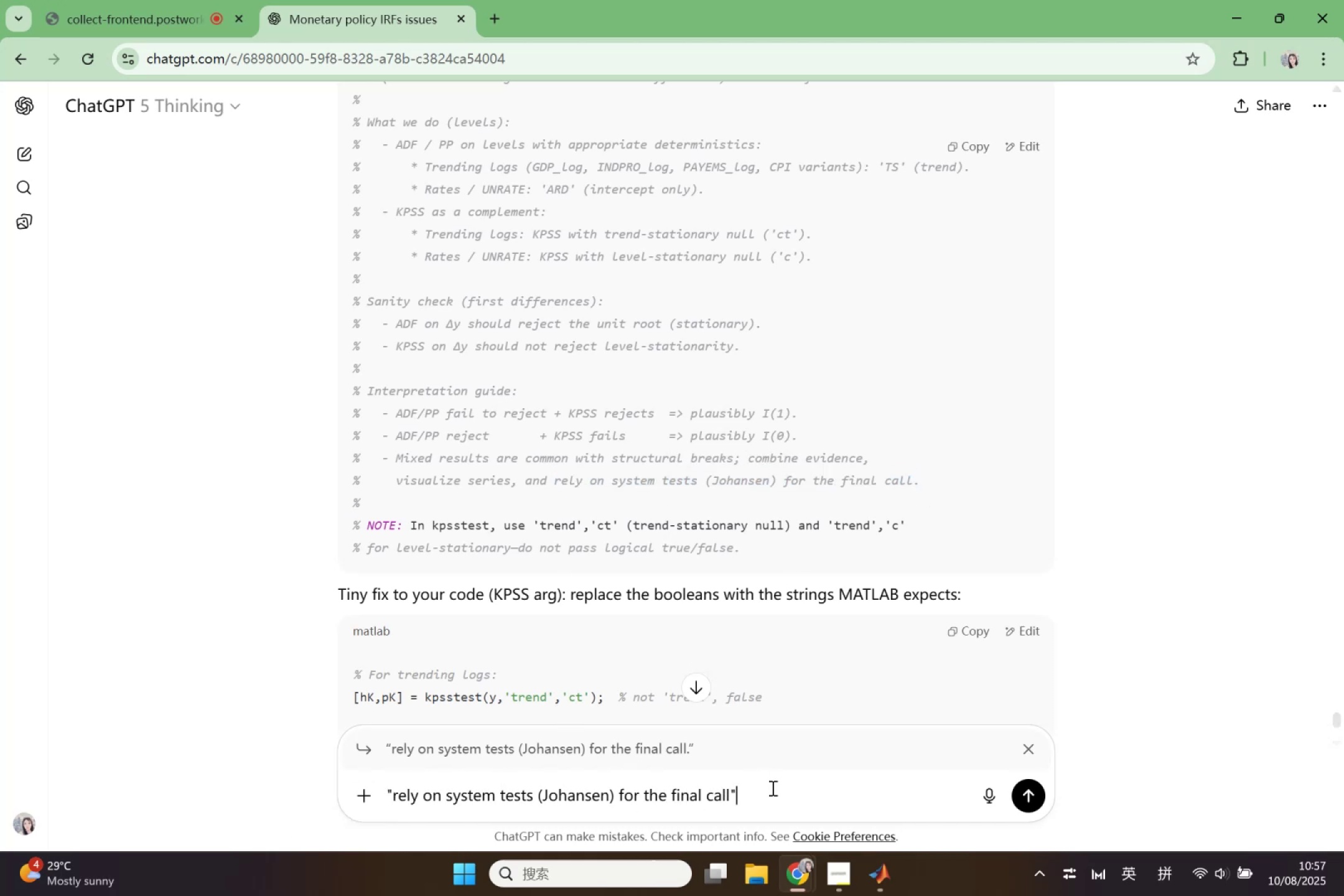 
type( do I need to doe )
key(Backspace)
key(Backspace)
type( )
 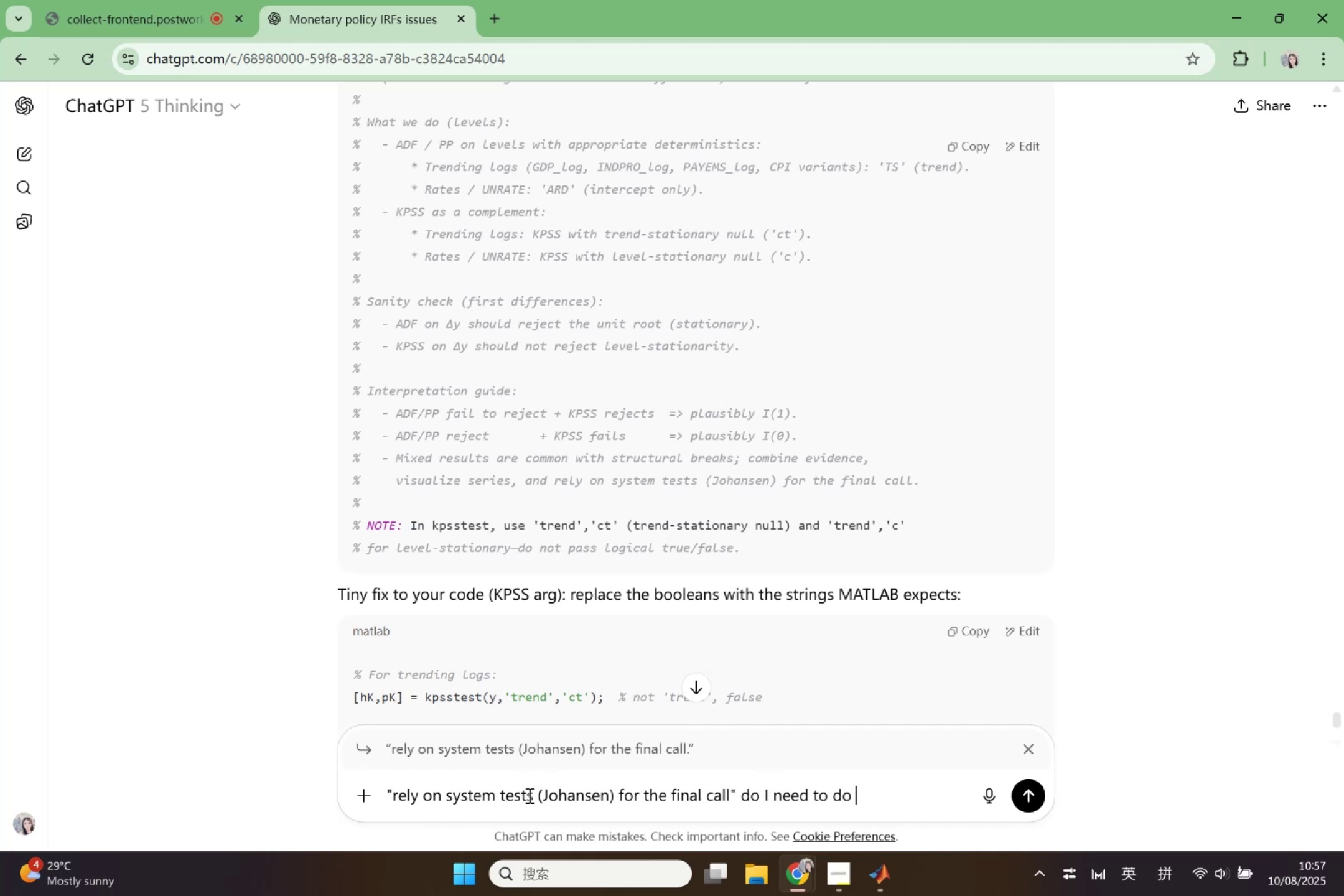 
left_click_drag(start_coordinate=[545, 795], to_coordinate=[609, 795])
 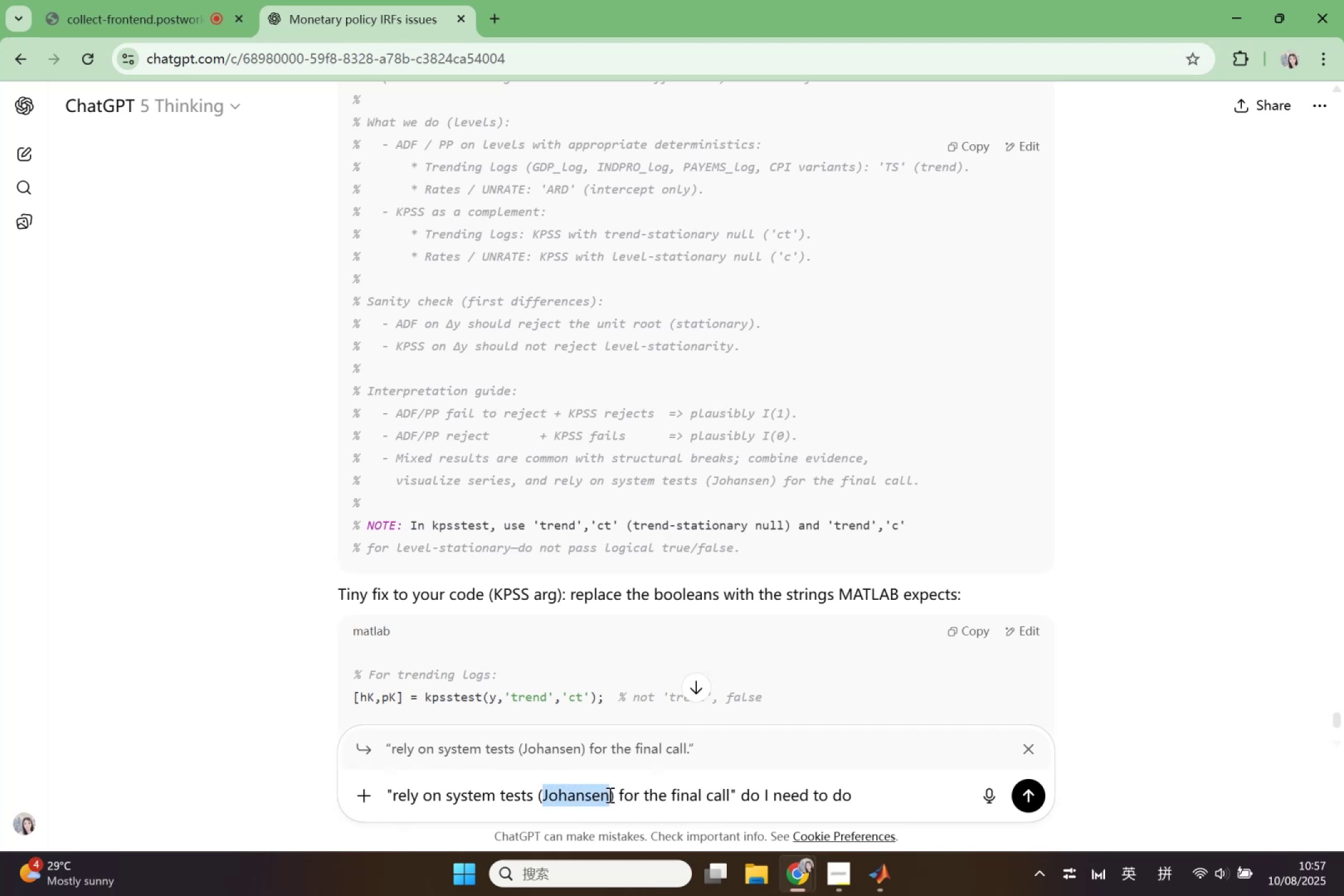 
key(Control+ControlLeft)
 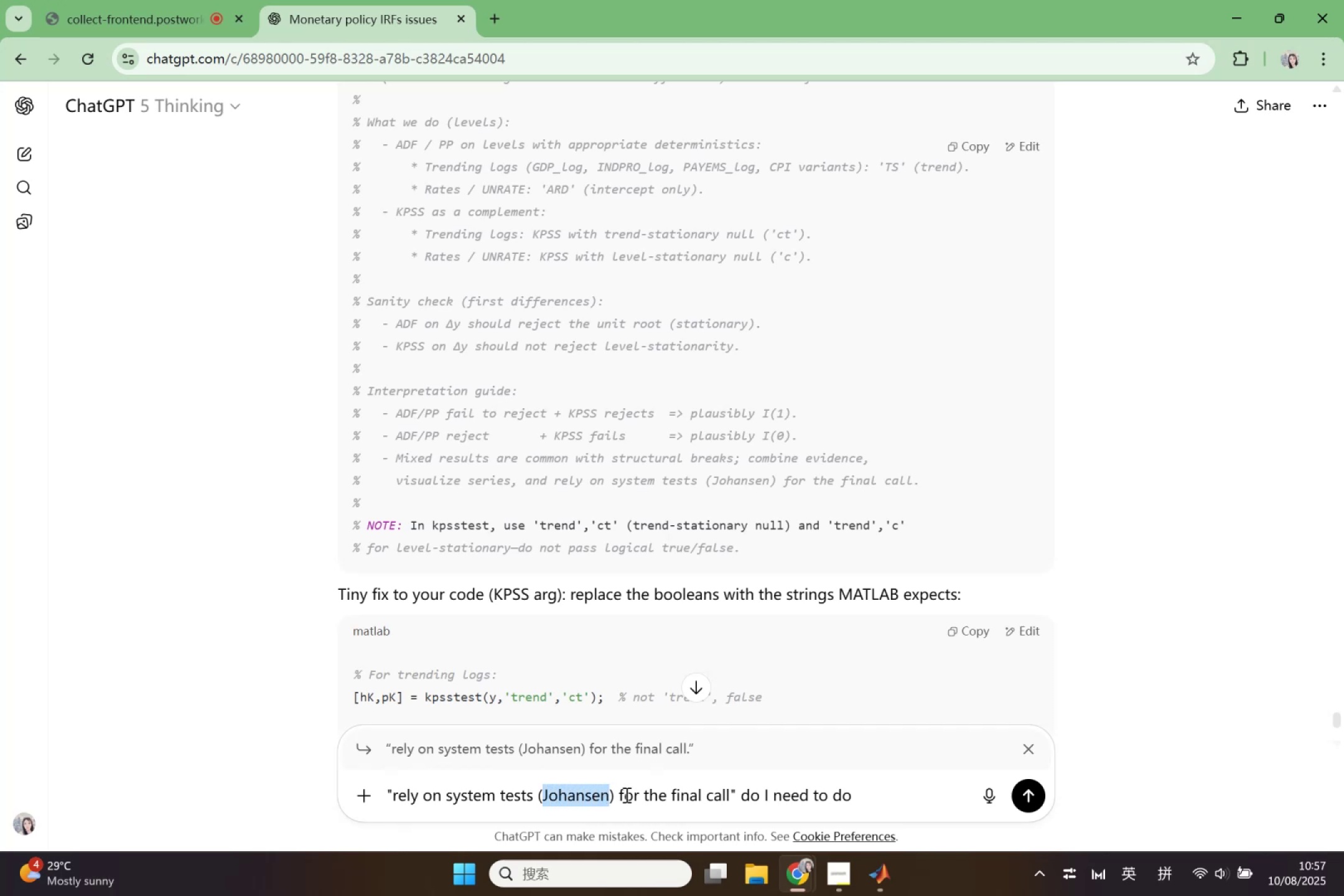 
key(Control+C)
 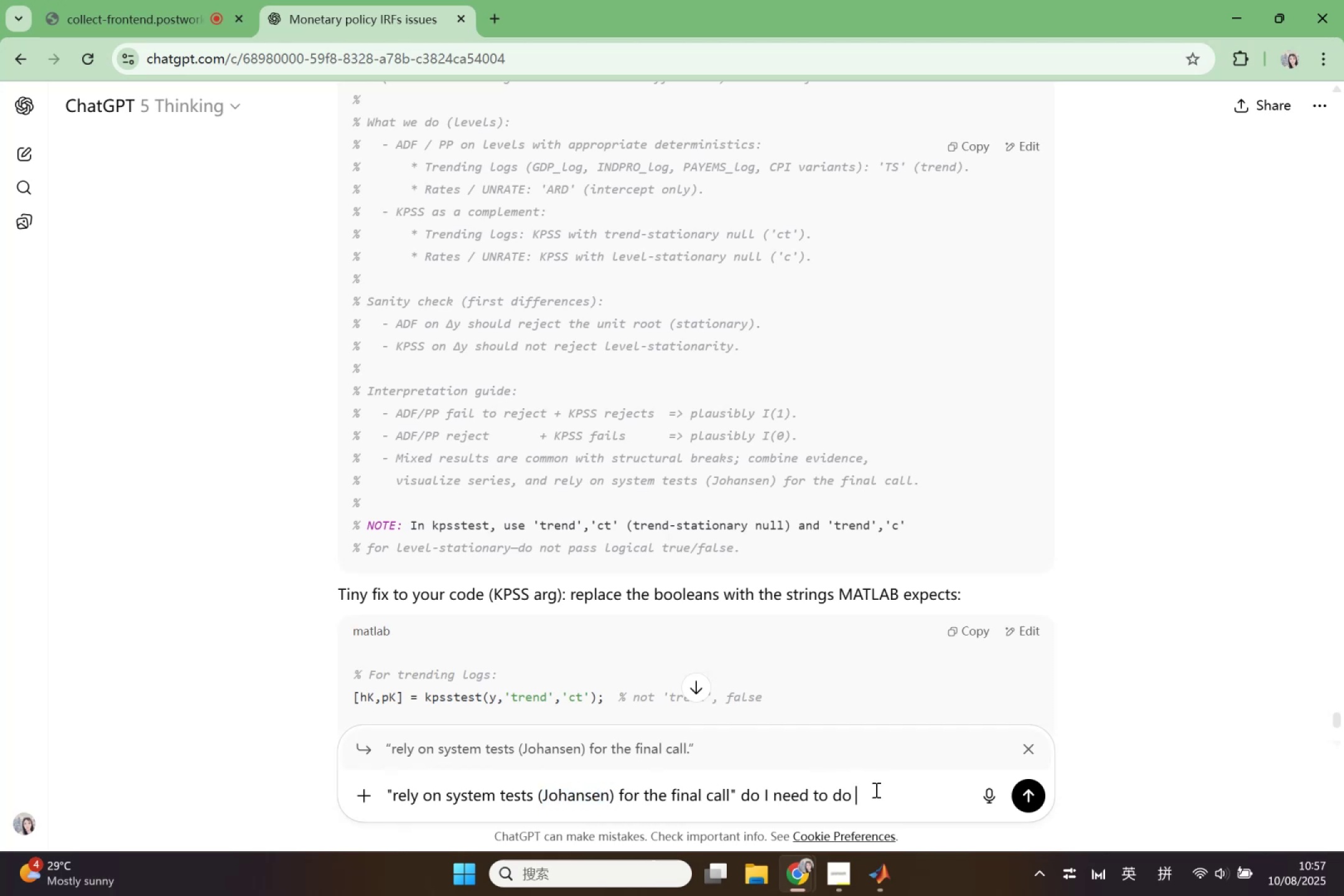 
key(Control+V)
 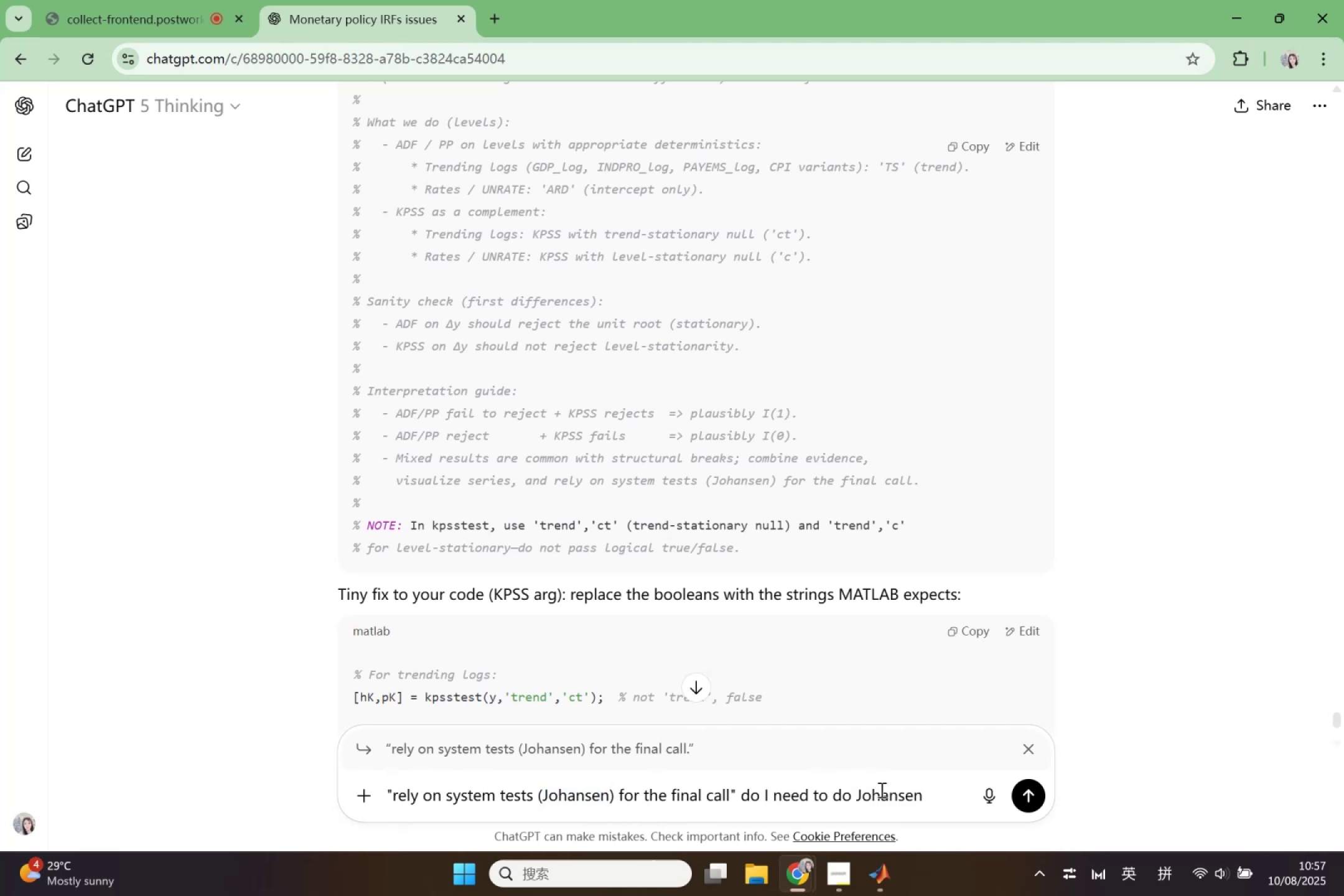 
type( test? e)
key(Backspace)
type(when shoudl )
key(Backspace)
key(Backspace)
type(l)
key(Backspace)
key(Backspace)
type(ld I do it ?)
 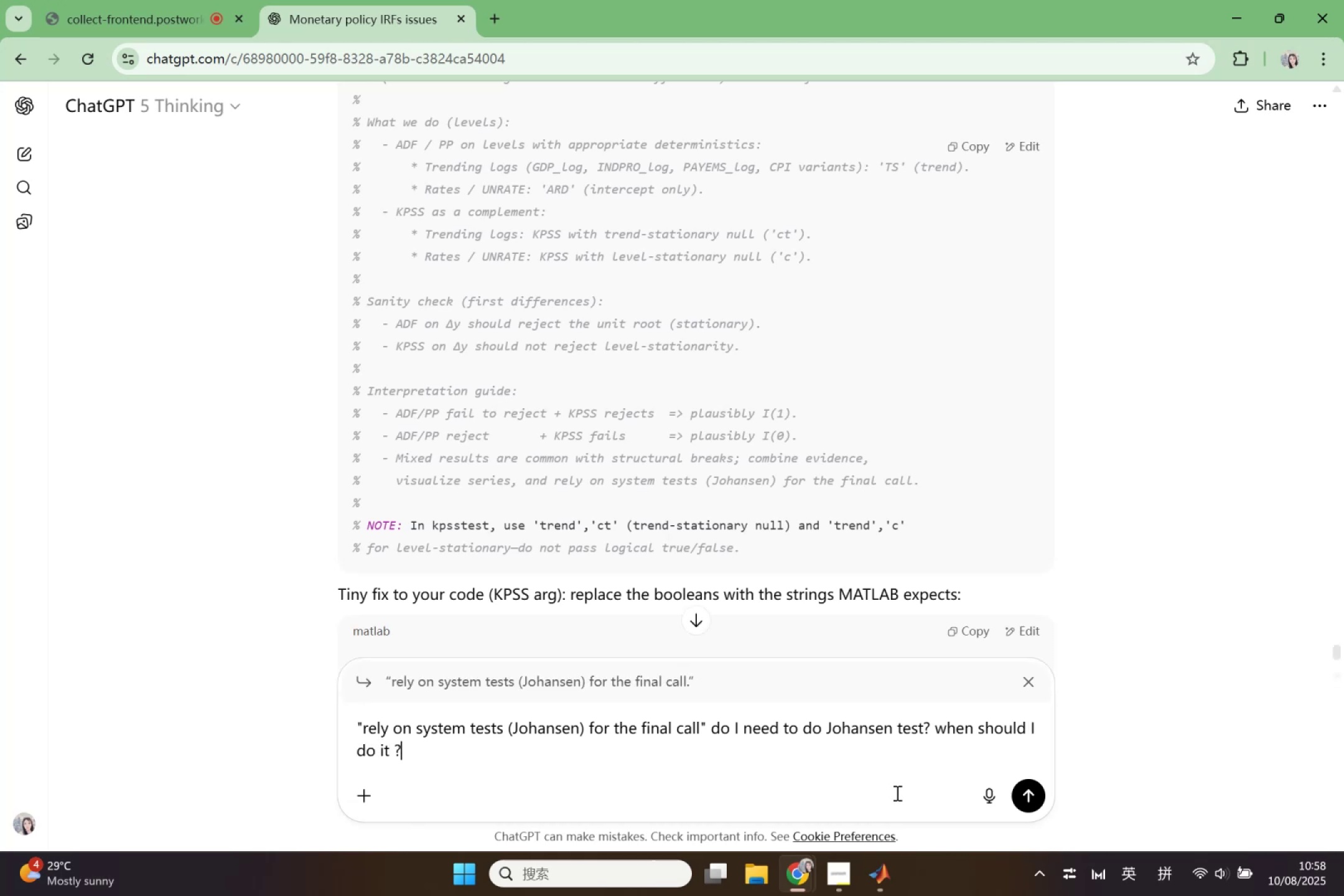 
 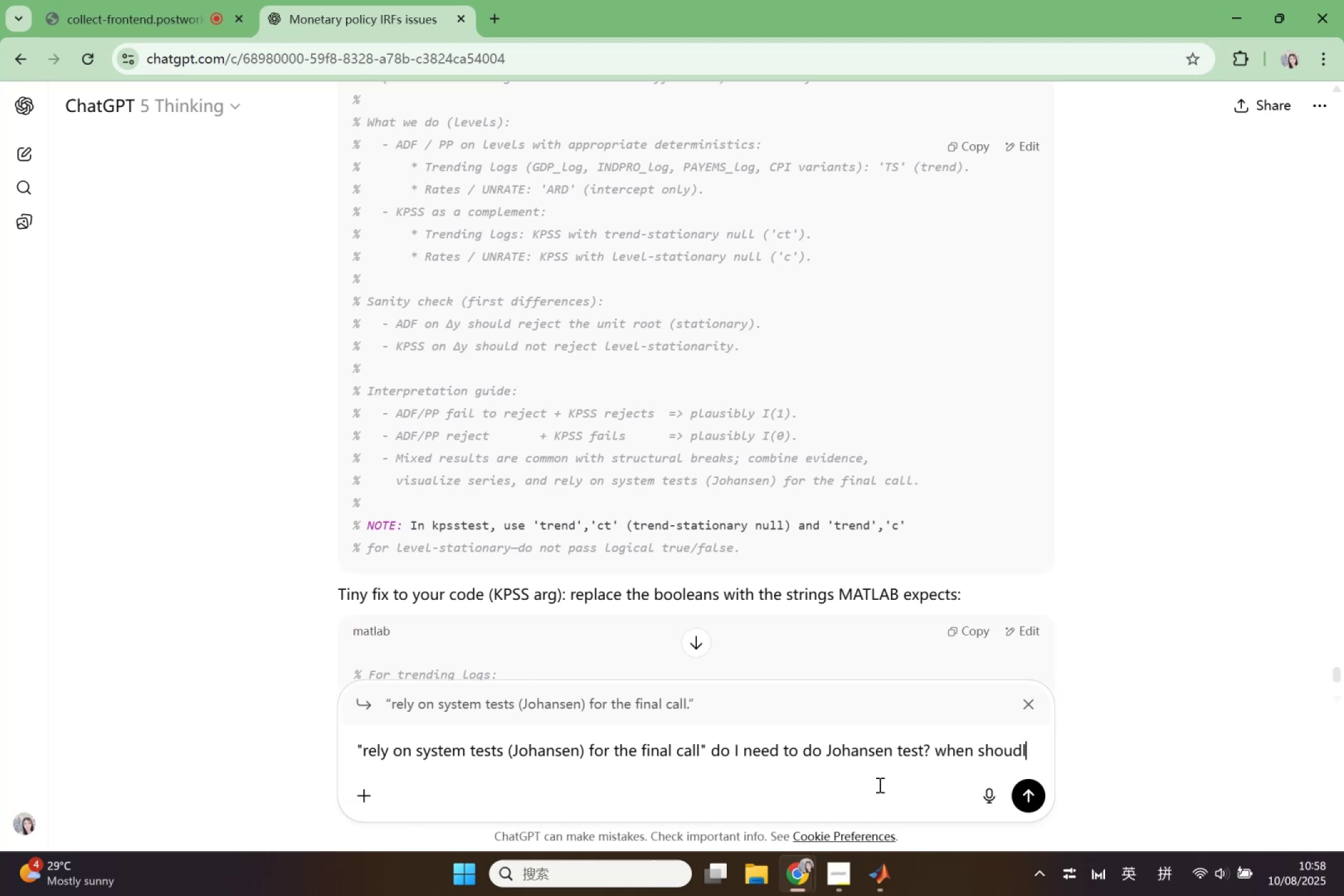 
key(Enter)
 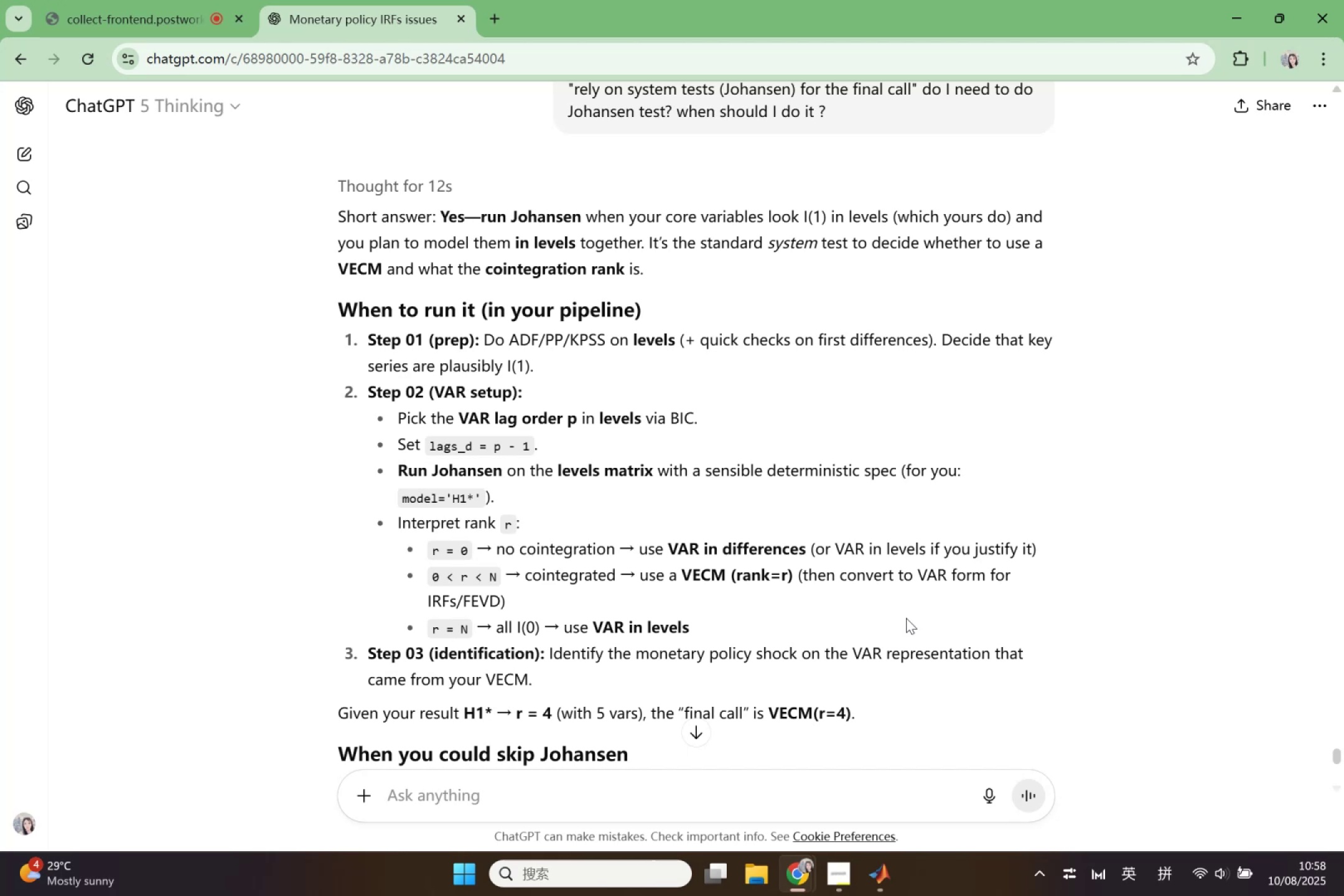 
wait(53.04)
 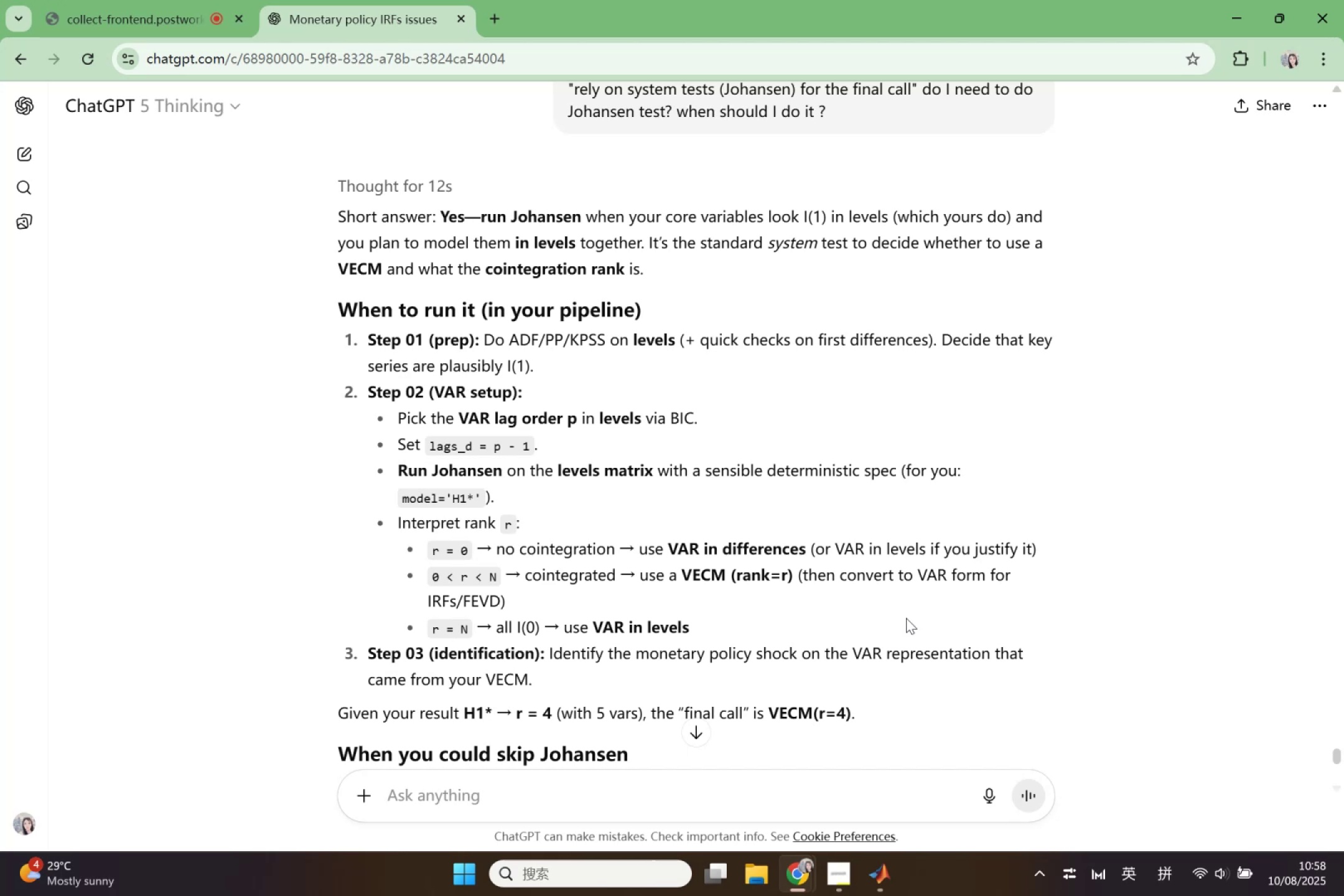 
scroll: coordinate [906, 617], scroll_direction: down, amount: 4.0
 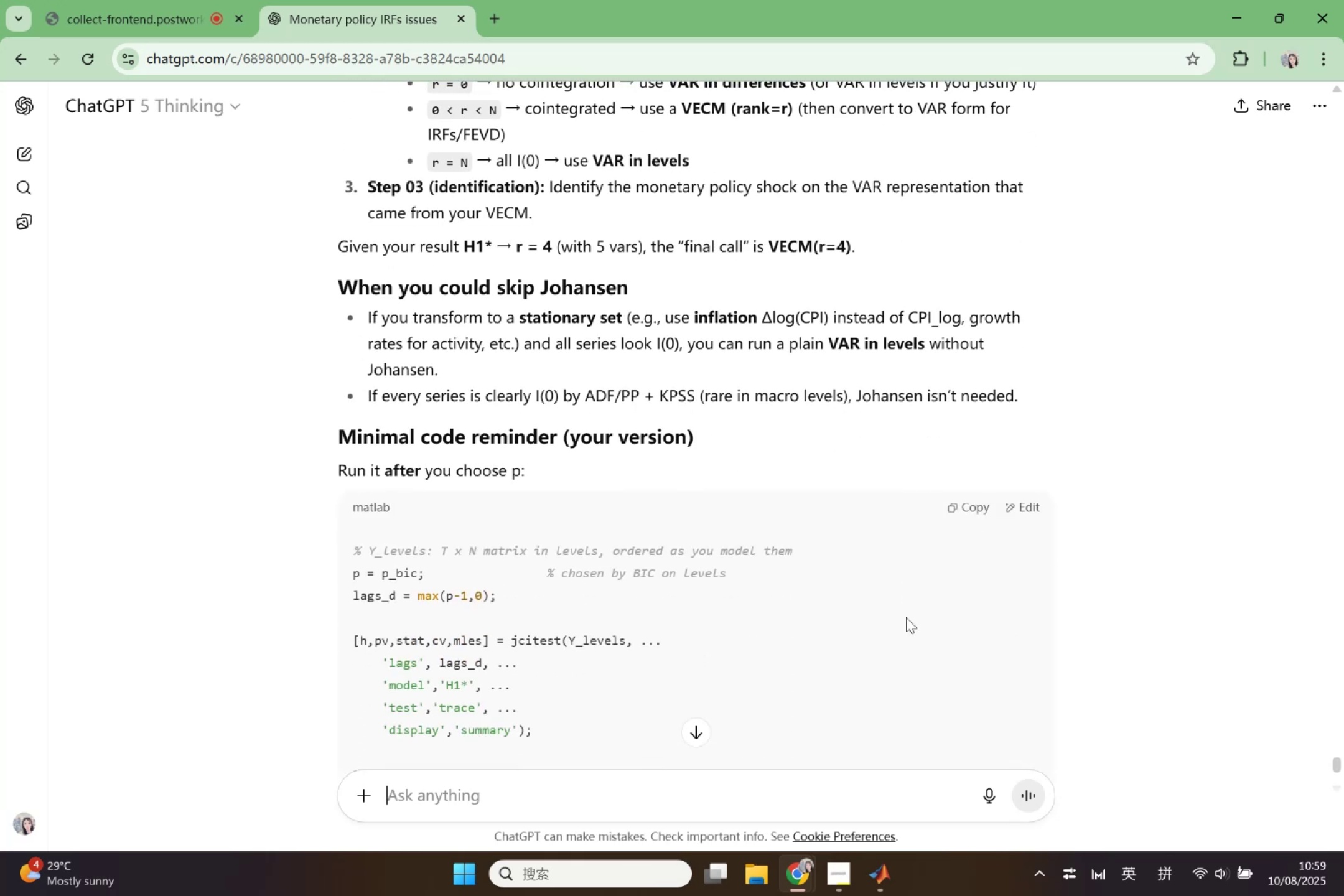 
scroll: coordinate [906, 617], scroll_direction: up, amount: 4.0
 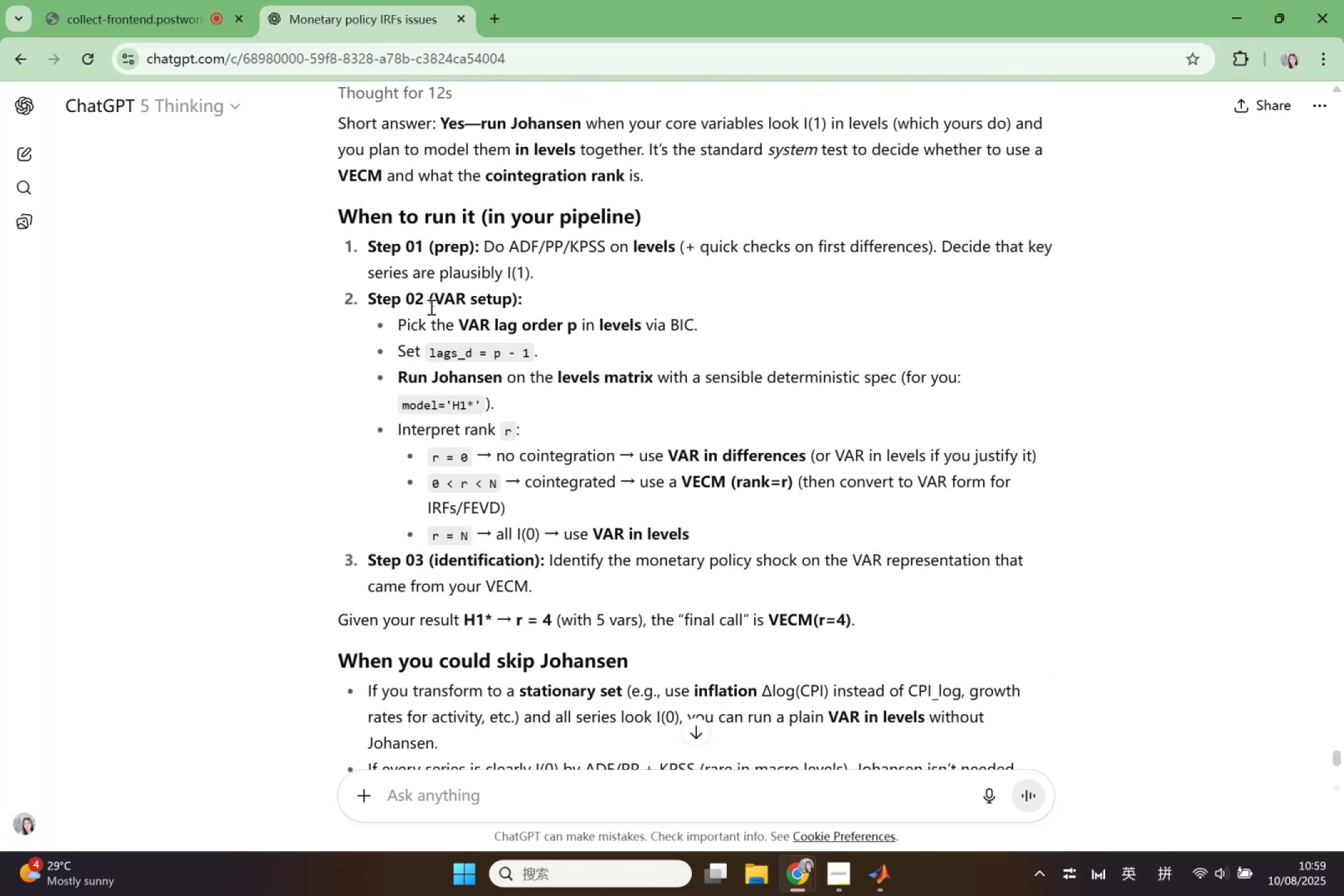 
left_click_drag(start_coordinate=[427, 299], to_coordinate=[516, 297])
 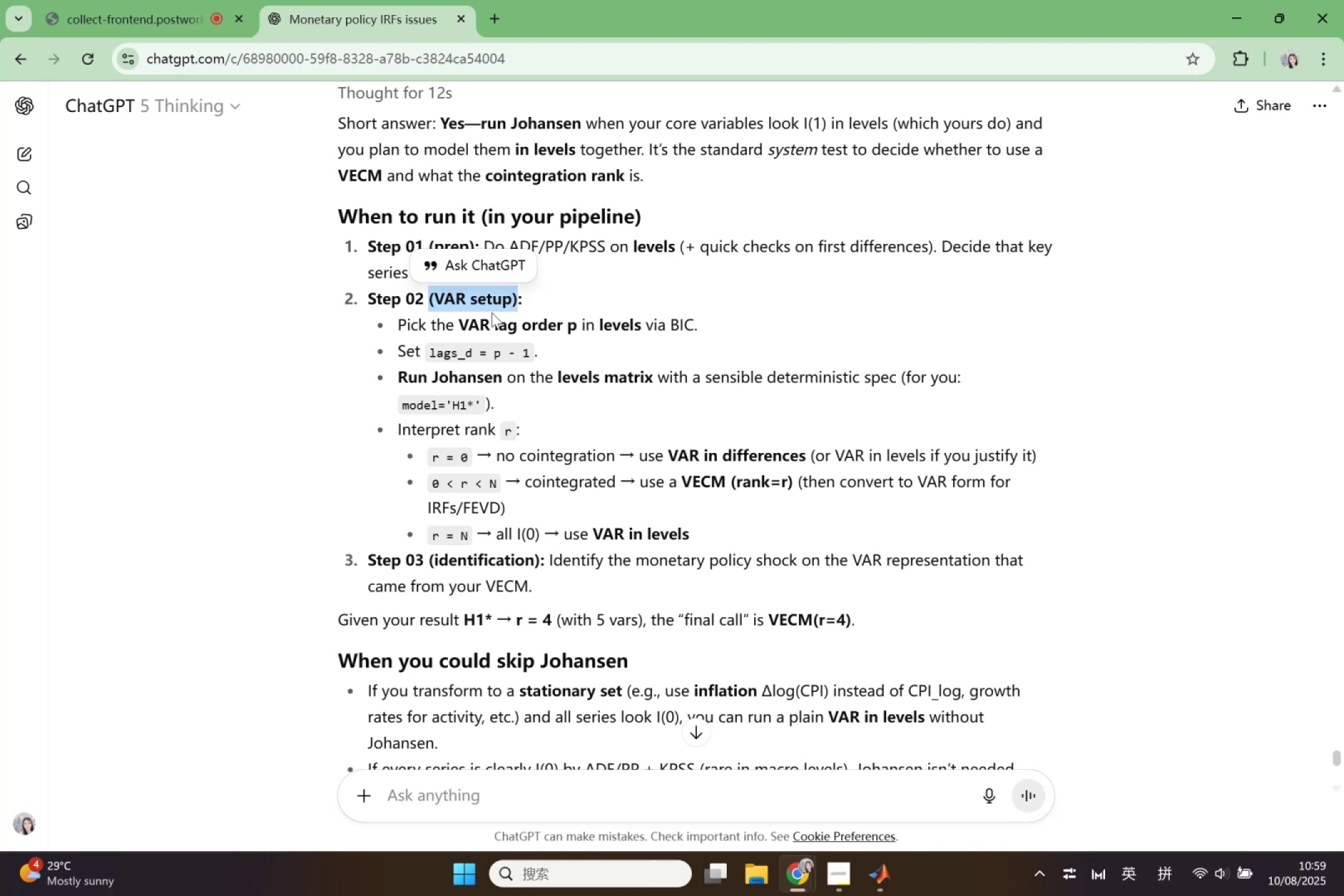 
left_click([489, 279])
 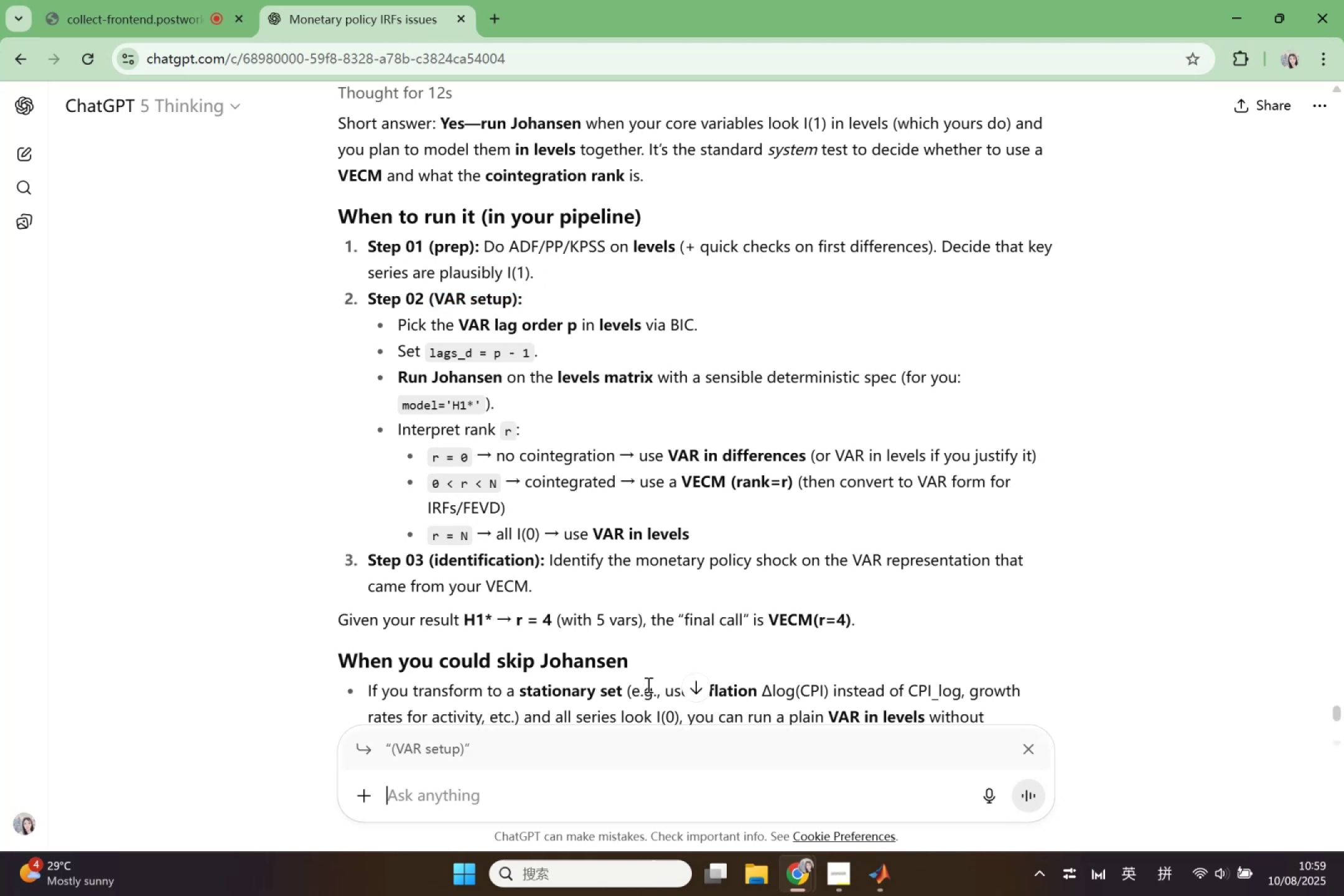 
type(VAP)
key(Backspace)
type(R should st)
key(Backspace)
type(et up basedon )
key(Backspace)
key(Backspace)
key(Backspace)
type( on levels? or)
key(Backspace)
key(Backspace)
key(Backspace)
key(Backspace)
type( or diffs?)
 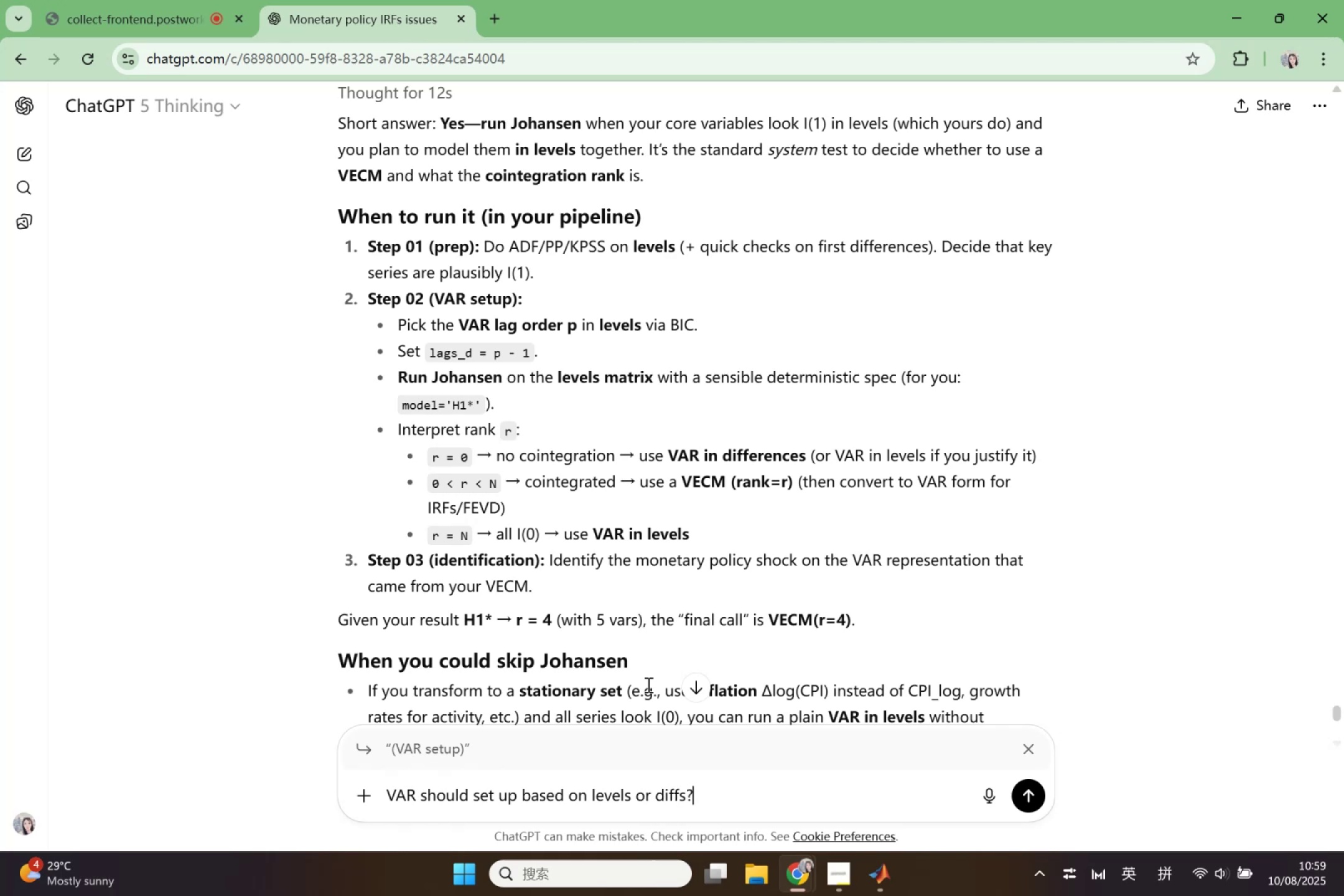 
key(Enter)
 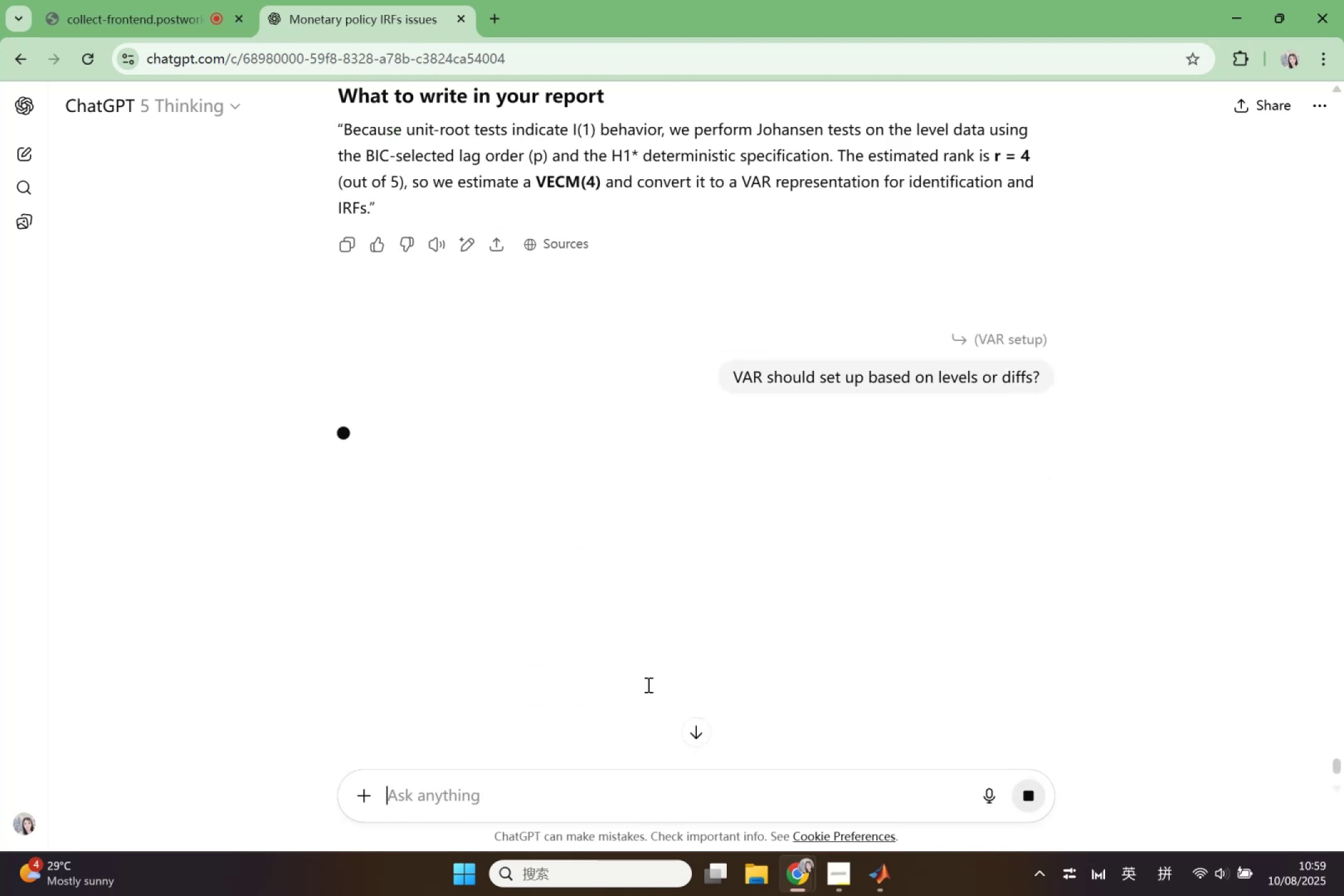 
scroll: coordinate [667, 348], scroll_direction: up, amount: 12.0
 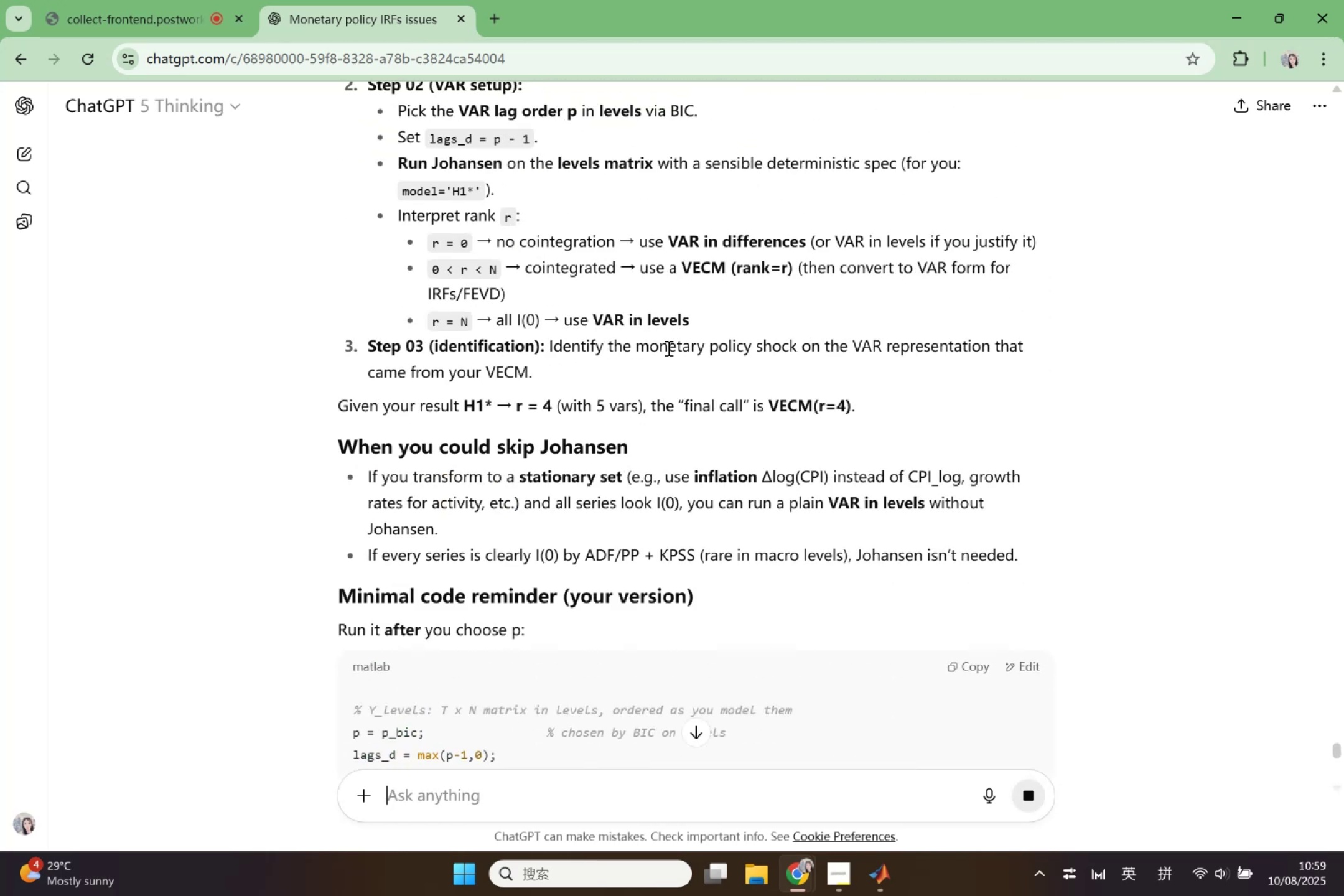 
scroll: coordinate [667, 348], scroll_direction: down, amount: 2.0
 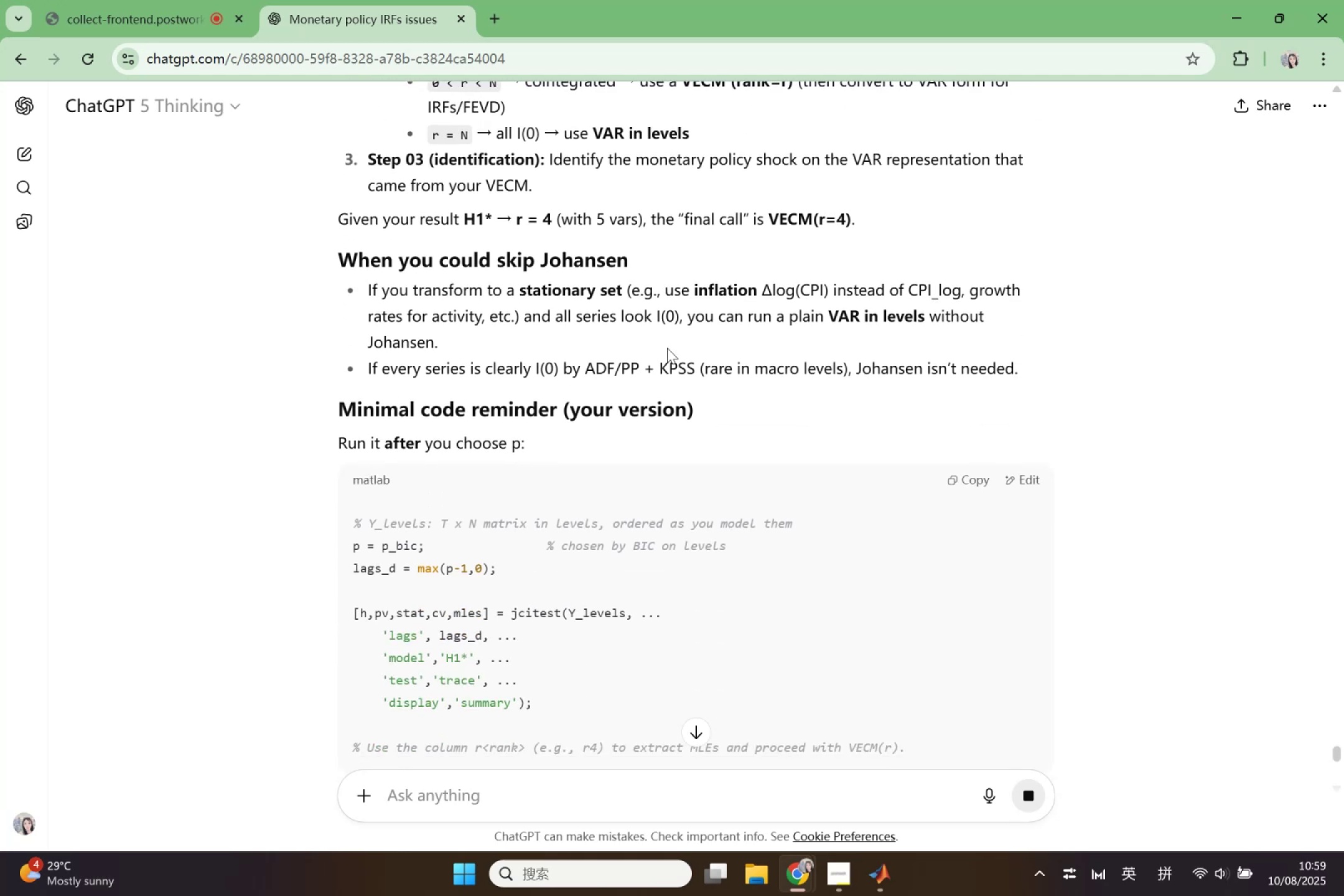 
wait(8.49)
 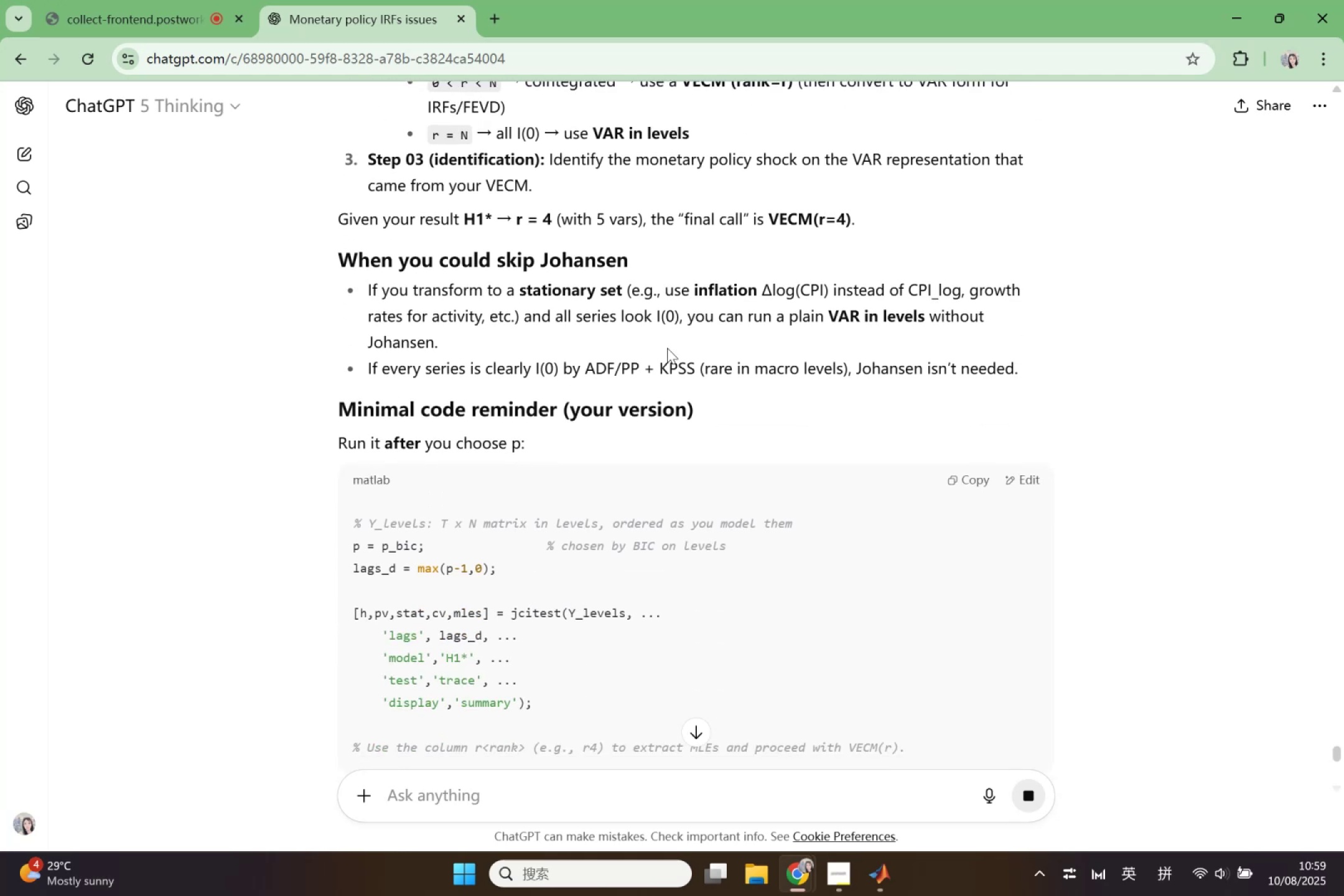 
scroll: coordinate [667, 348], scroll_direction: down, amount: 6.0
 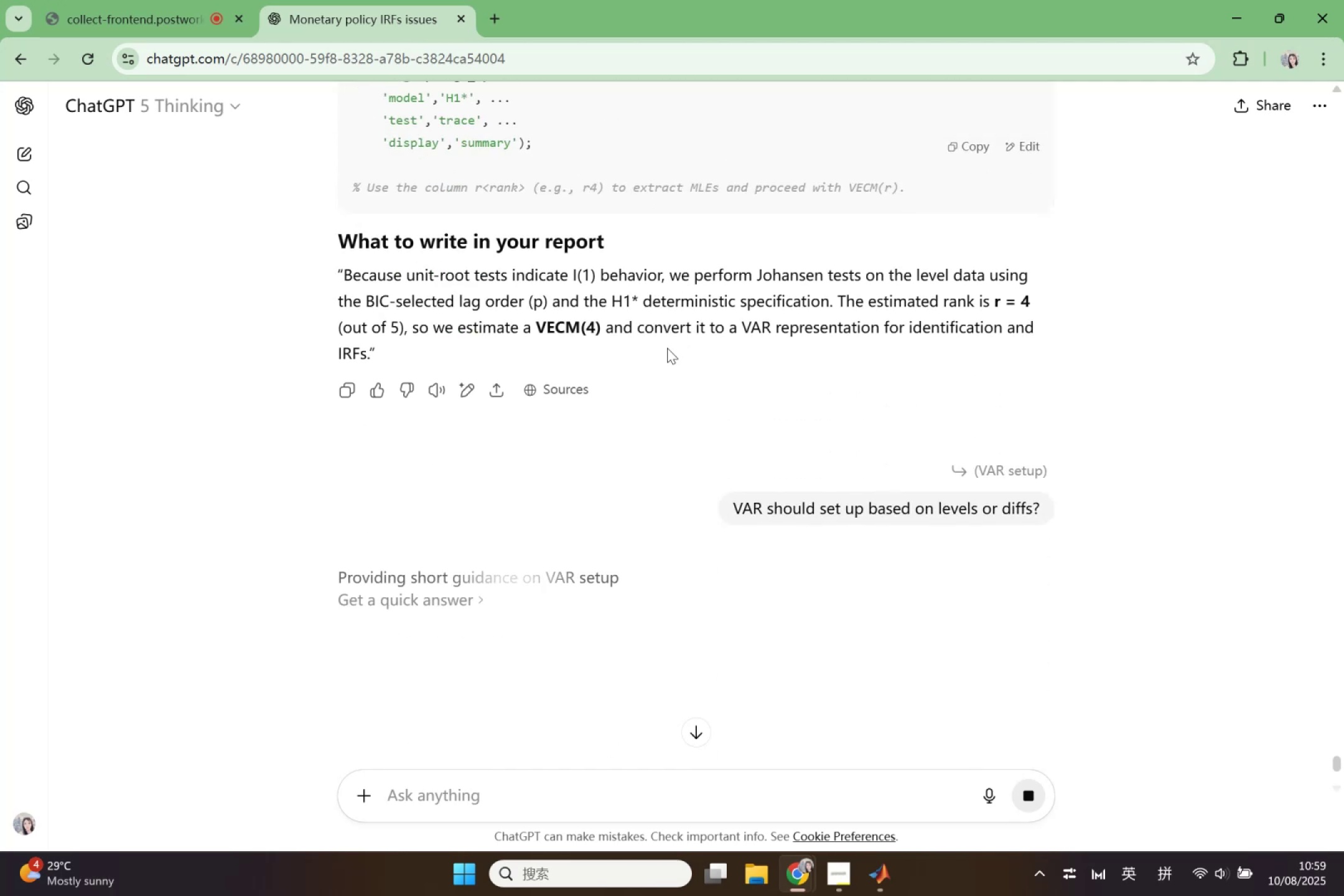 
scroll: coordinate [667, 348], scroll_direction: up, amount: 16.0
 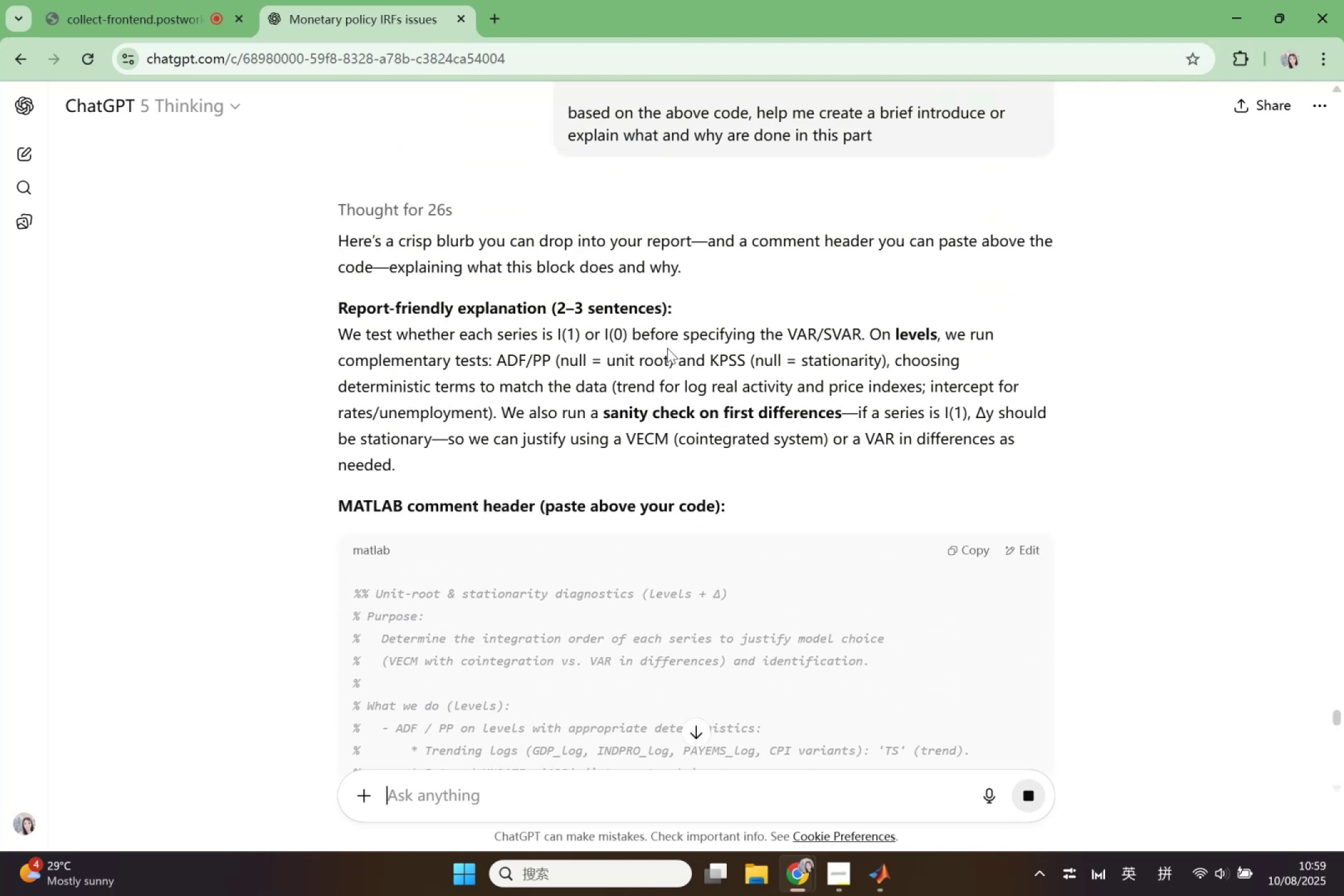 
scroll: coordinate [667, 348], scroll_direction: down, amount: 8.0
 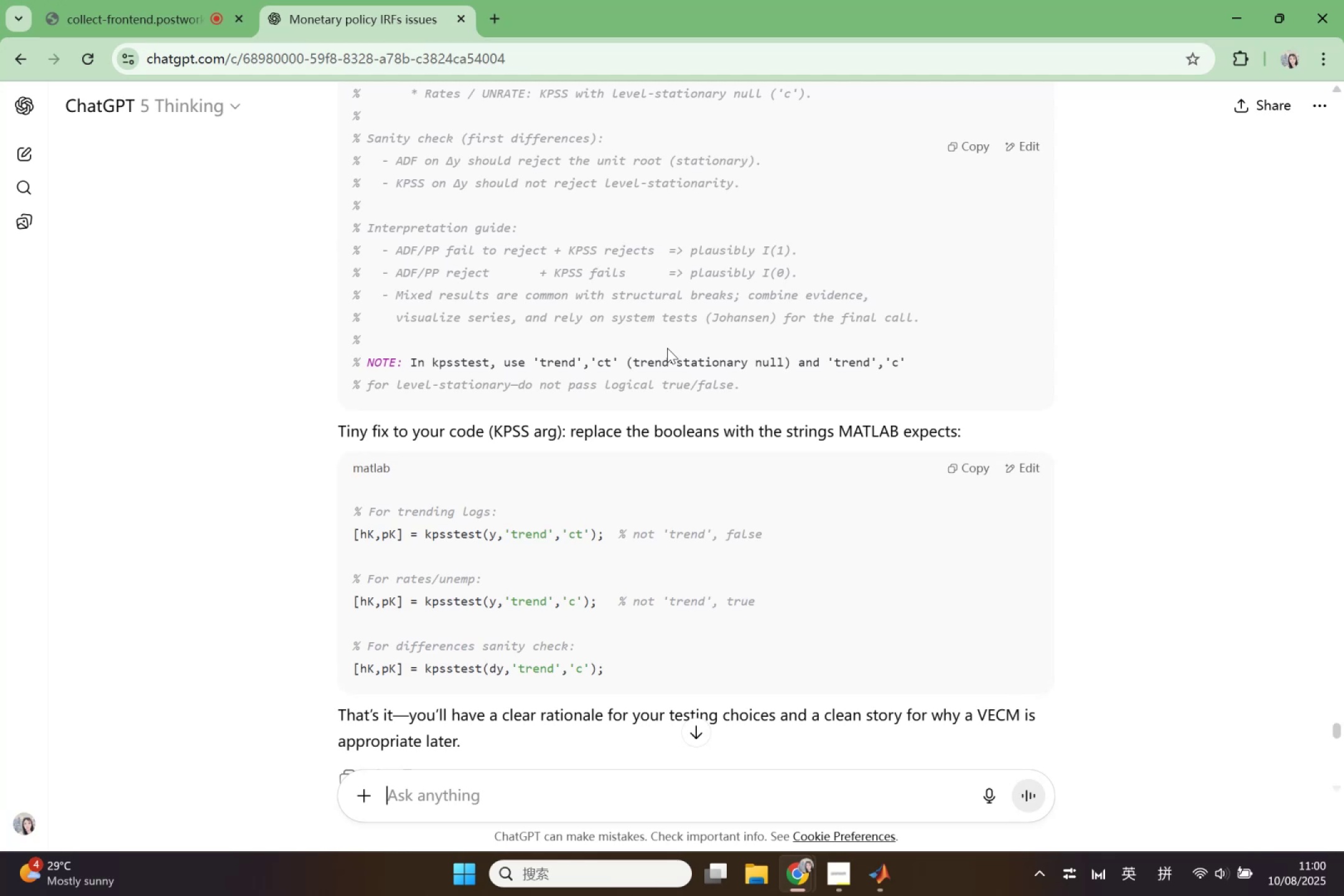 
wait(6.46)
 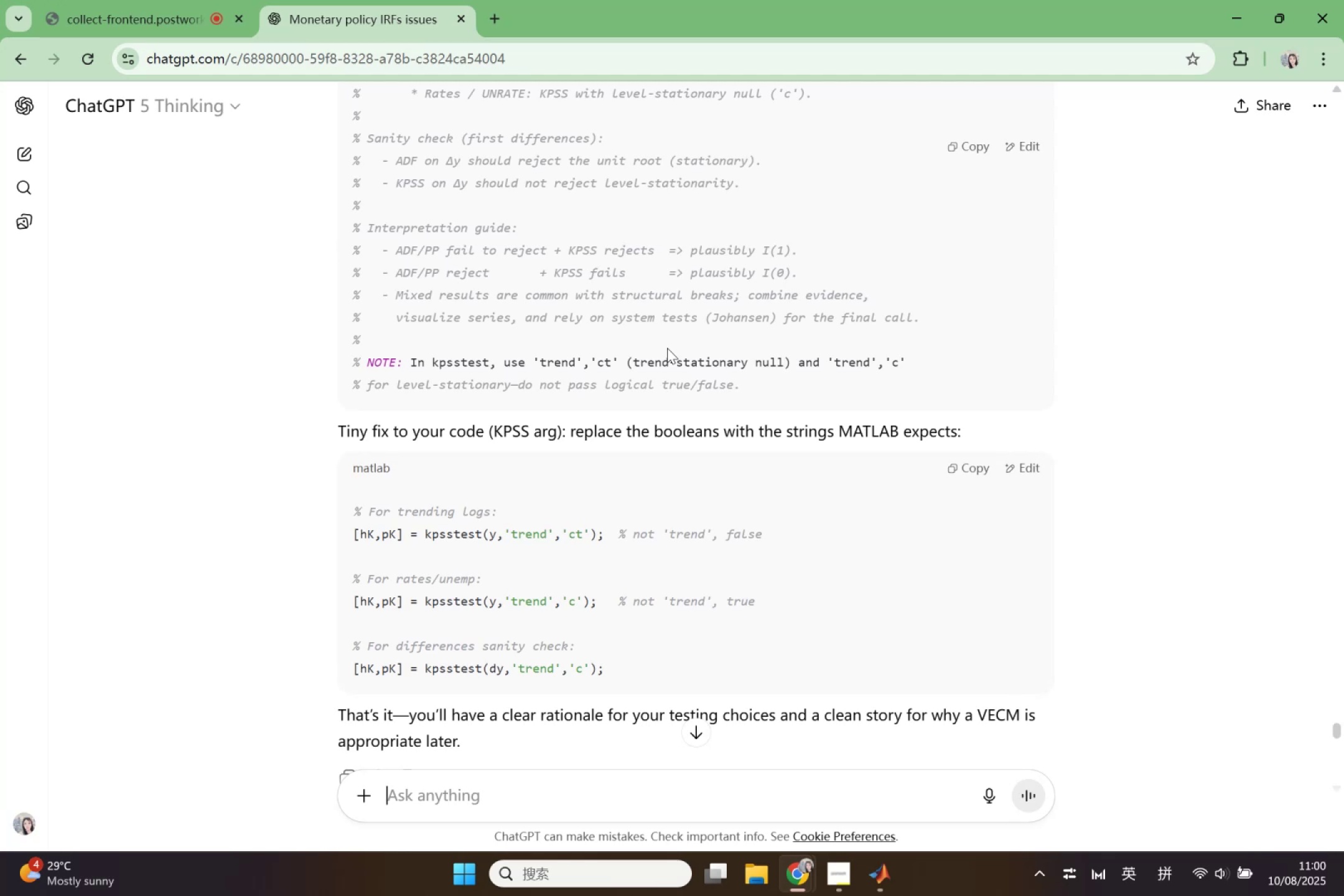 
scroll: coordinate [667, 348], scroll_direction: down, amount: 14.0
 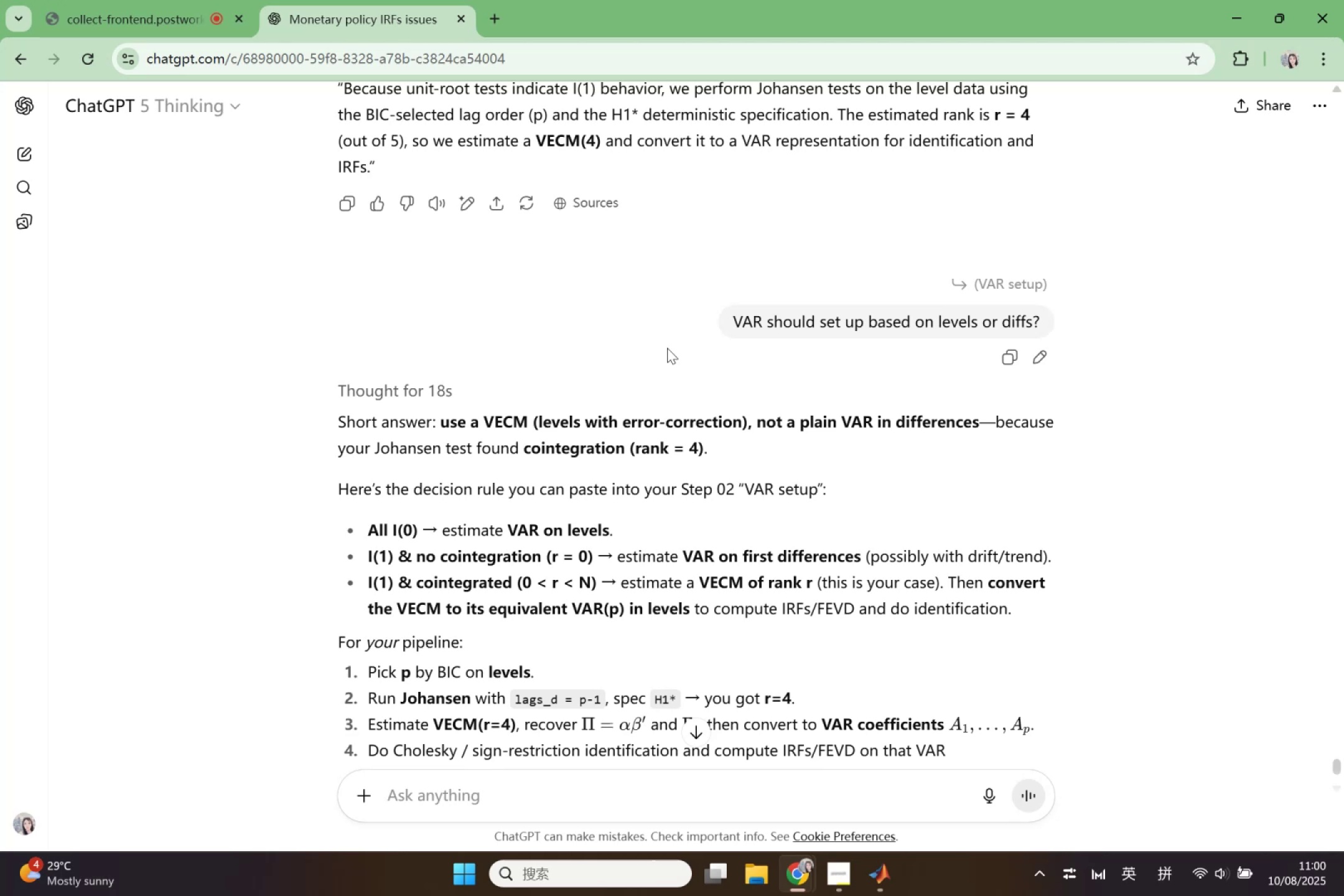 
wait(20.69)
 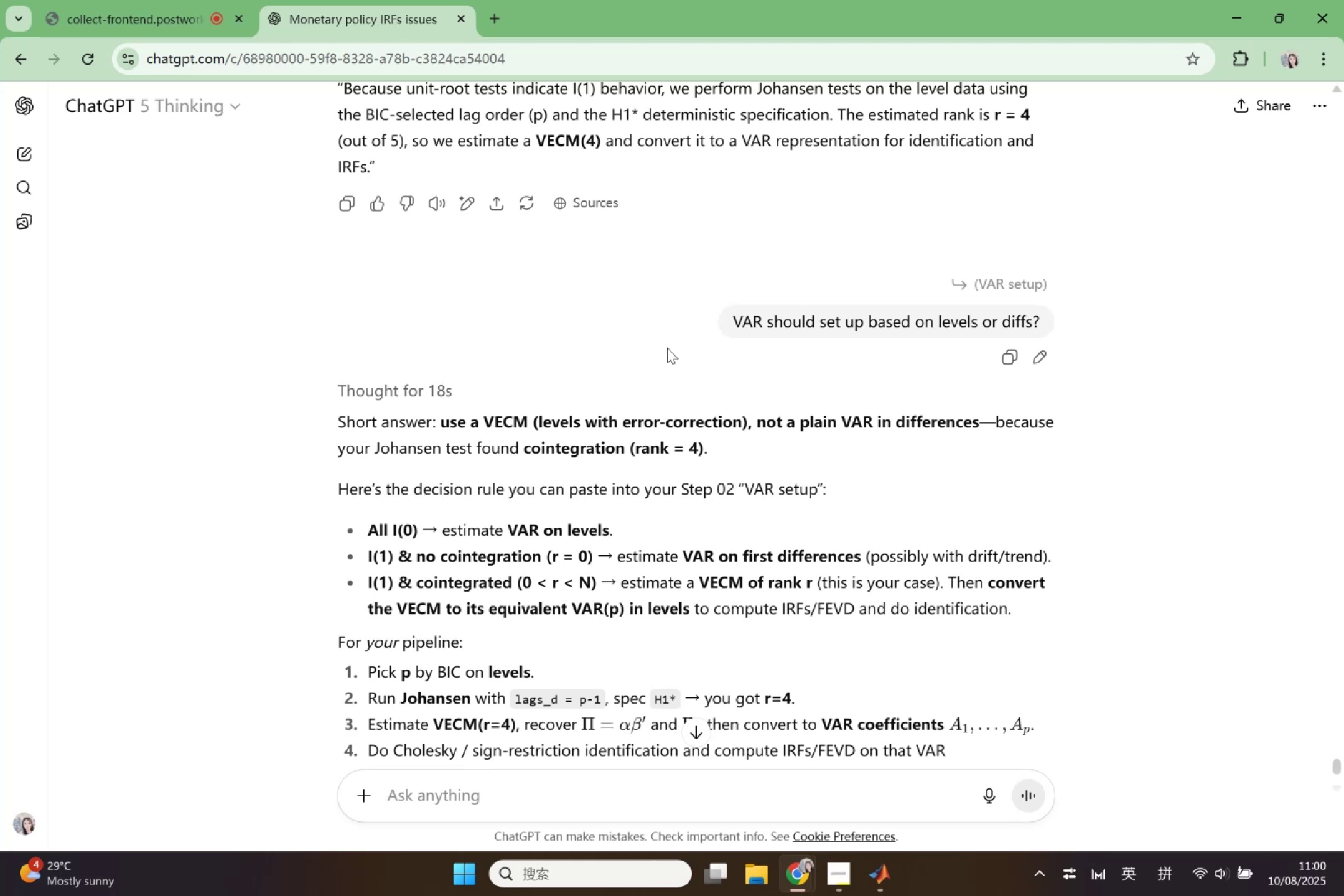 
scroll: coordinate [667, 348], scroll_direction: down, amount: 2.0
 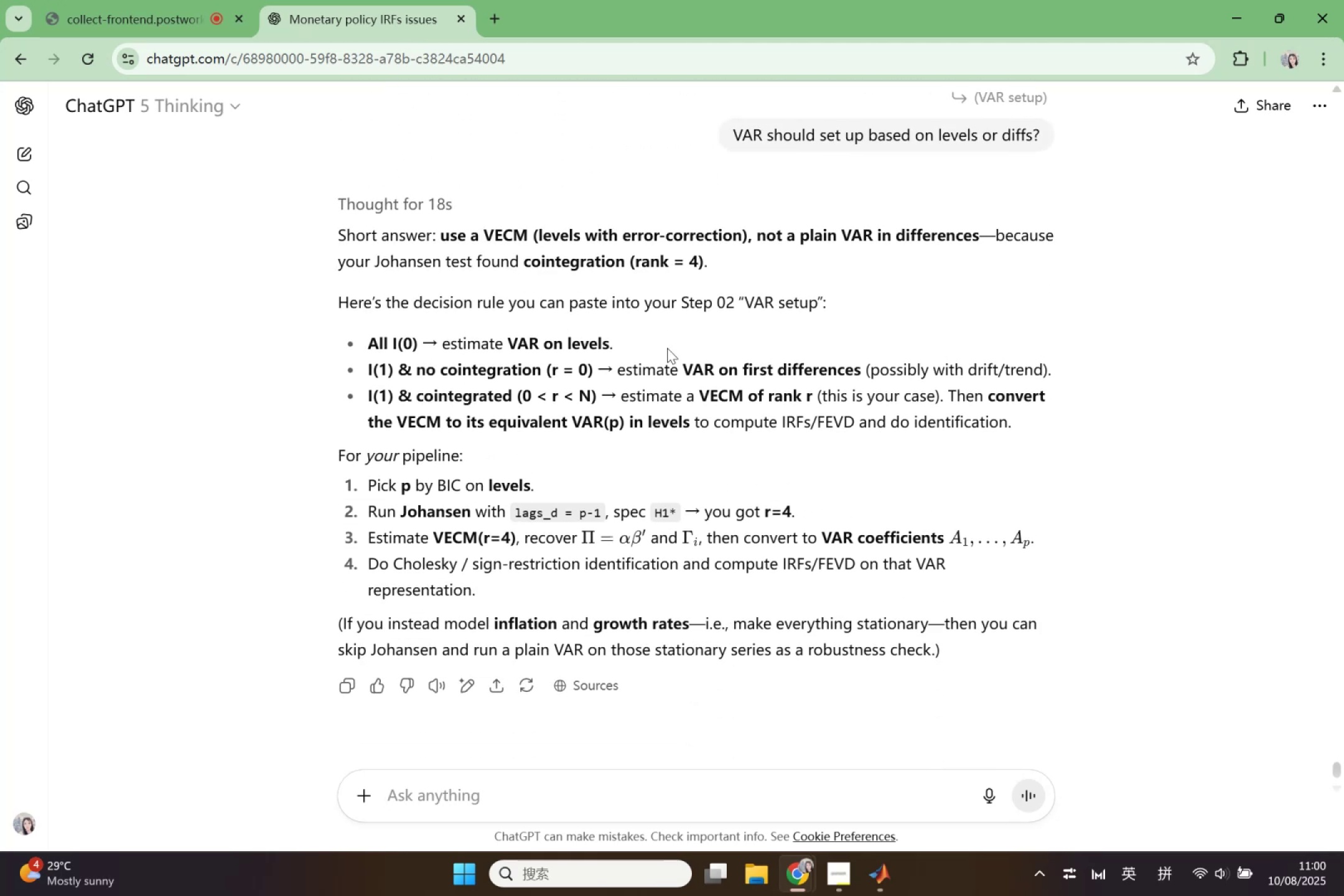 
wait(6.78)
 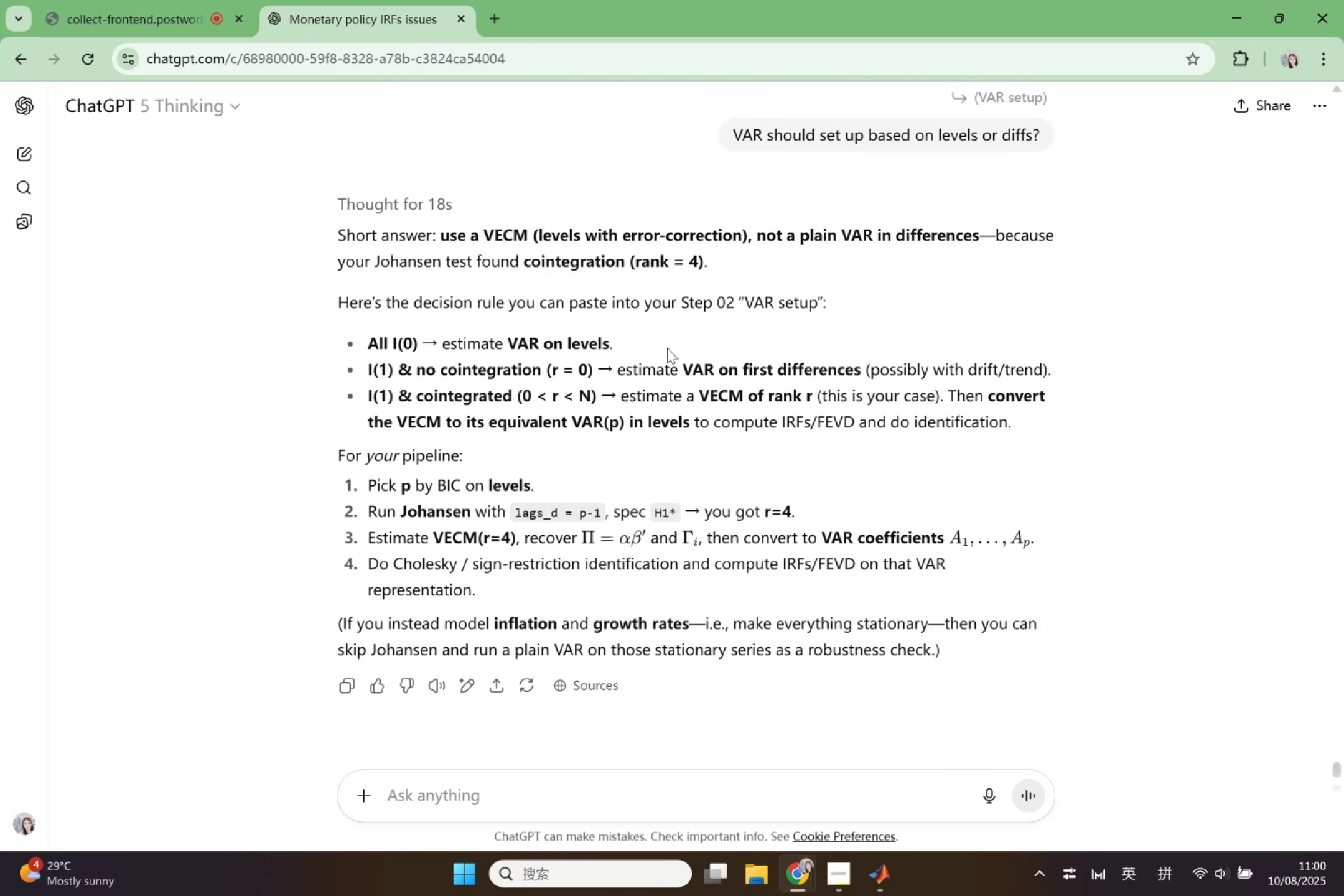 
scroll: coordinate [667, 348], scroll_direction: up, amount: 4.0
 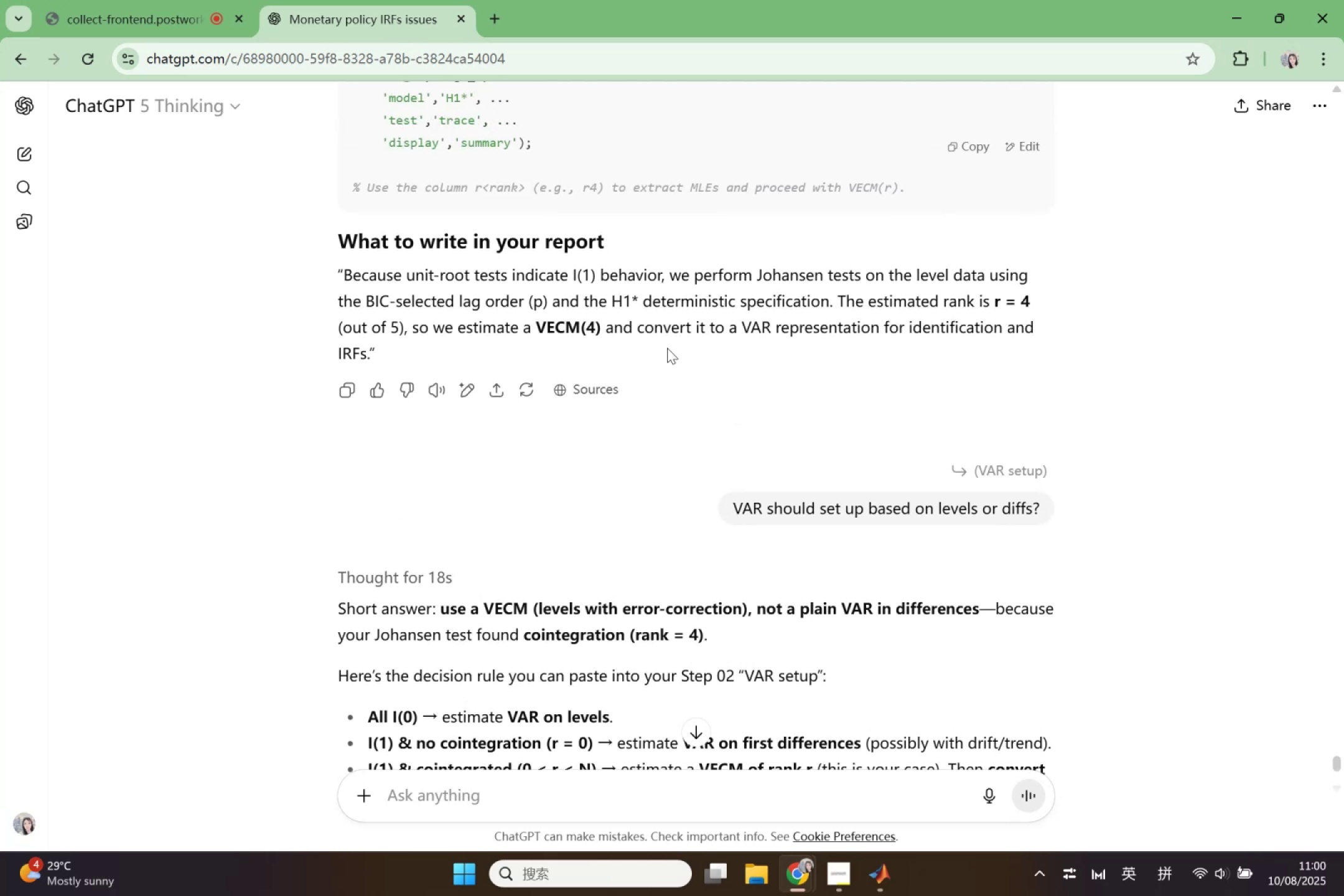 
scroll: coordinate [667, 348], scroll_direction: down, amount: 4.0
 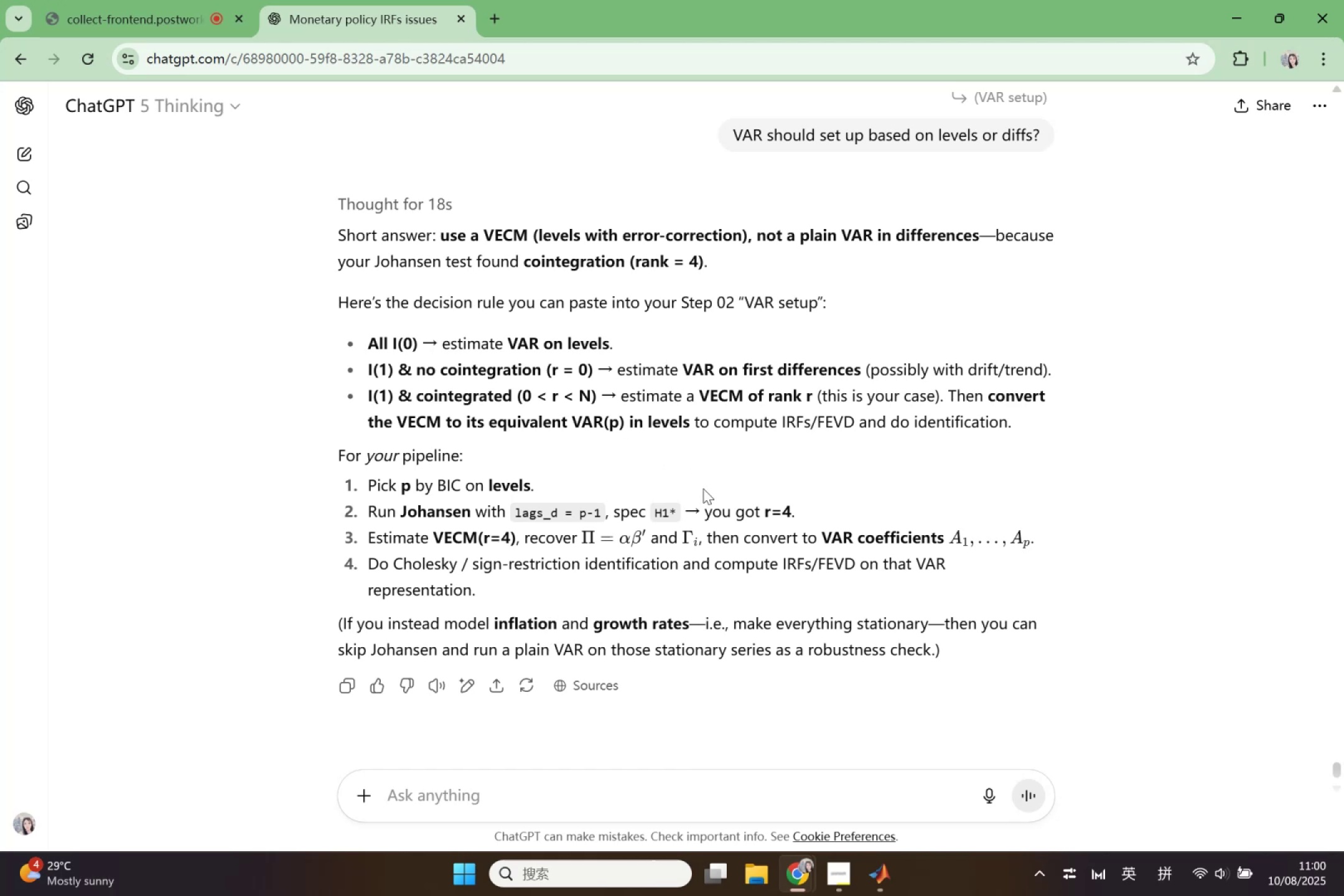 
wait(12.29)
 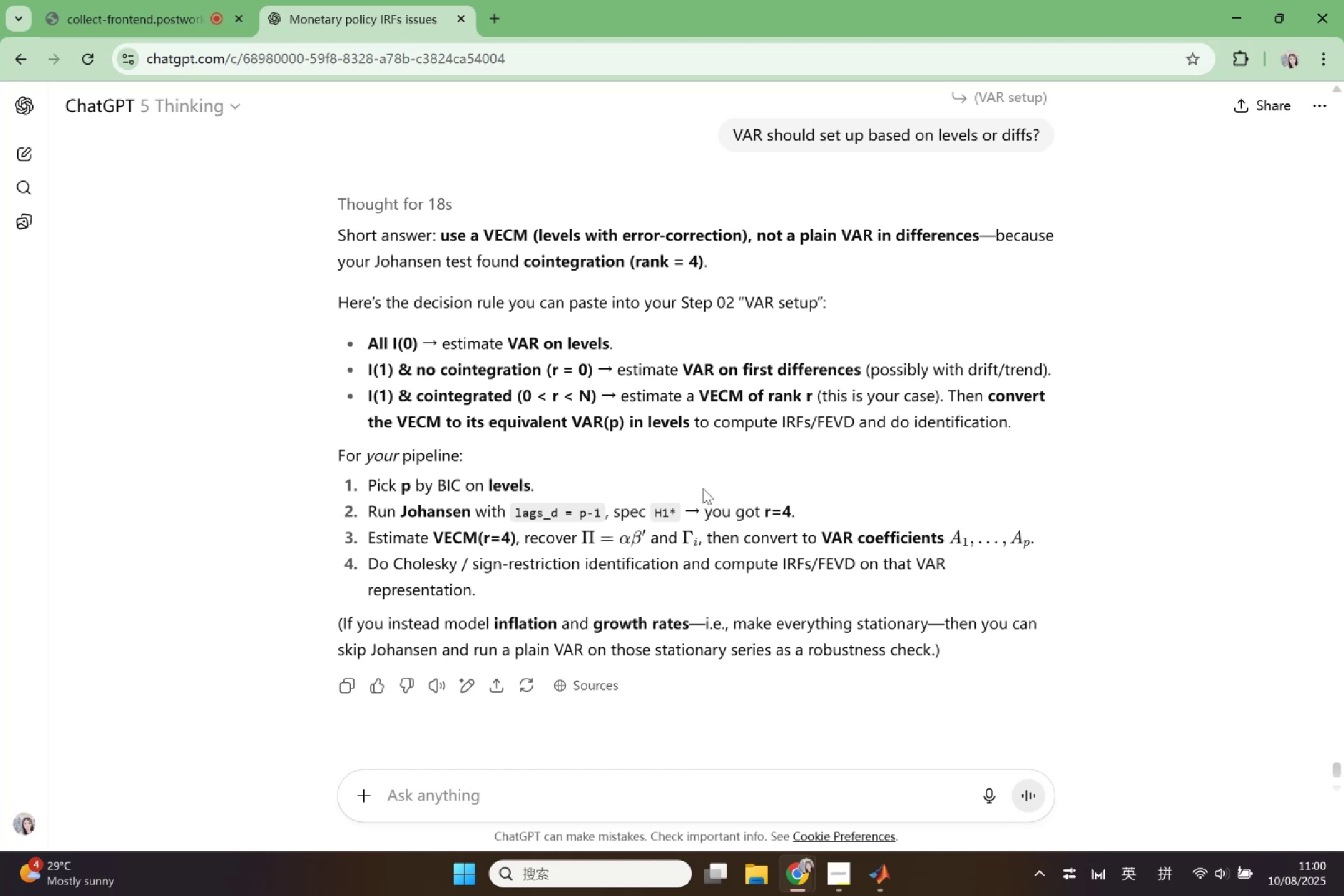 
left_click([665, 800])
 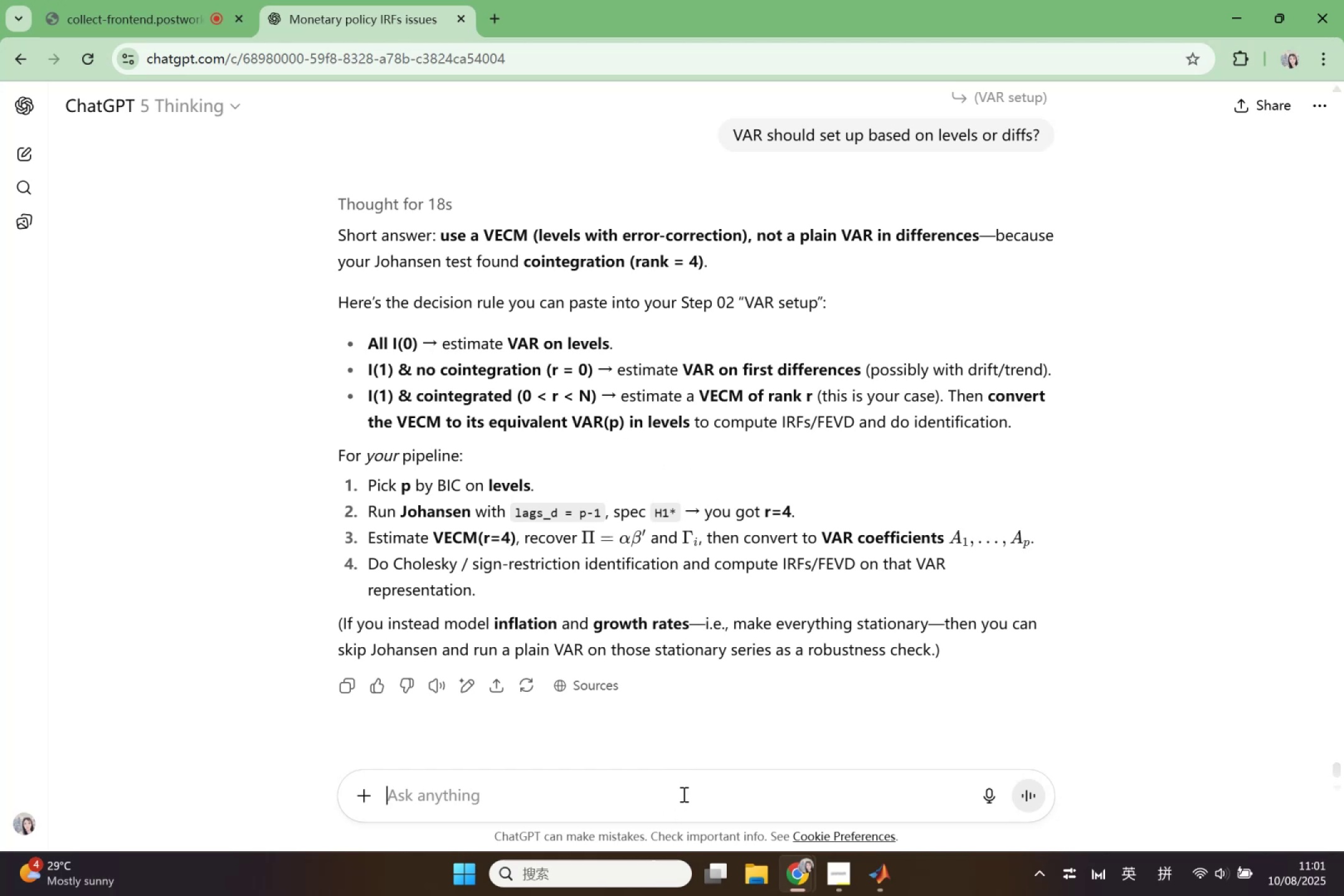 
type(then How )
key(Backspace)
key(Backspace)
key(Backspace)
key(Backspace)
type(how about the SVAR? do i nedd)
key(Backspace)
key(Backspace)
type(ed to setu)
key(Backspace)
type( up SA)
key(Backspace)
type(VAR about)
key(Backspace)
key(Backspace)
key(Backspace)
key(Backspace)
key(Backspace)
type(f)
key(Backspace)
type(after VECM? and how?)
 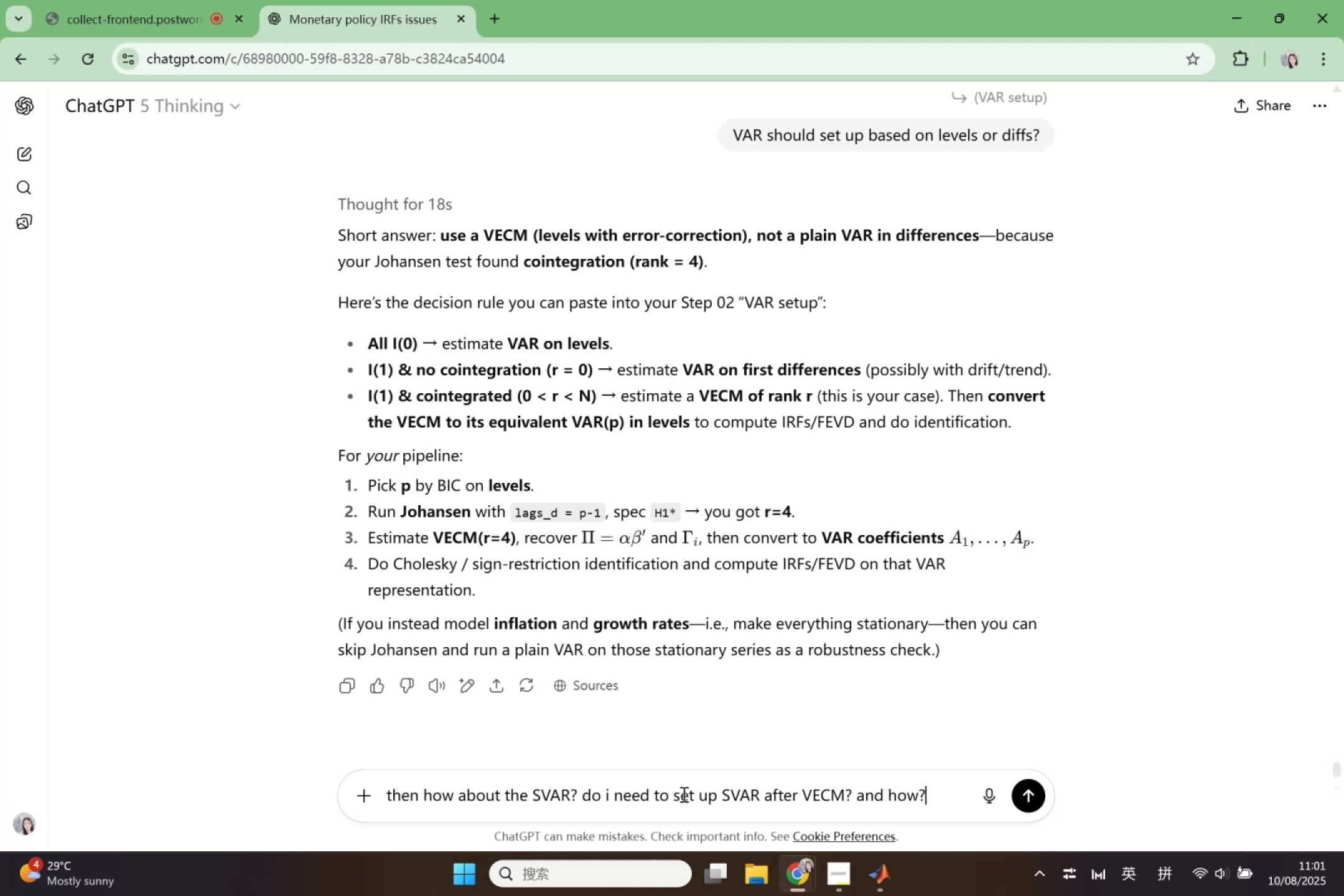 
 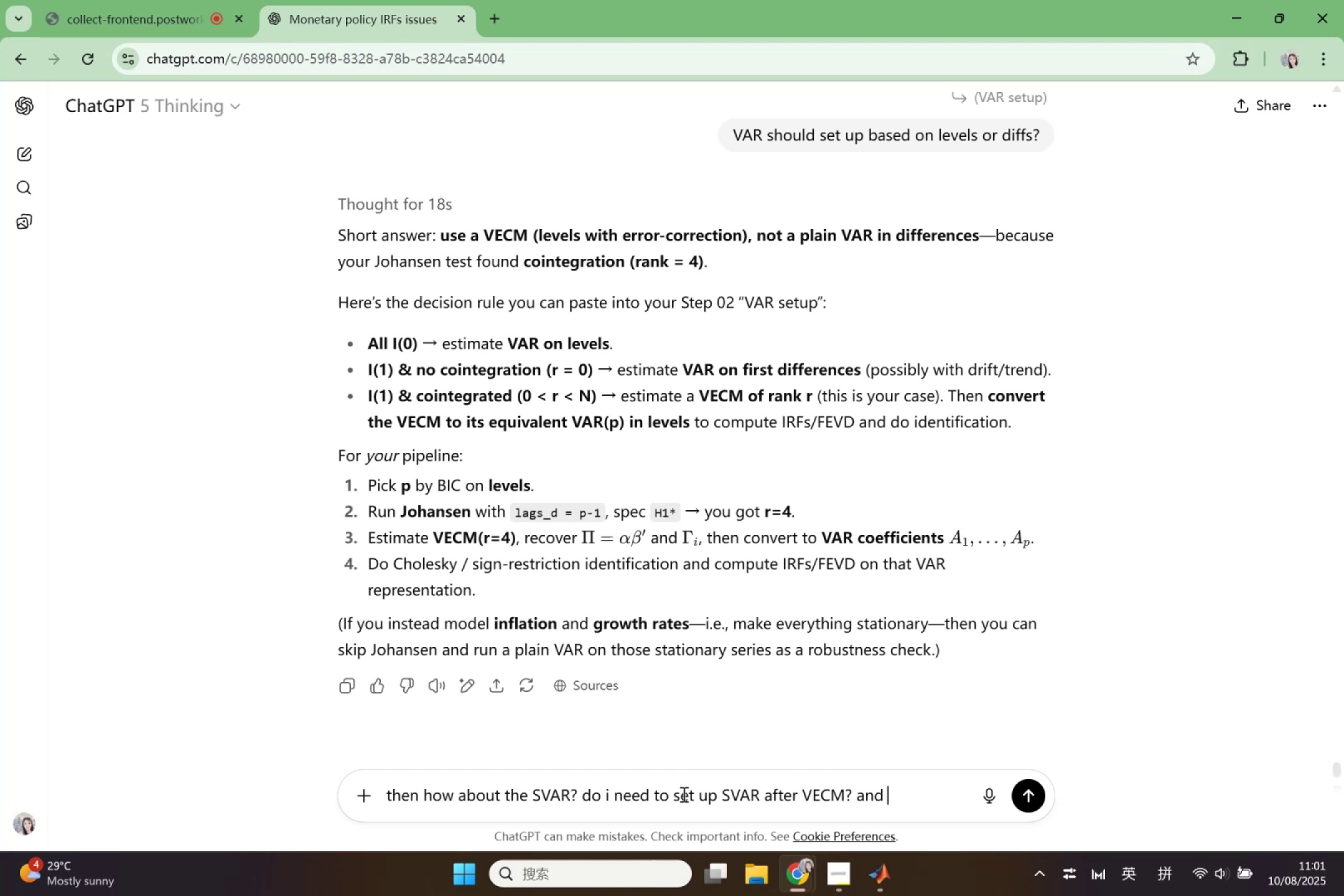 
key(Enter)
 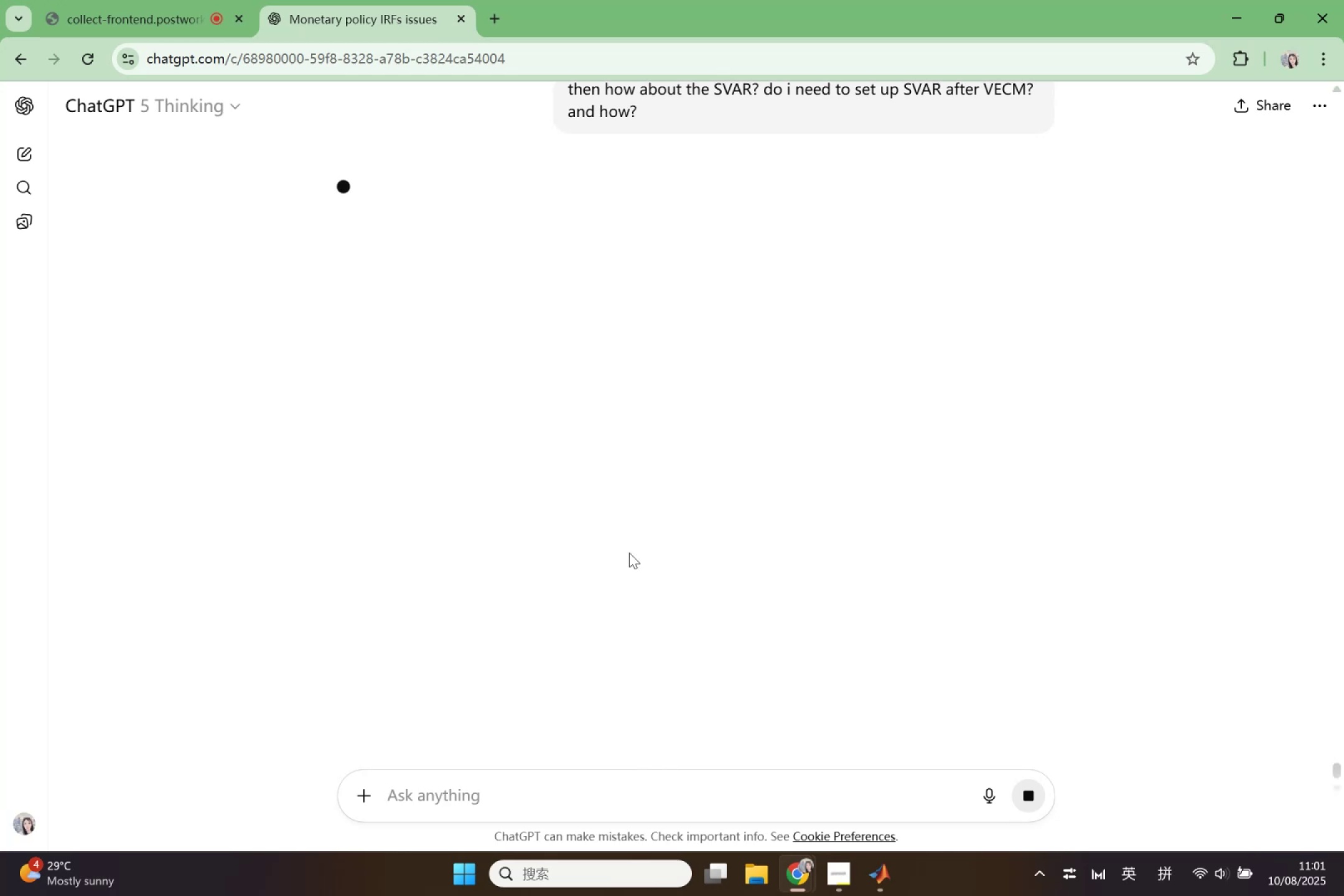 
scroll: coordinate [702, 393], scroll_direction: up, amount: 10.0
 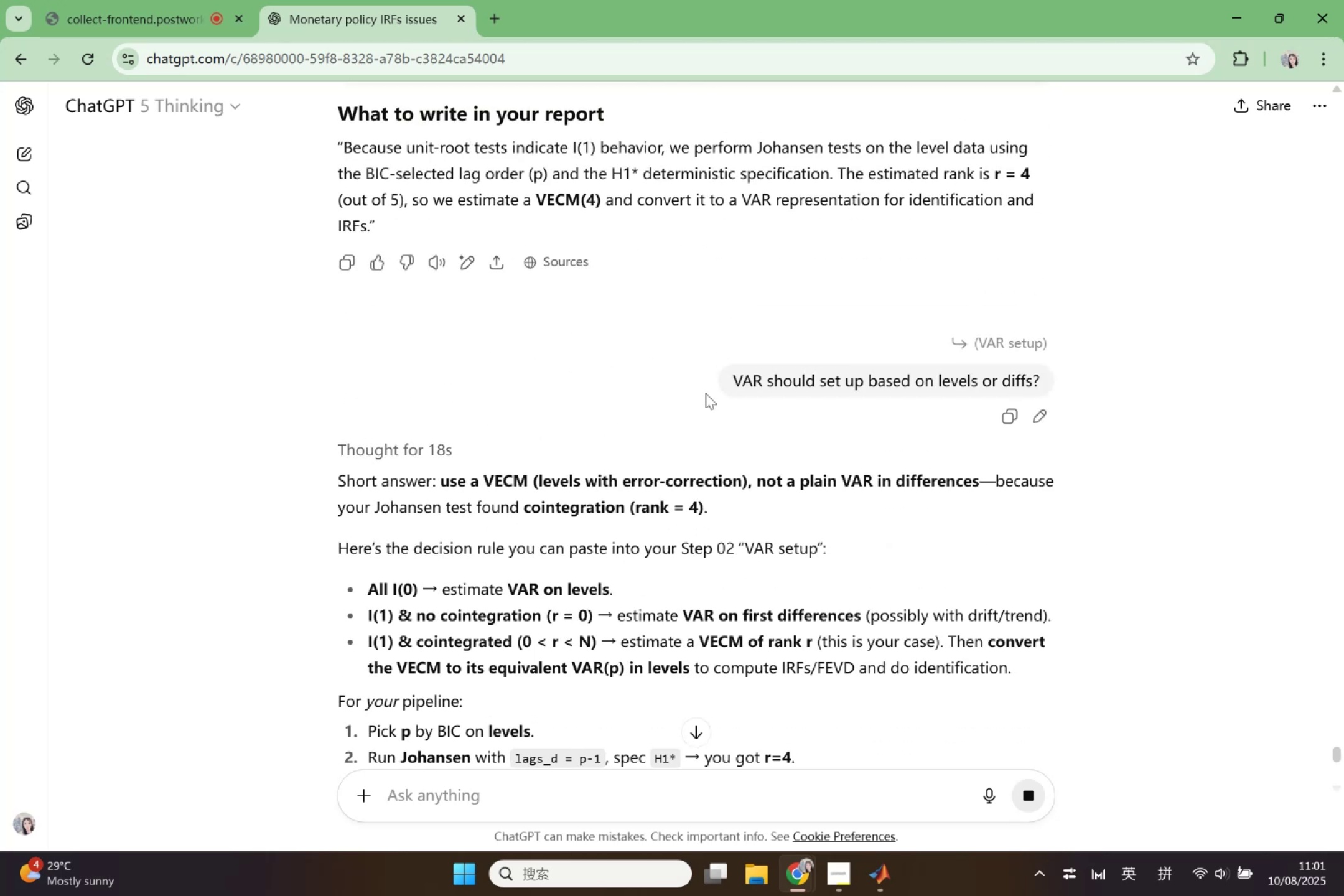 
scroll: coordinate [711, 394], scroll_direction: up, amount: 8.0
 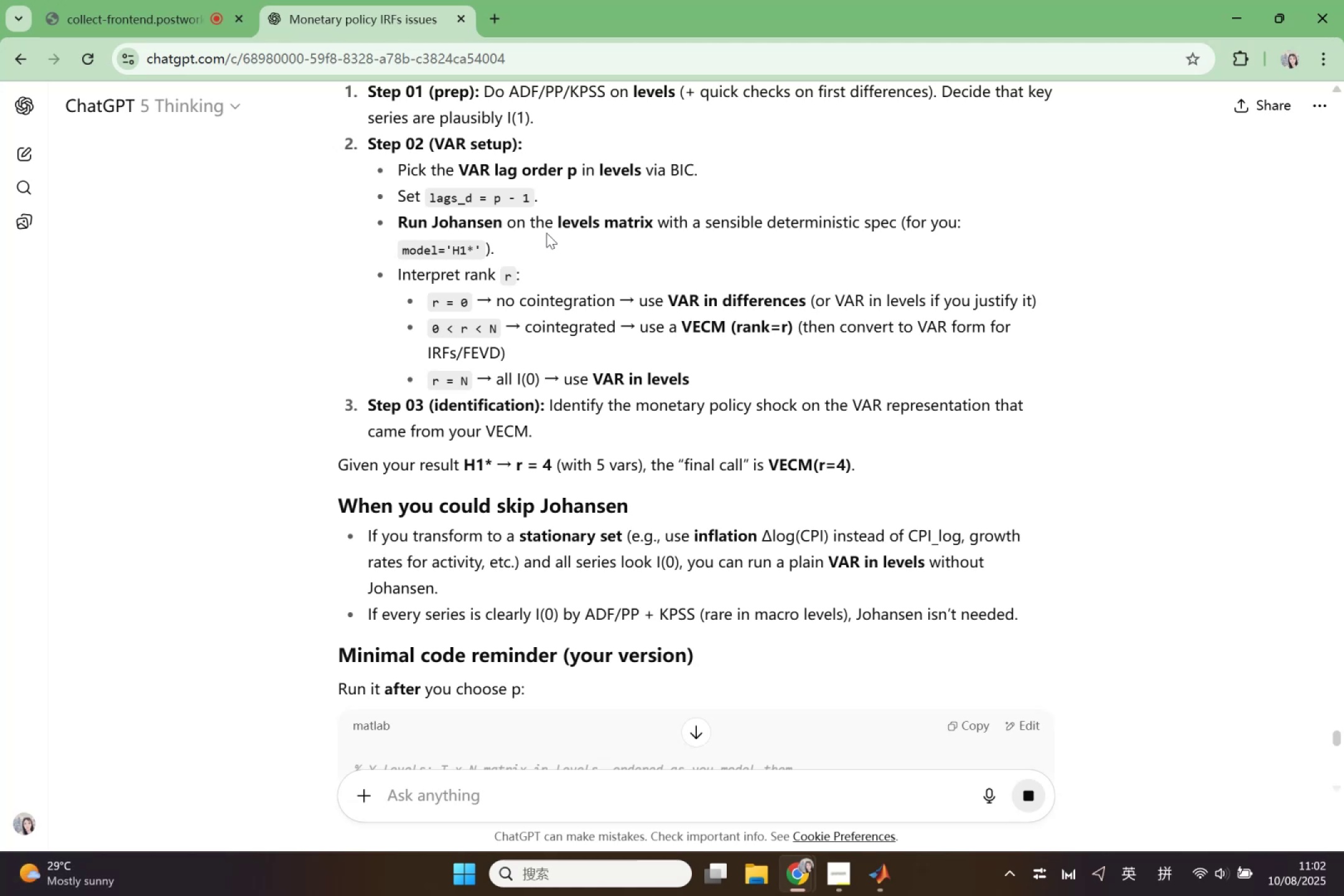 
wait(13.33)
 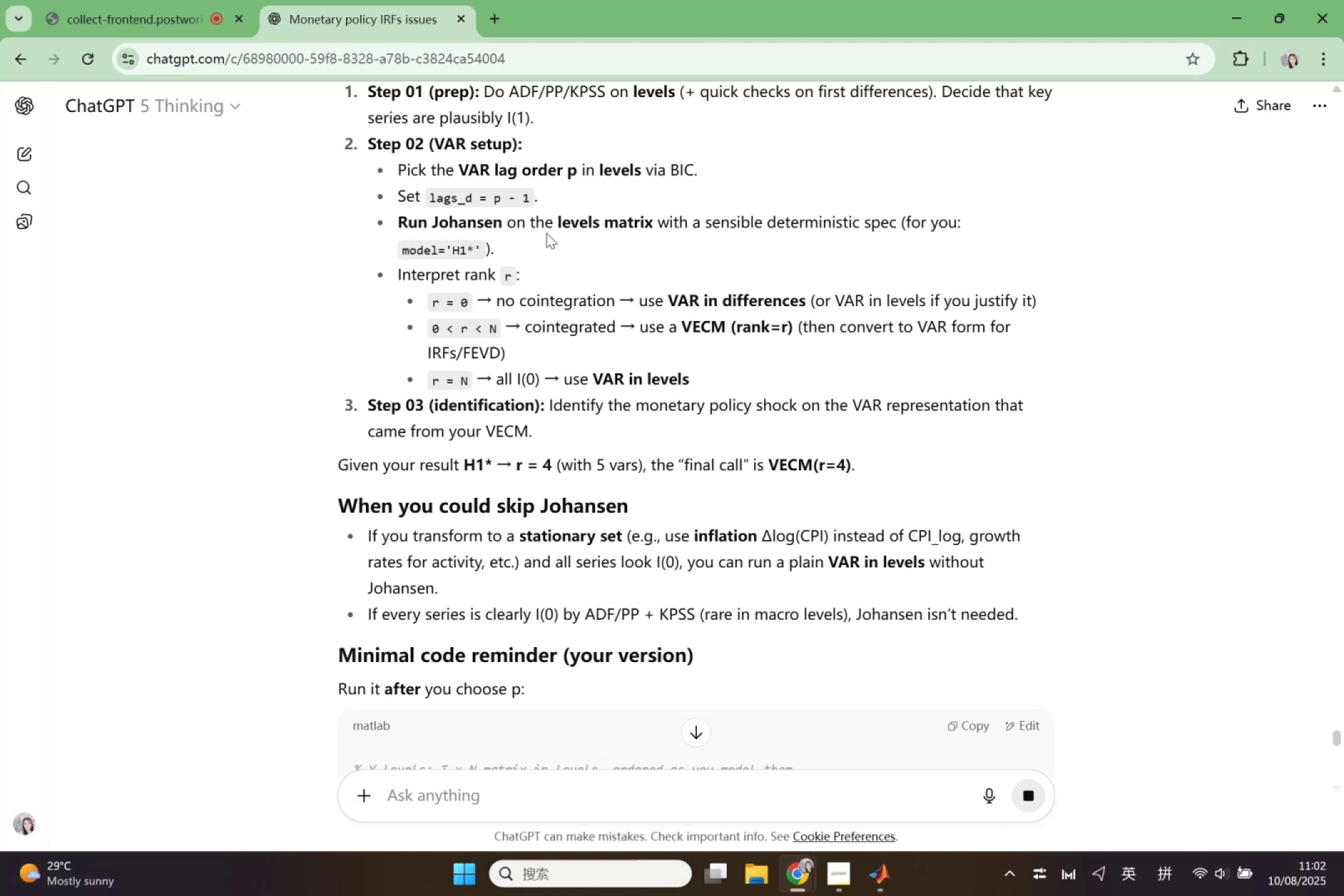 
left_click_drag(start_coordinate=[722, 172], to_coordinate=[439, 169])
 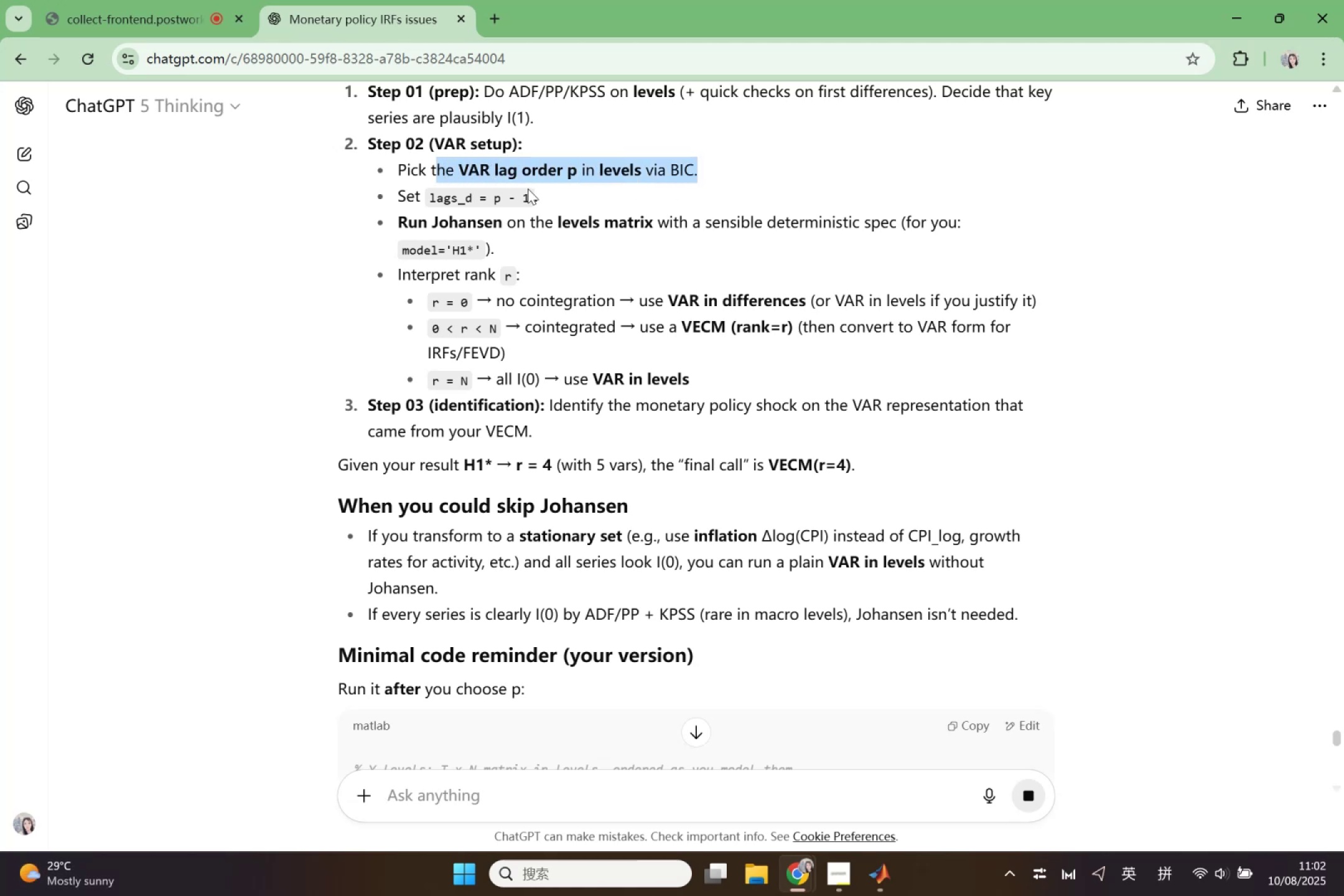 
left_click_drag(start_coordinate=[540, 196], to_coordinate=[411, 193])
 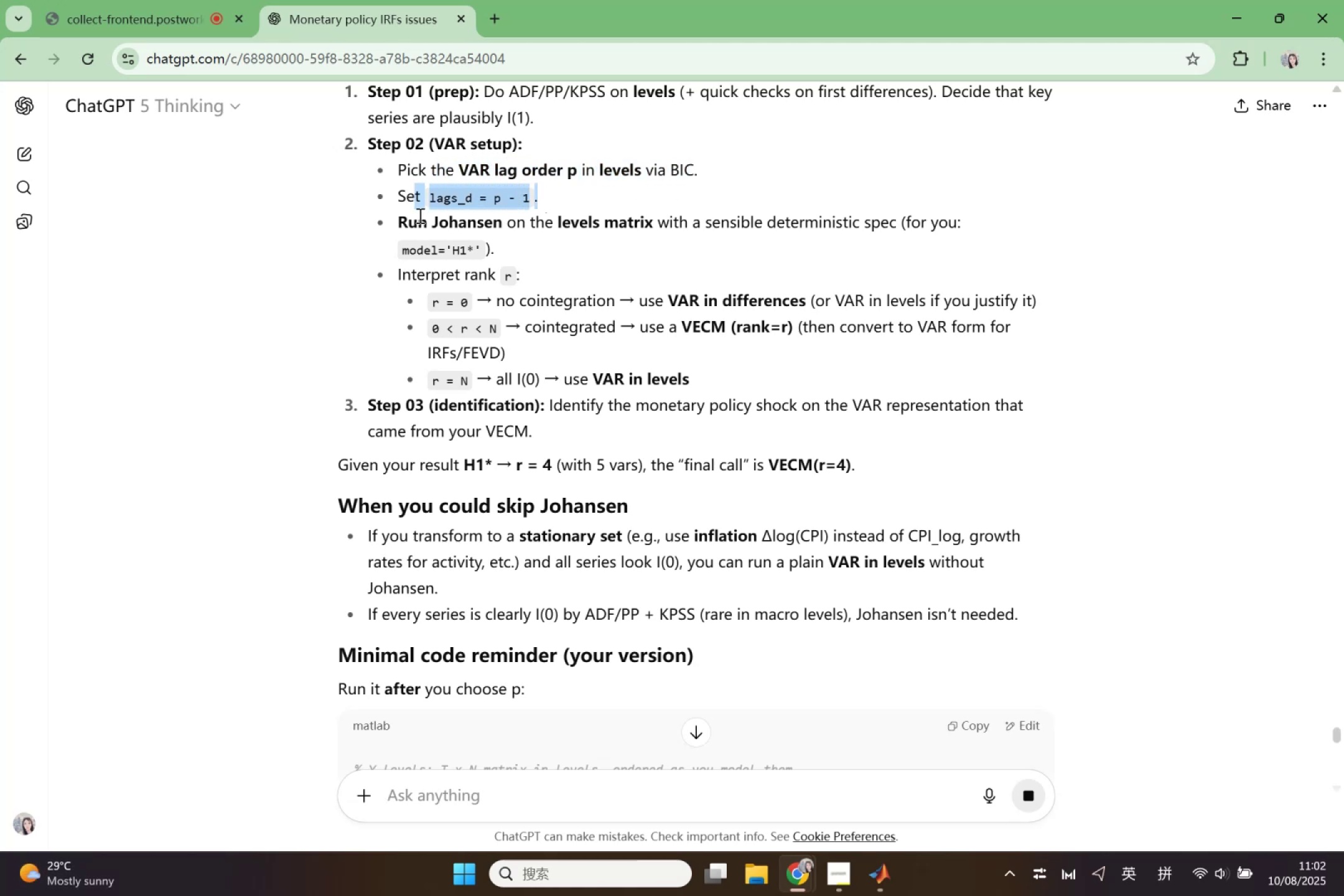 
left_click_drag(start_coordinate=[419, 215], to_coordinate=[562, 256])
 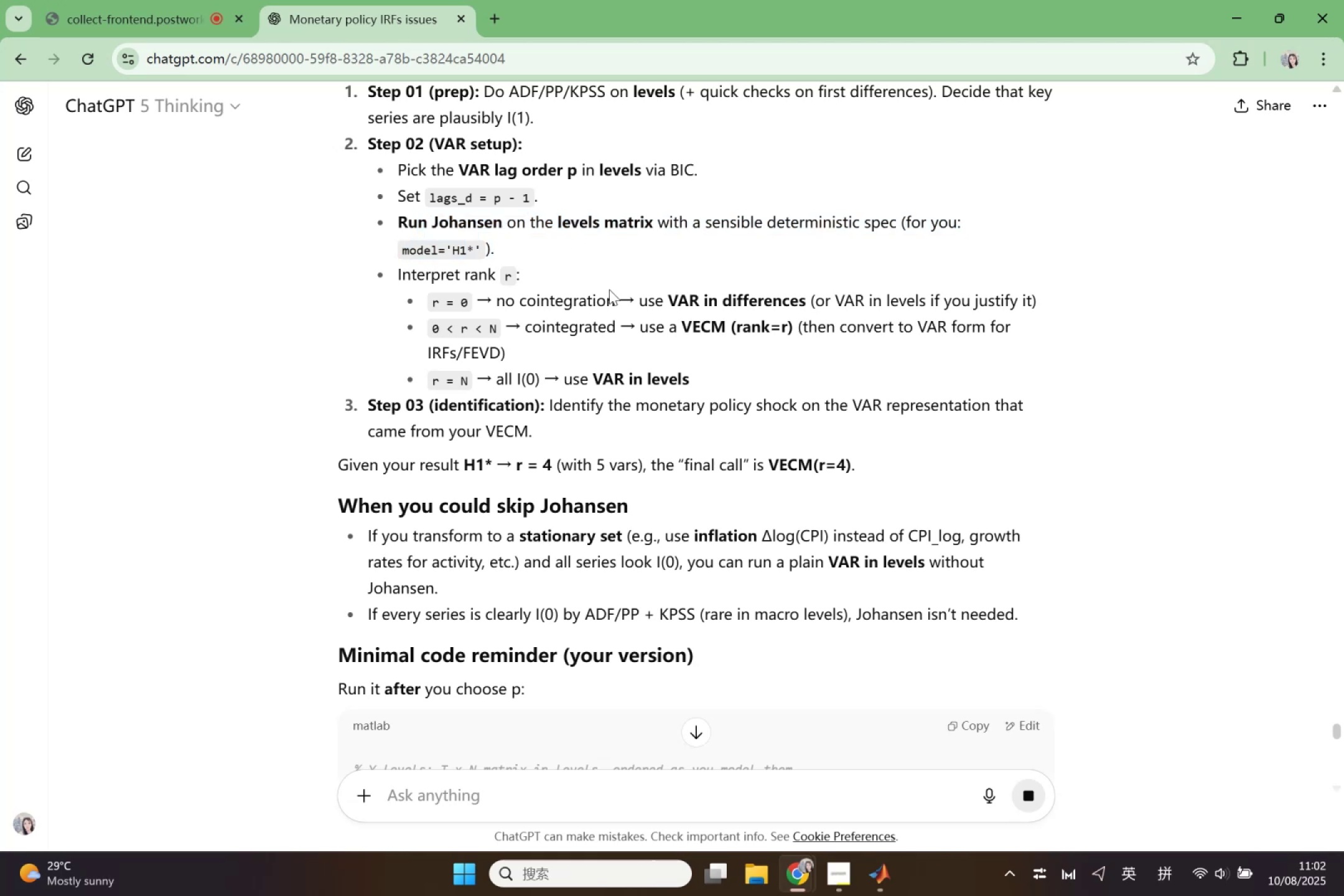 
left_click([609, 289])
 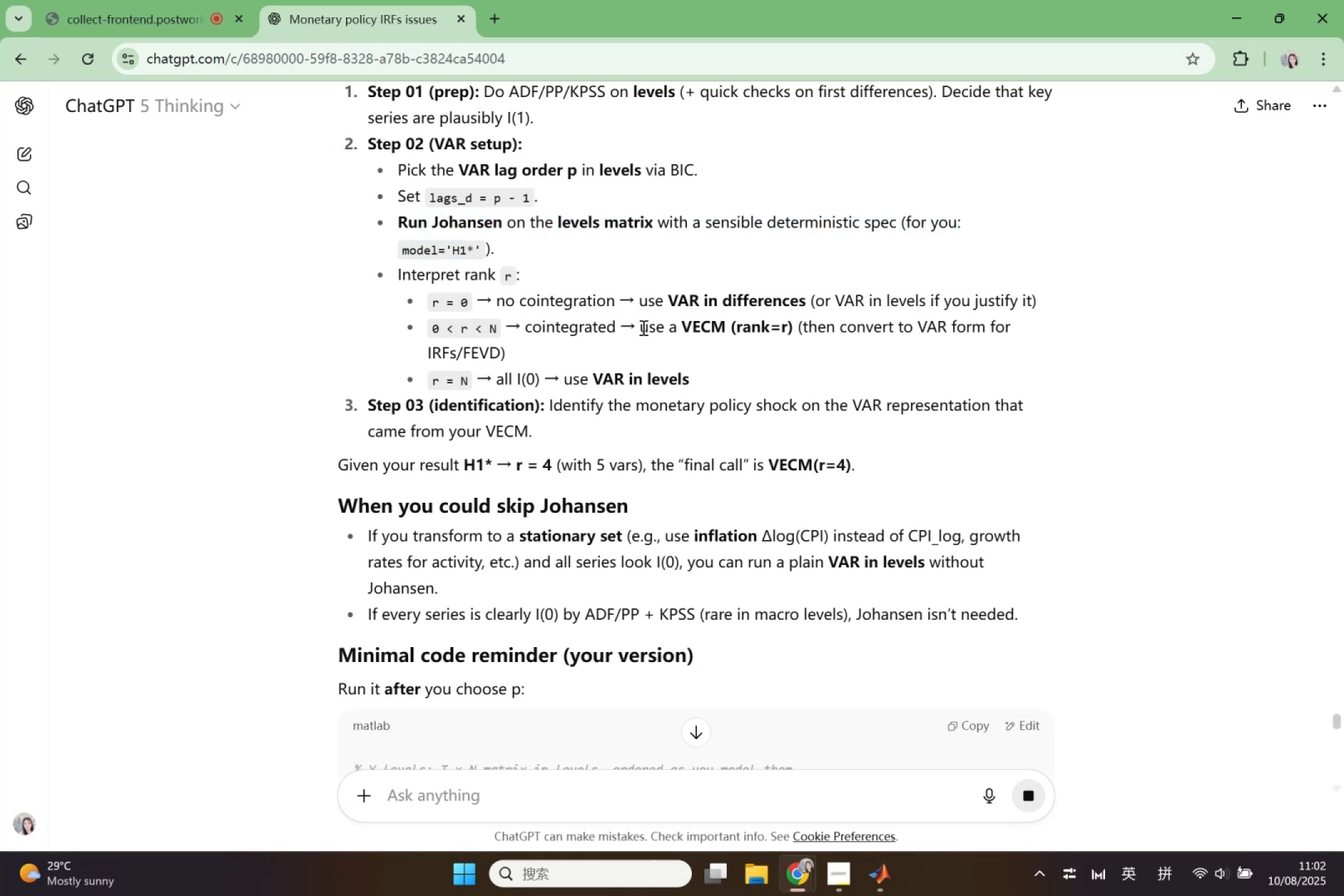 
wait(10.66)
 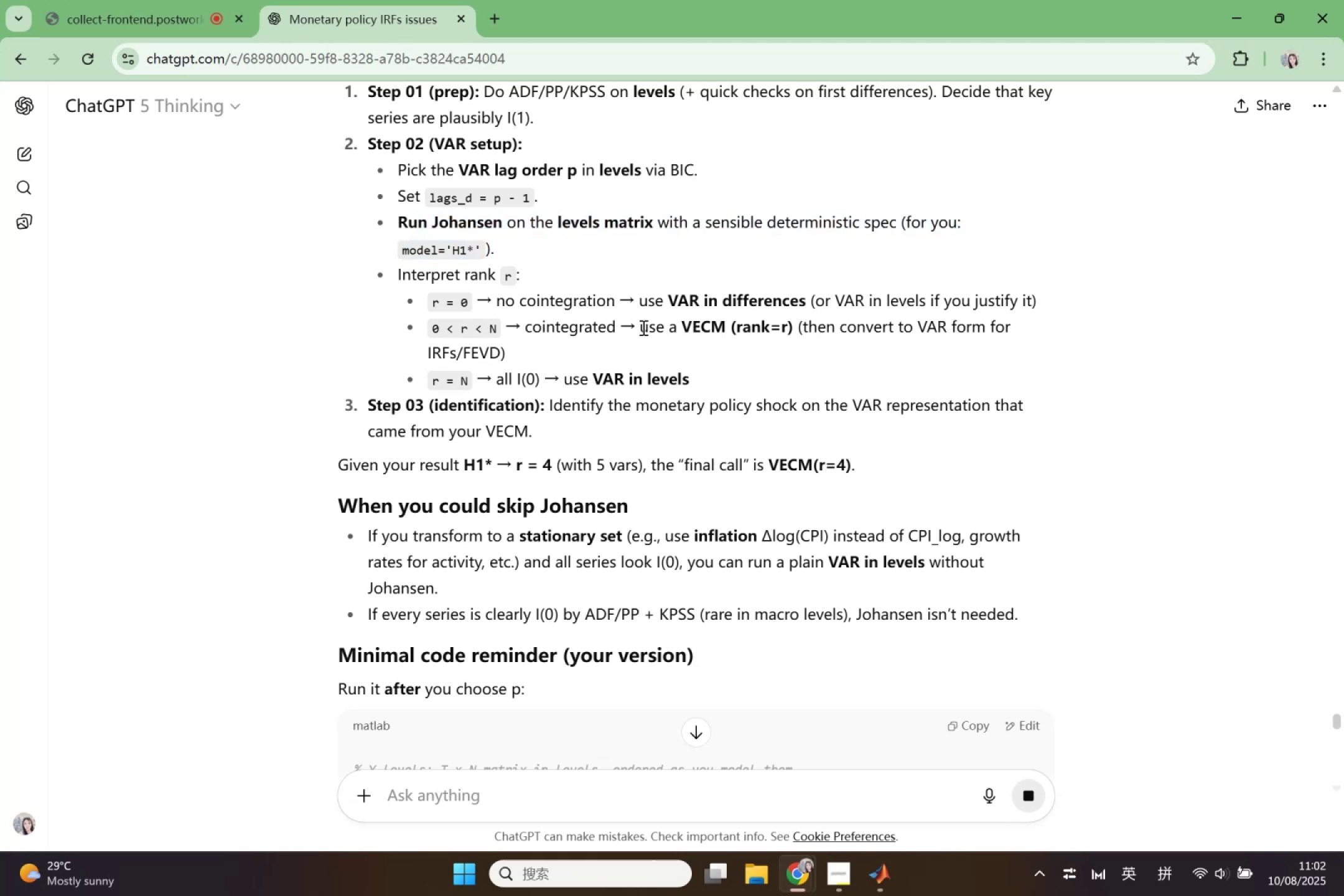 
left_click_drag(start_coordinate=[569, 373], to_coordinate=[679, 372])
 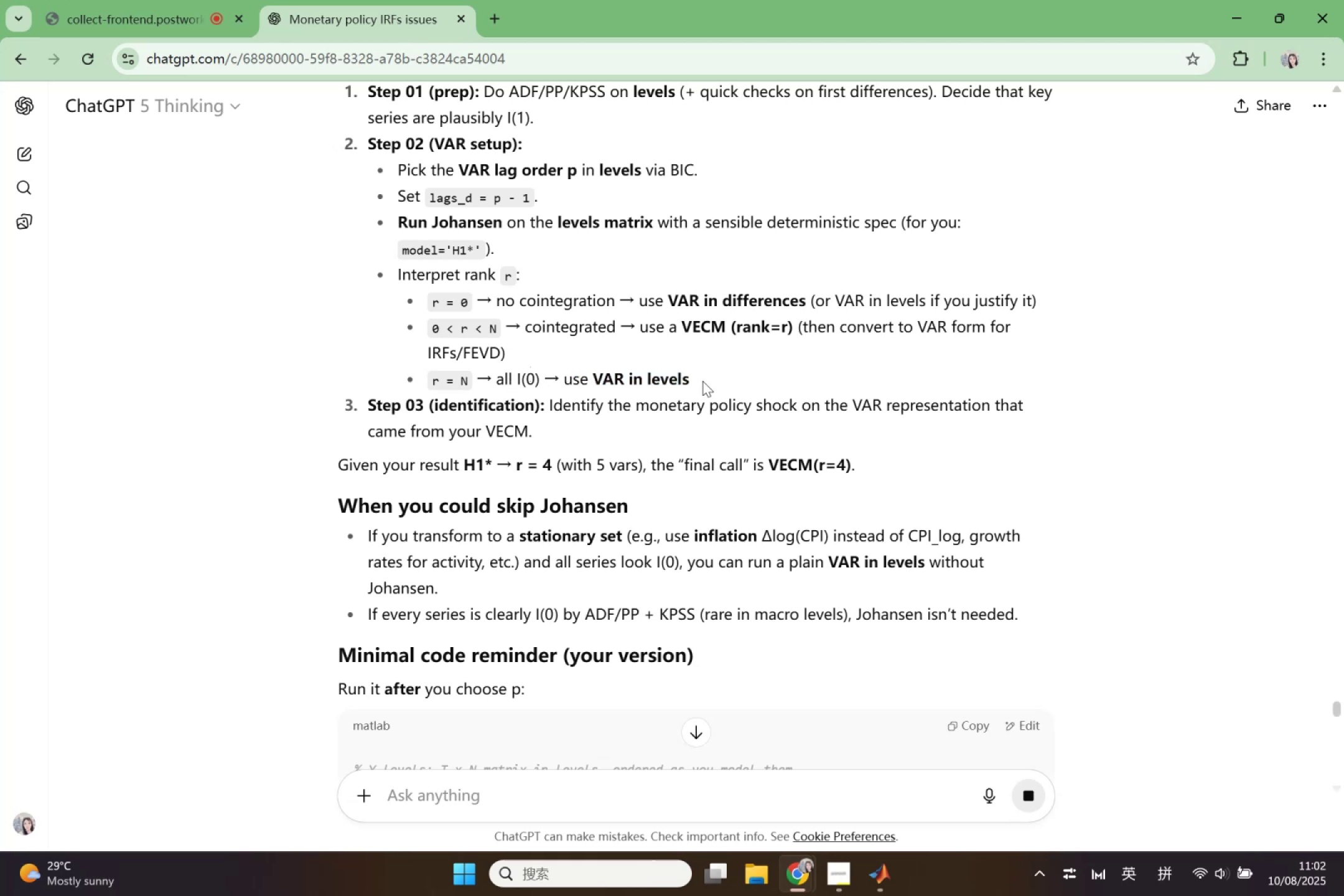 
left_click([702, 381])
 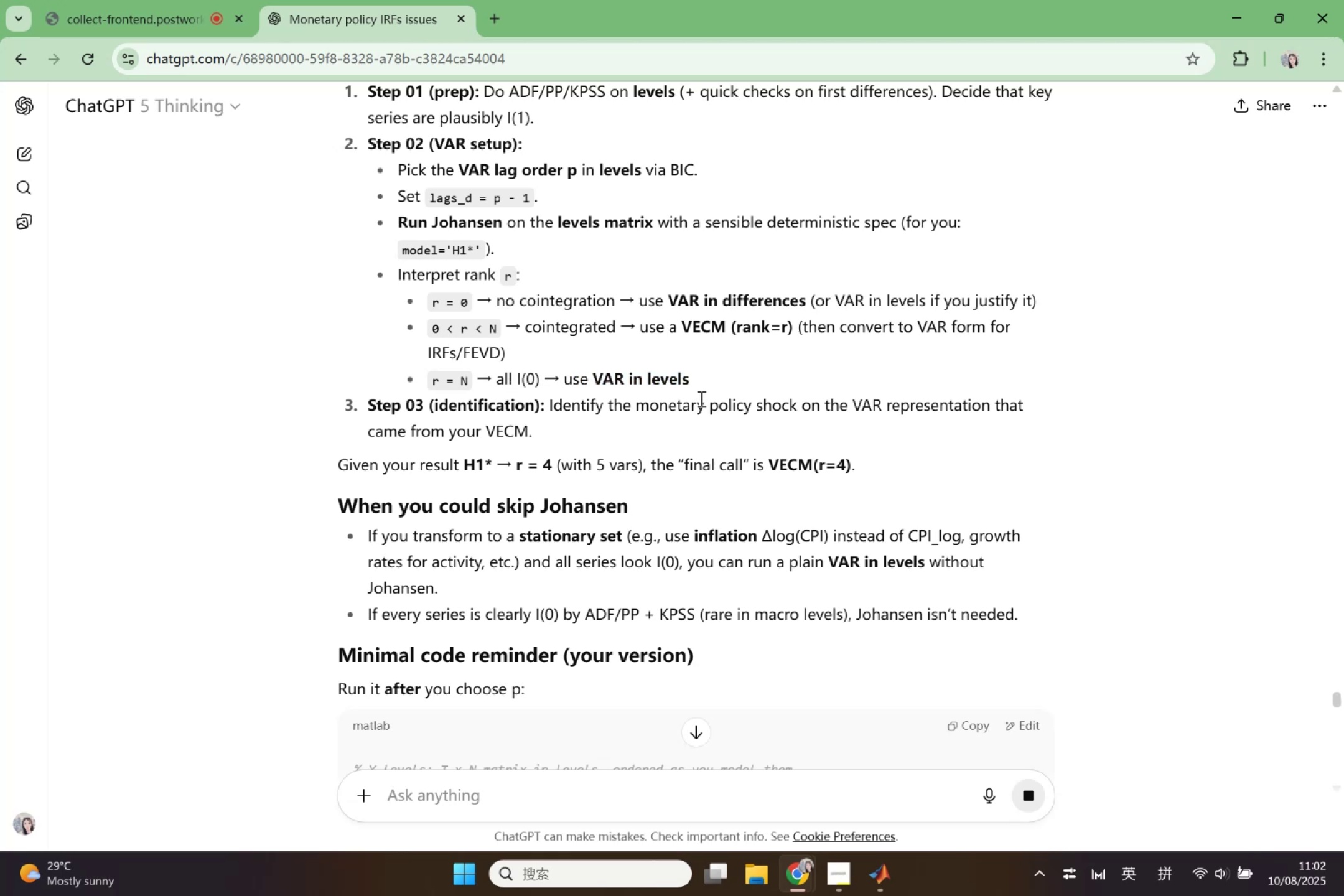 
wait(8.03)
 